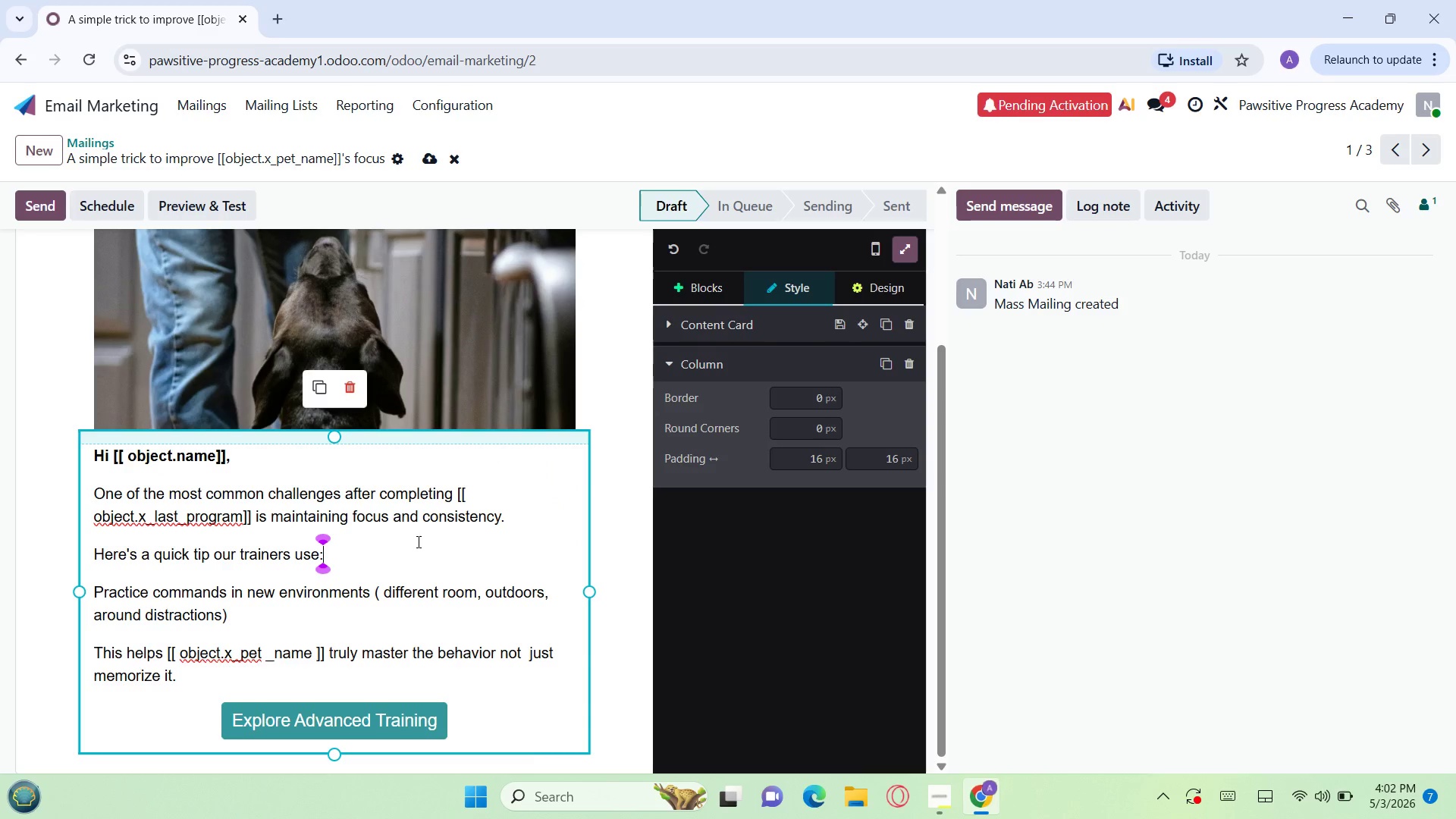 
left_click([860, 406])
 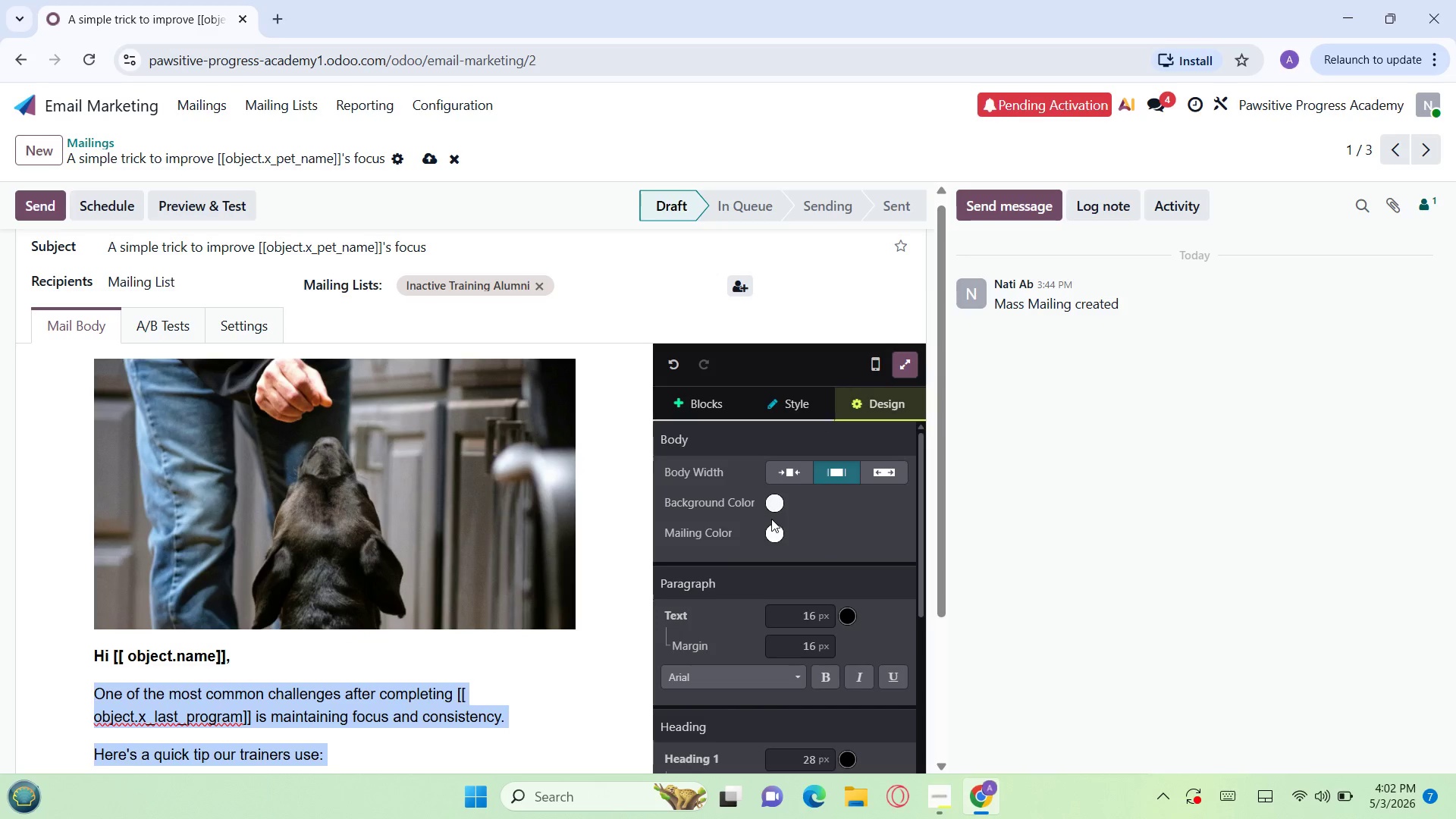 
left_click([771, 530])
 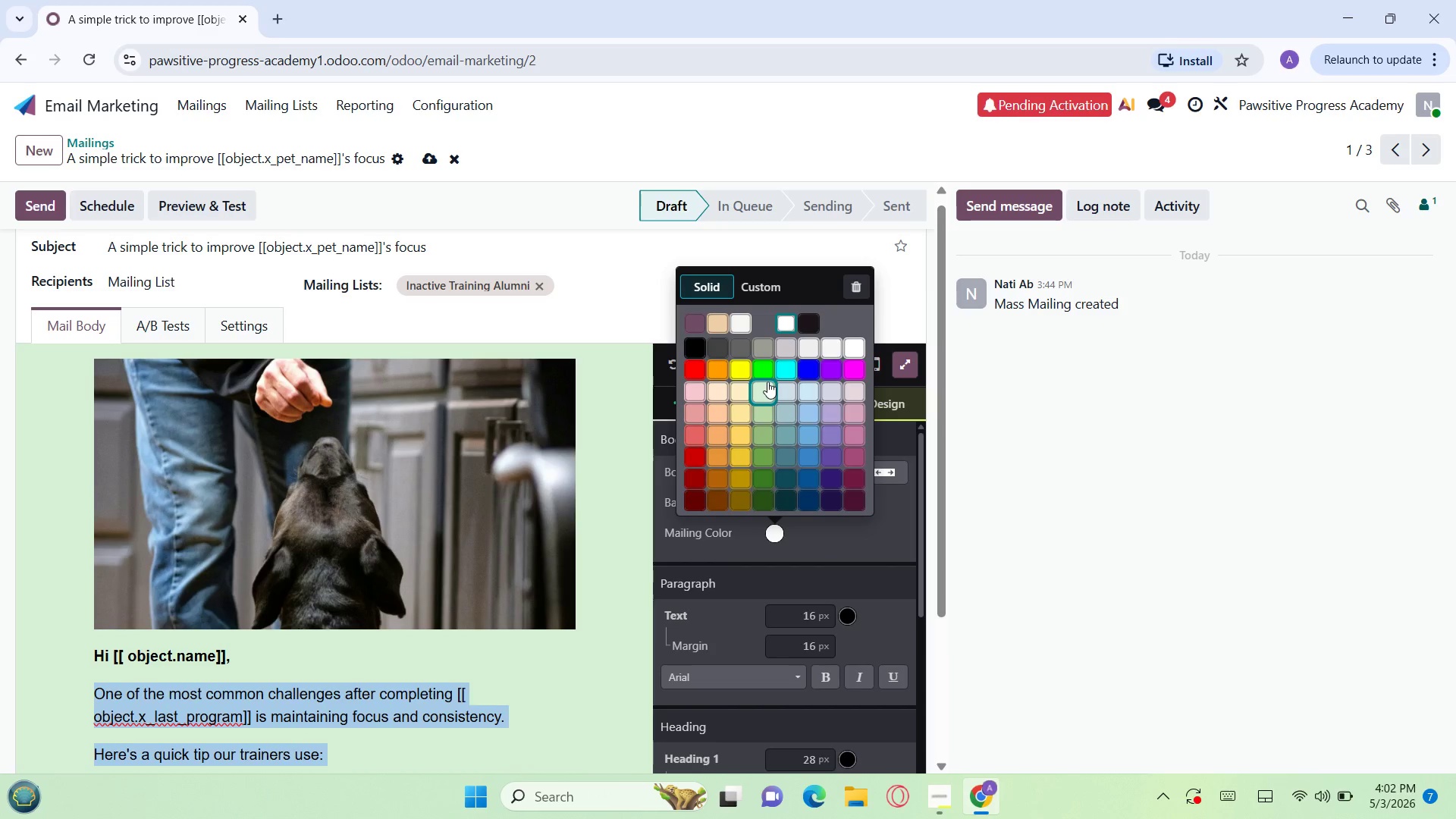 
left_click([768, 381])
 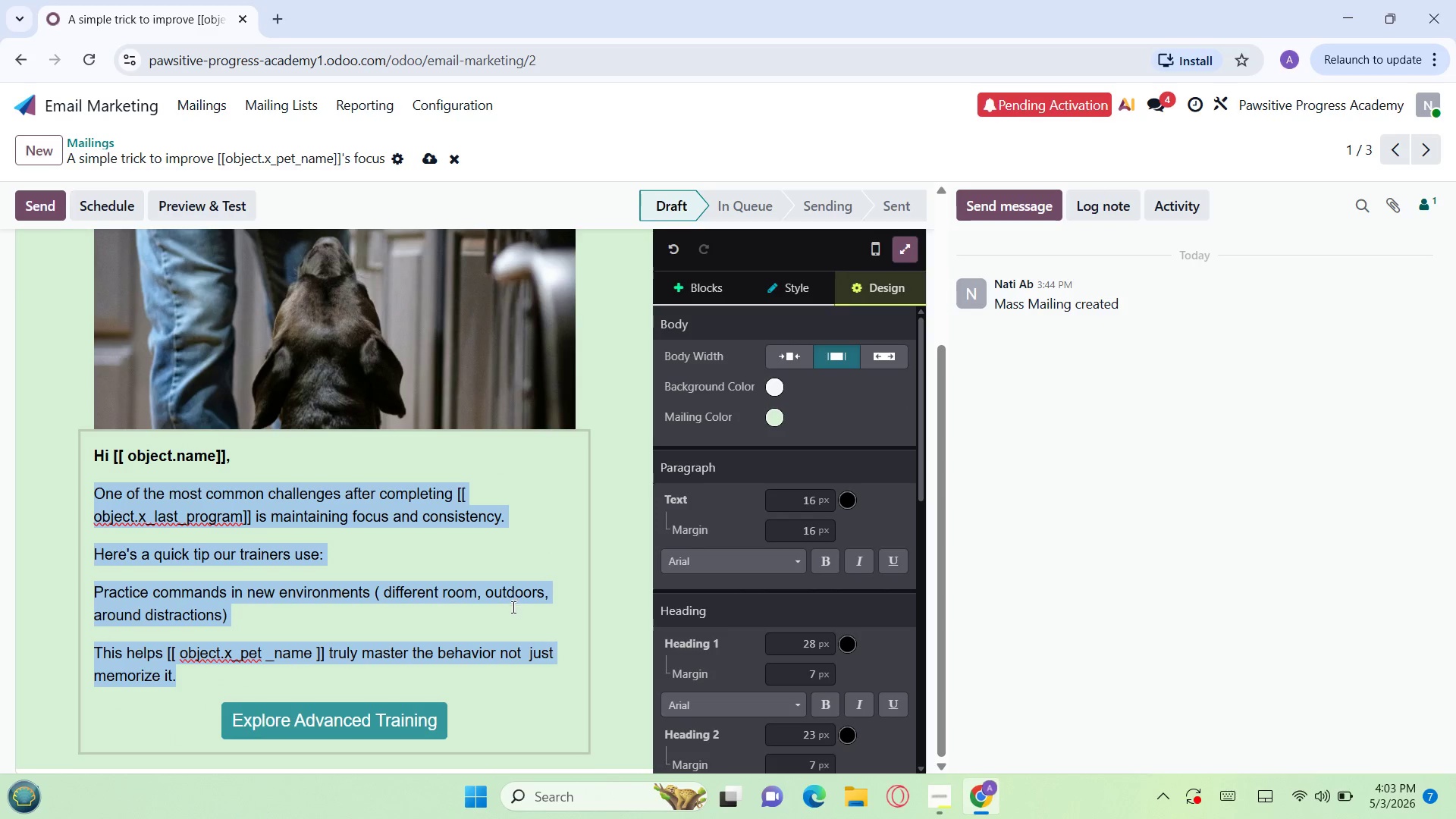 
left_click([538, 558])
 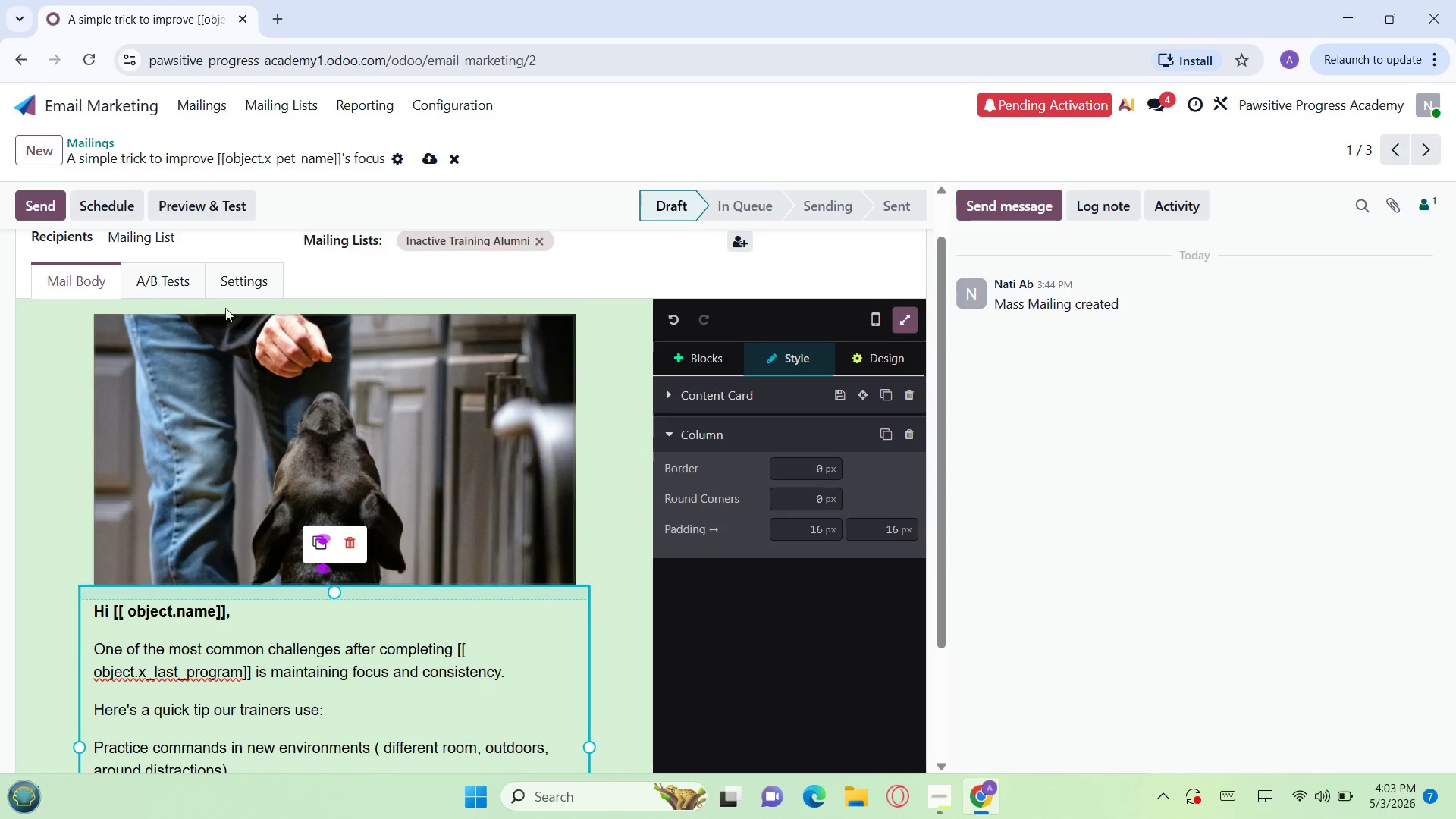 
left_click([201, 109])
 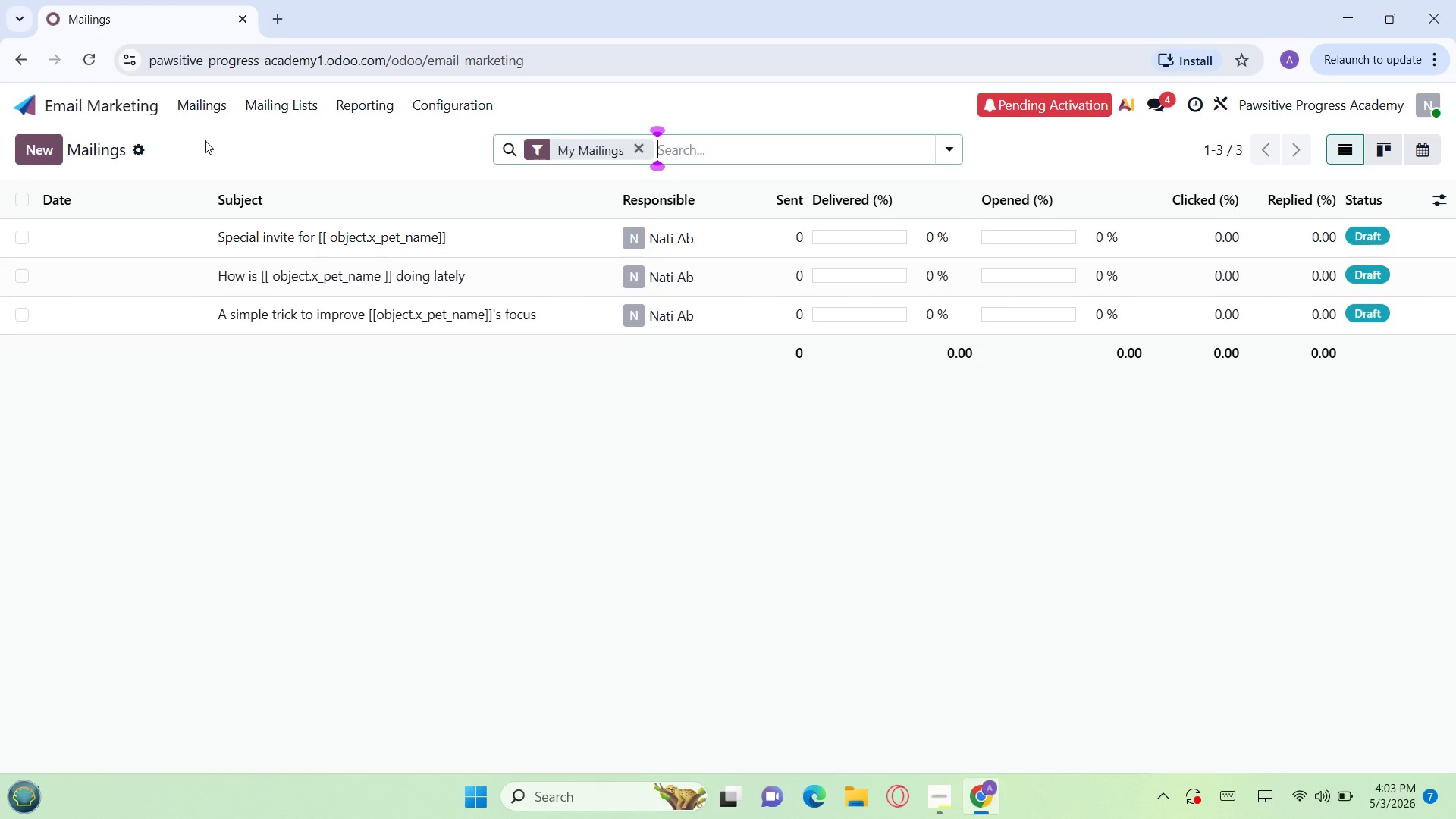 
wait(16.82)
 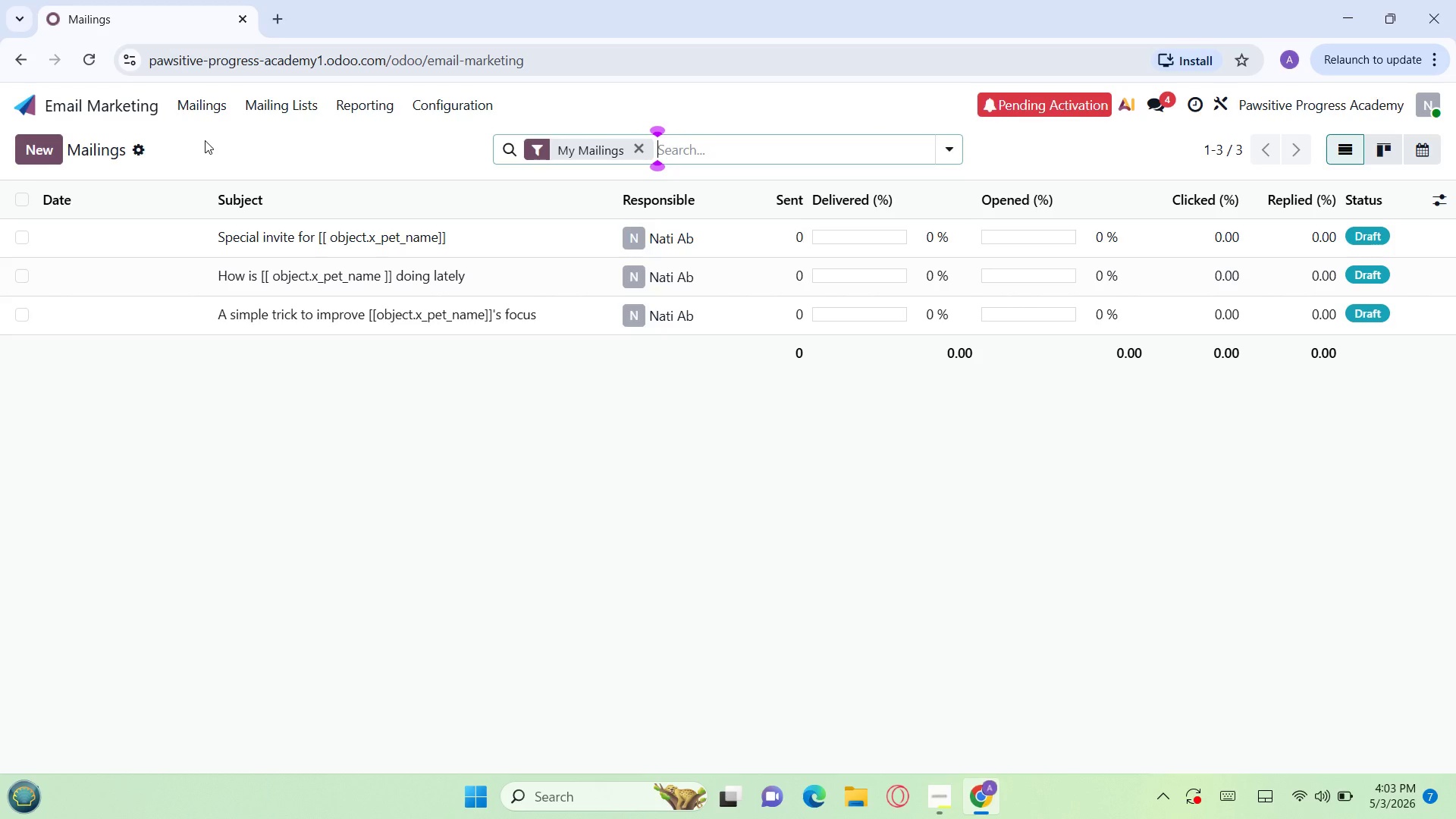 
mouse_move([240, 246])
 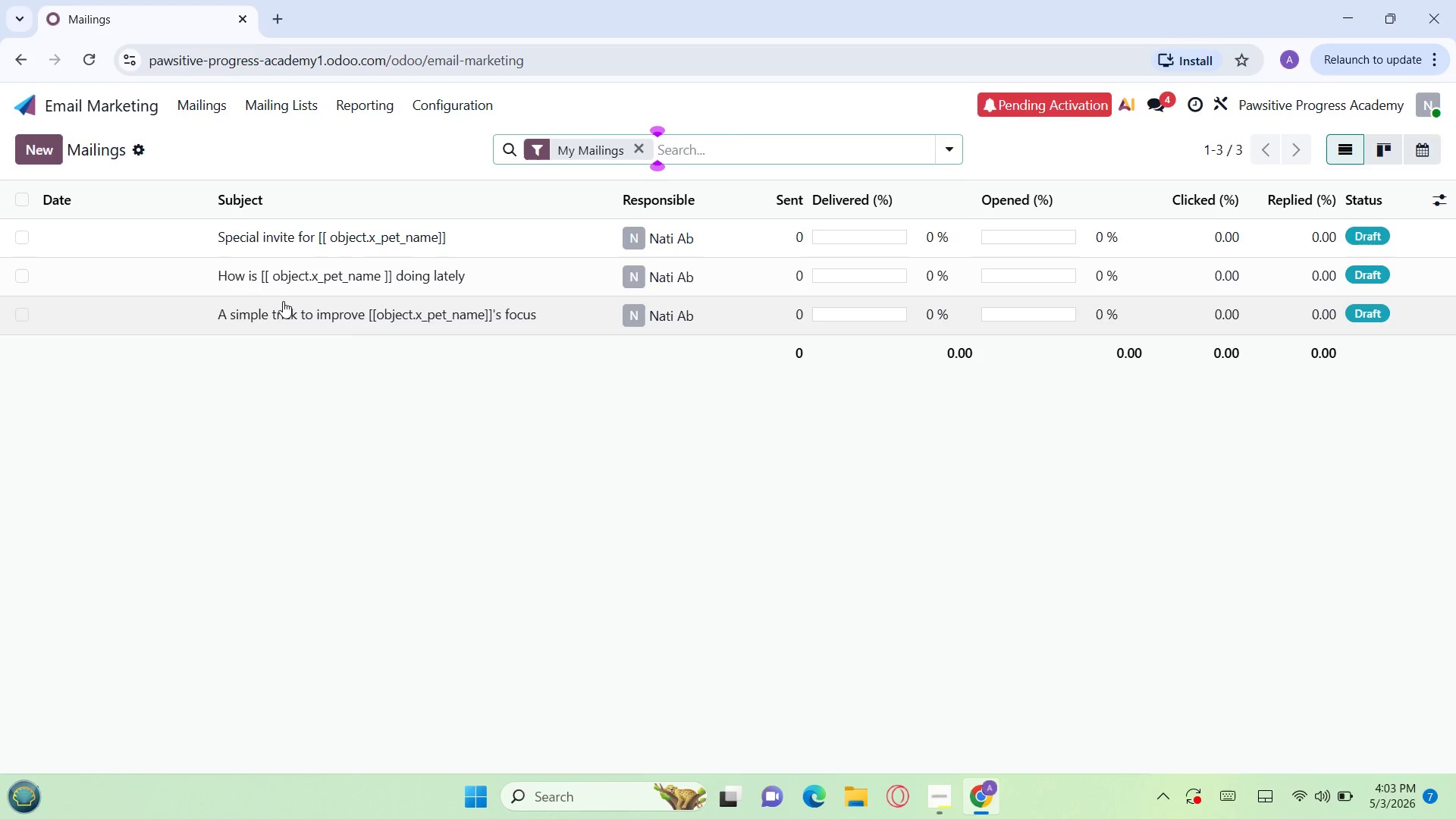 
double_click([283, 301])
 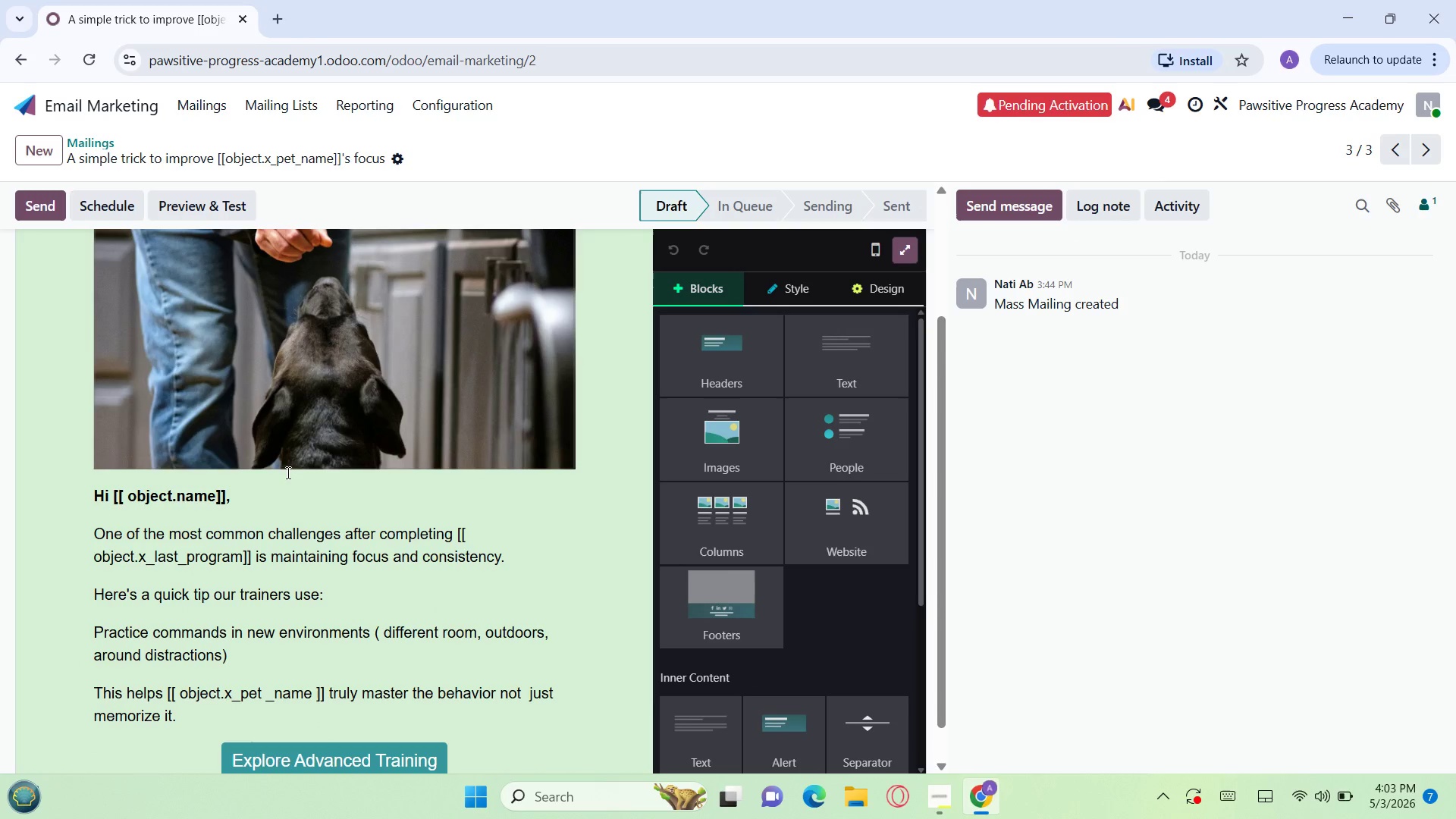 
wait(7.81)
 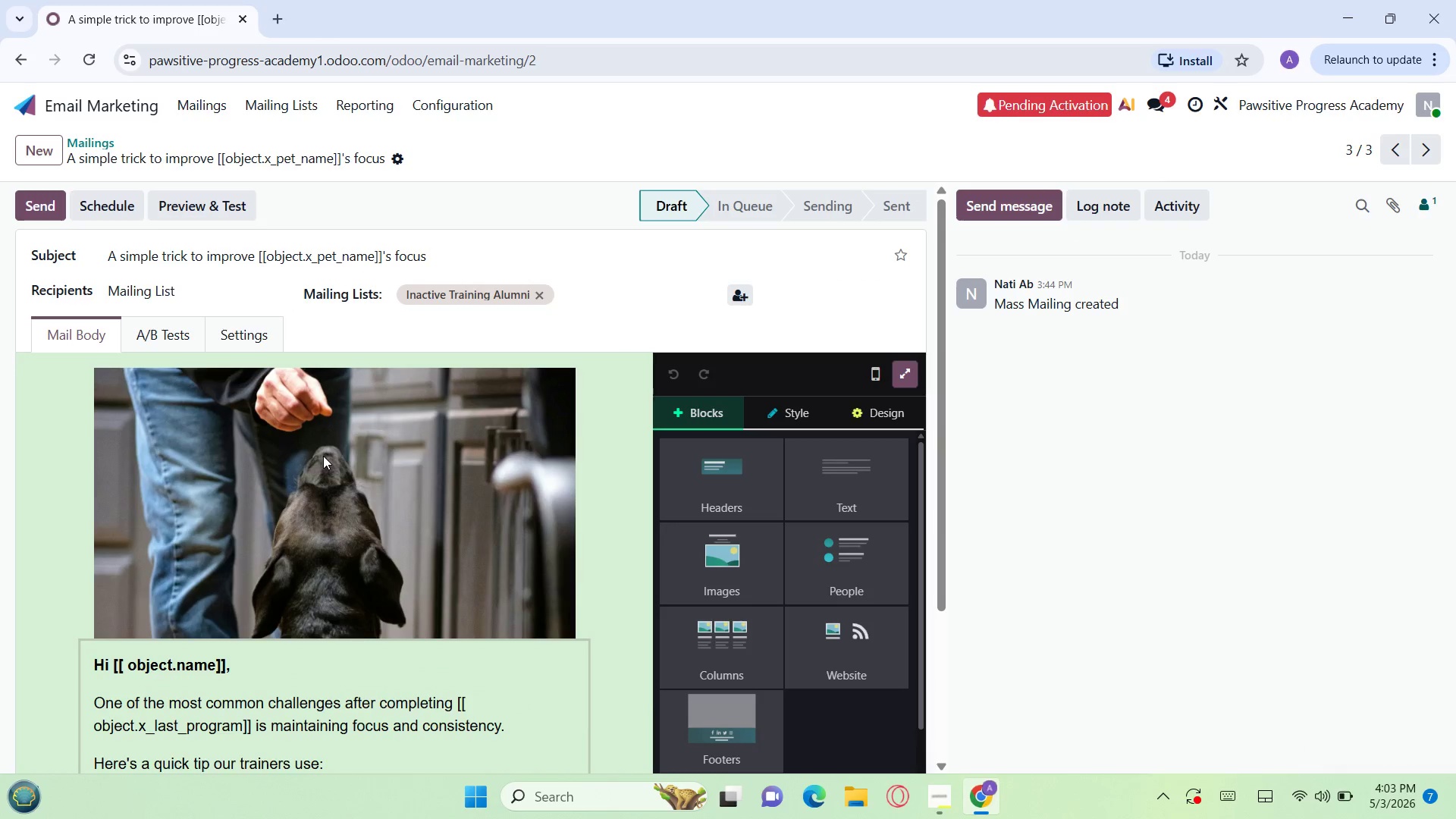 
left_click([214, 101])
 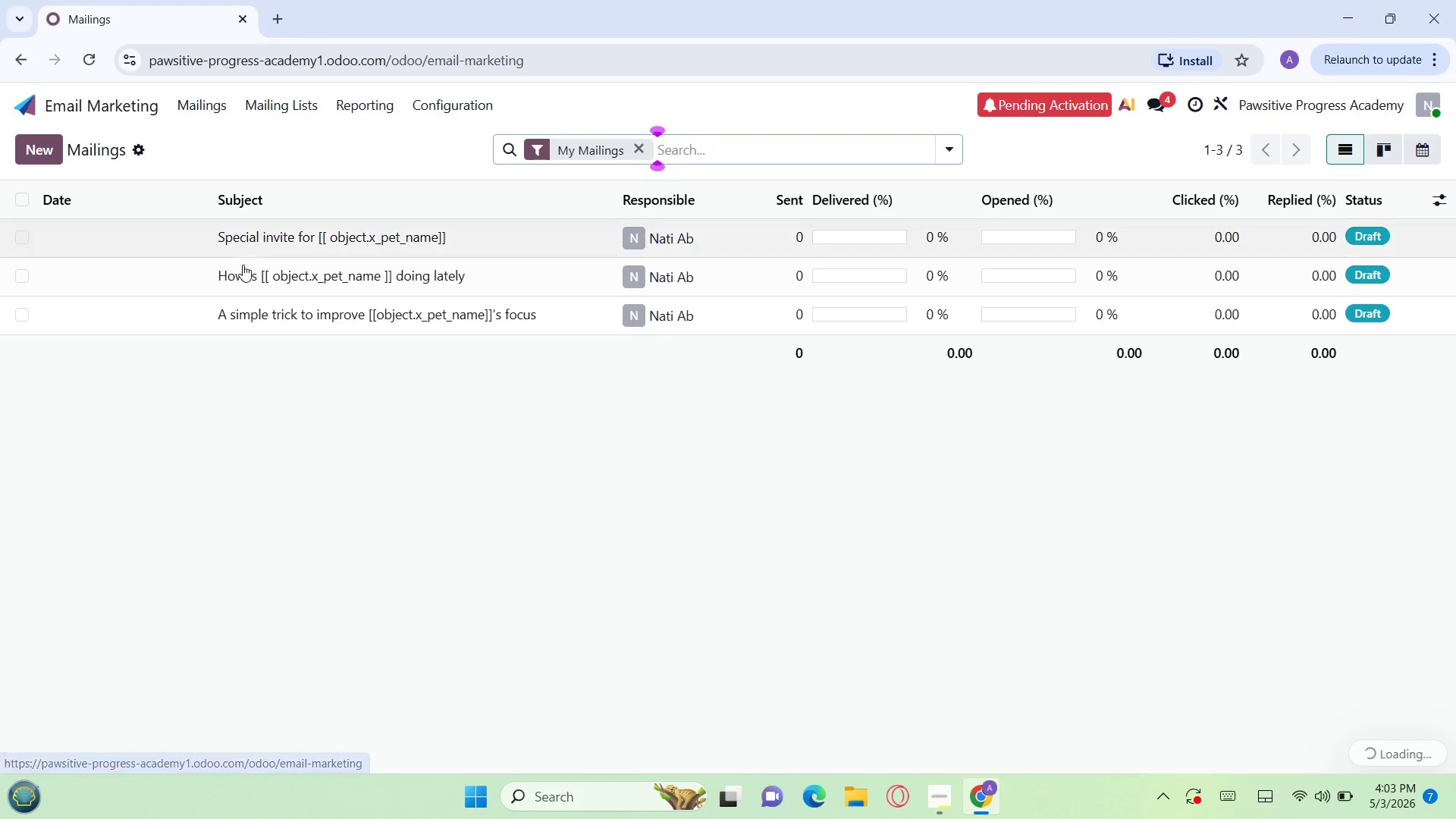 
left_click([243, 268])
 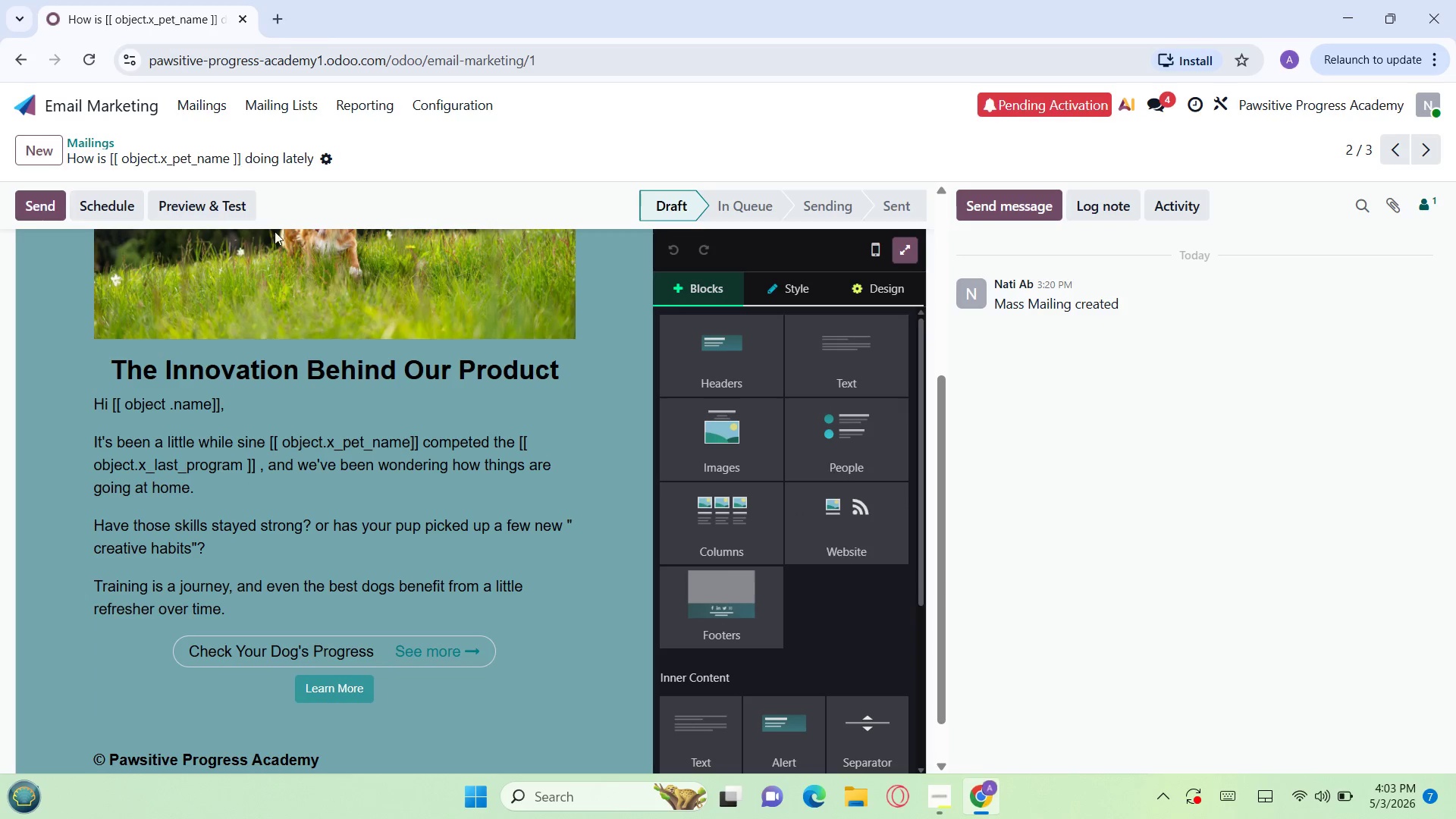 
wait(5.83)
 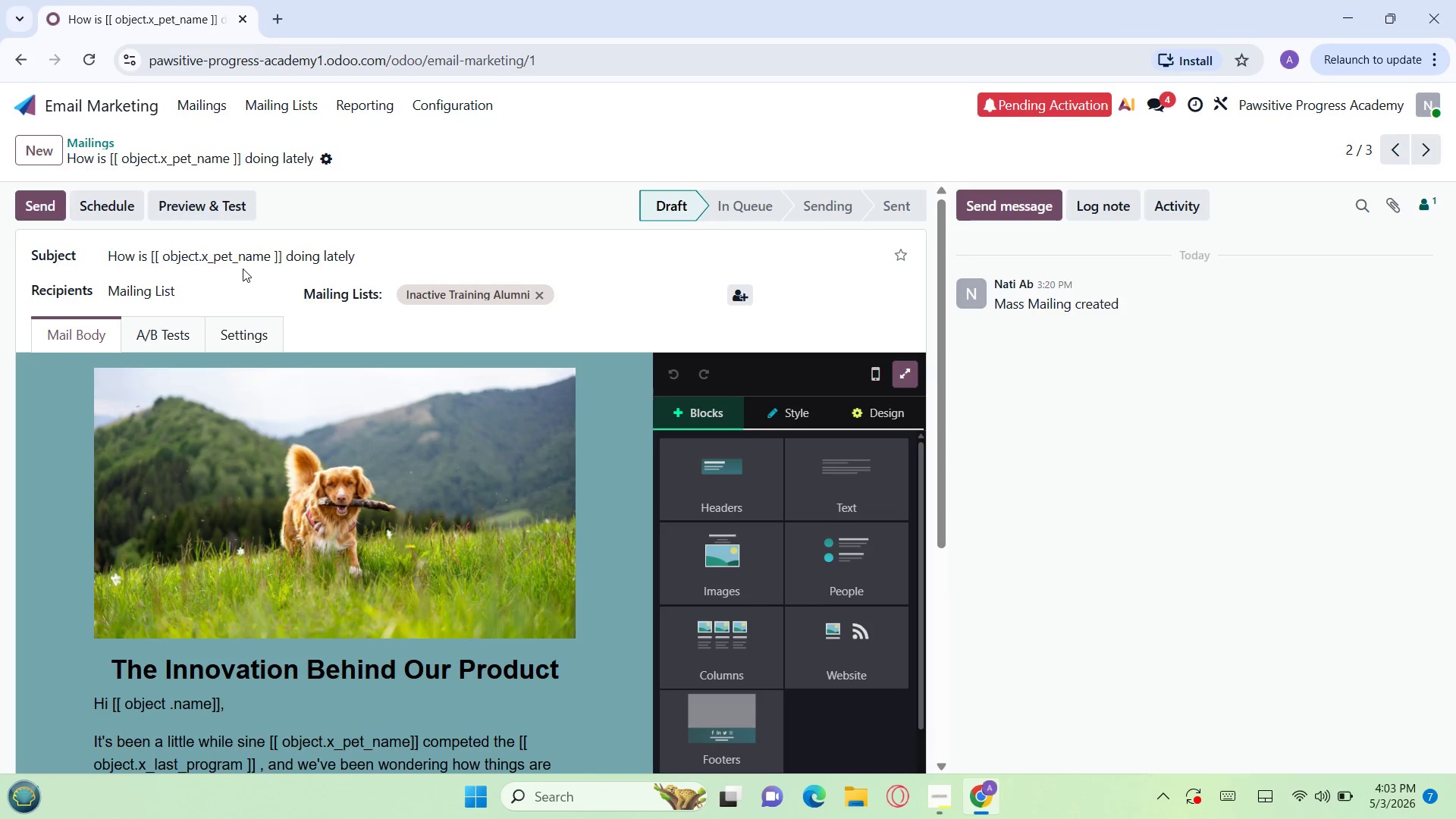 
left_click([202, 110])
 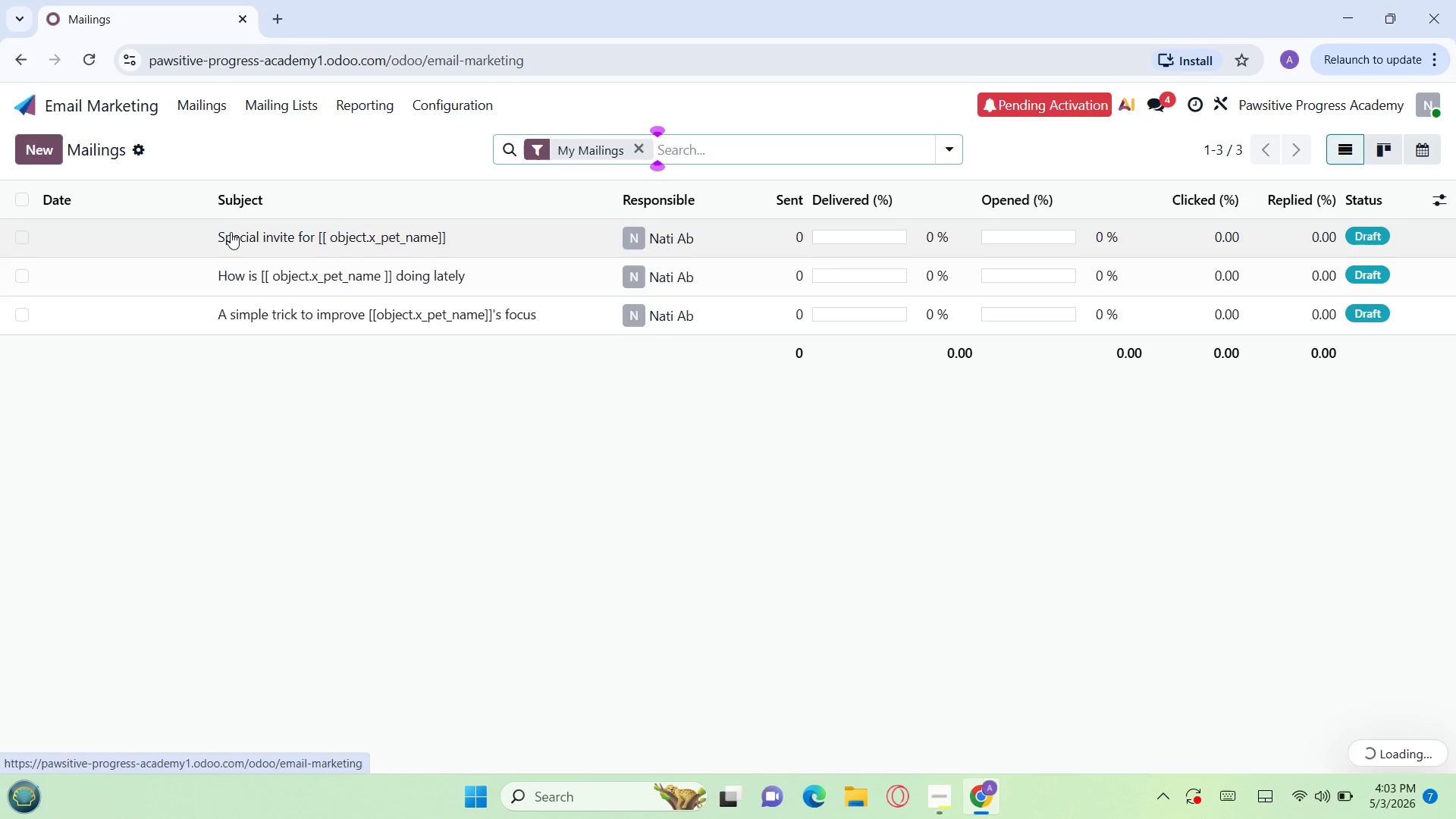 
left_click([231, 234])
 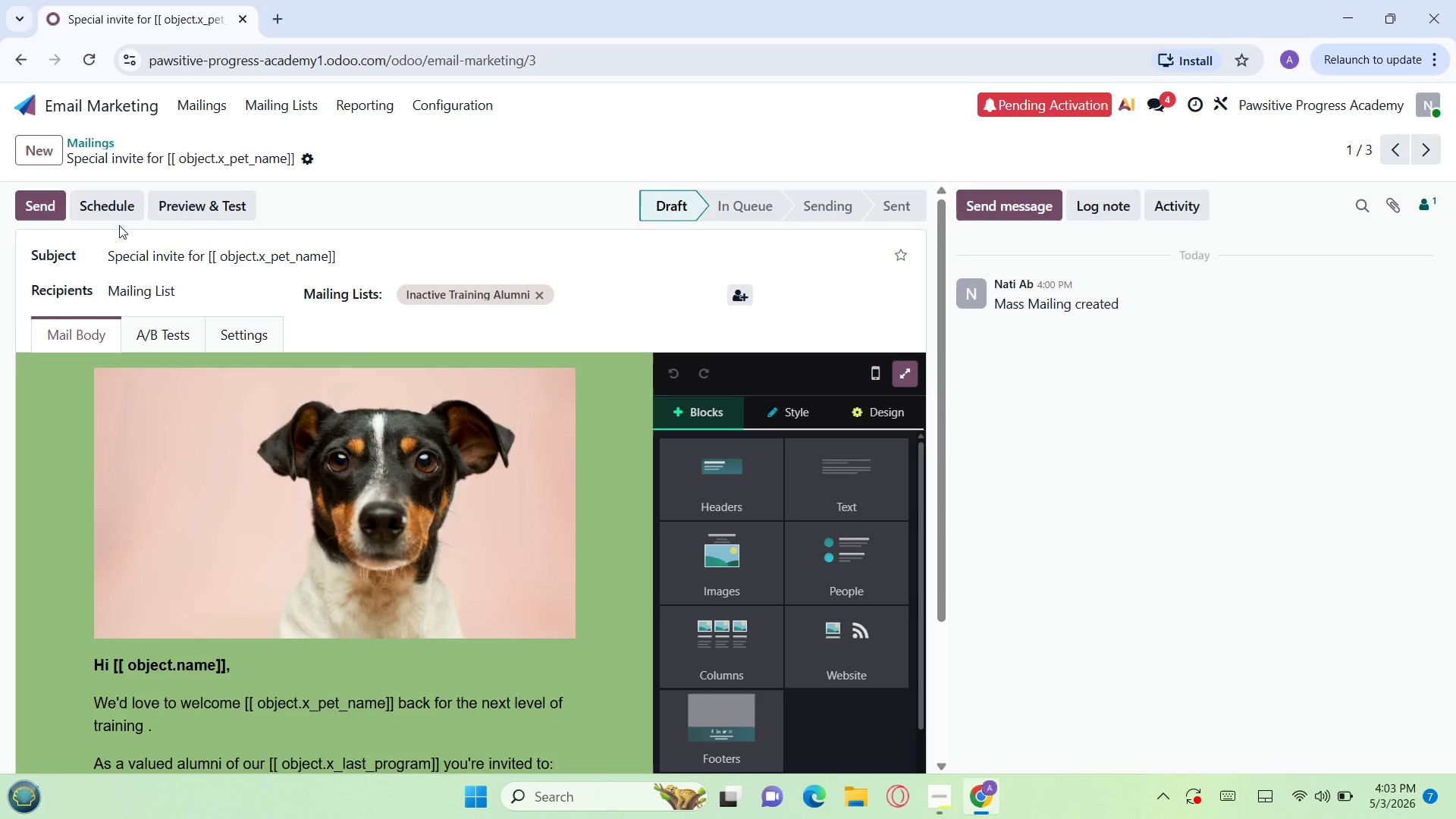 
wait(6.61)
 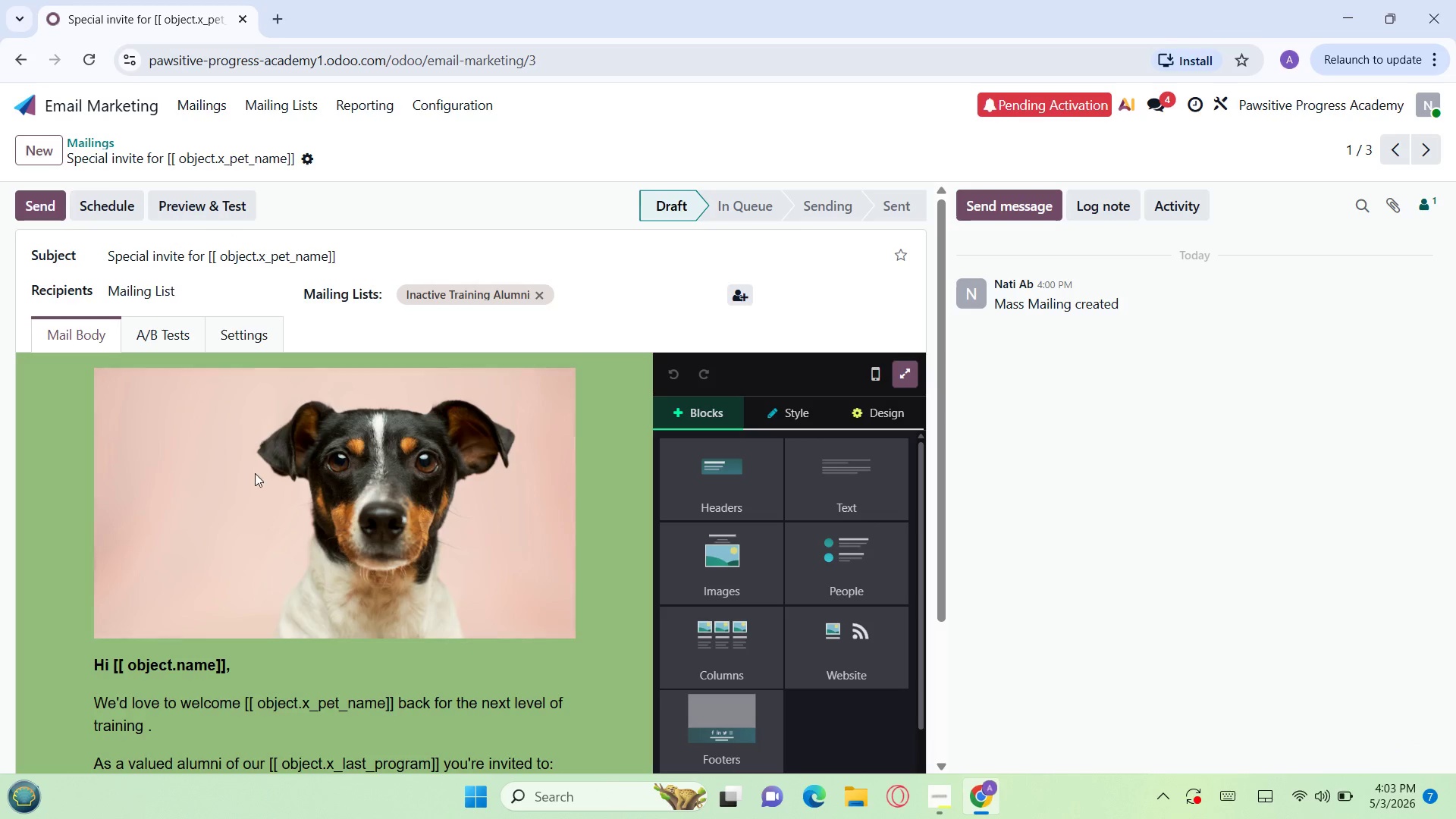 
left_click([186, 105])
 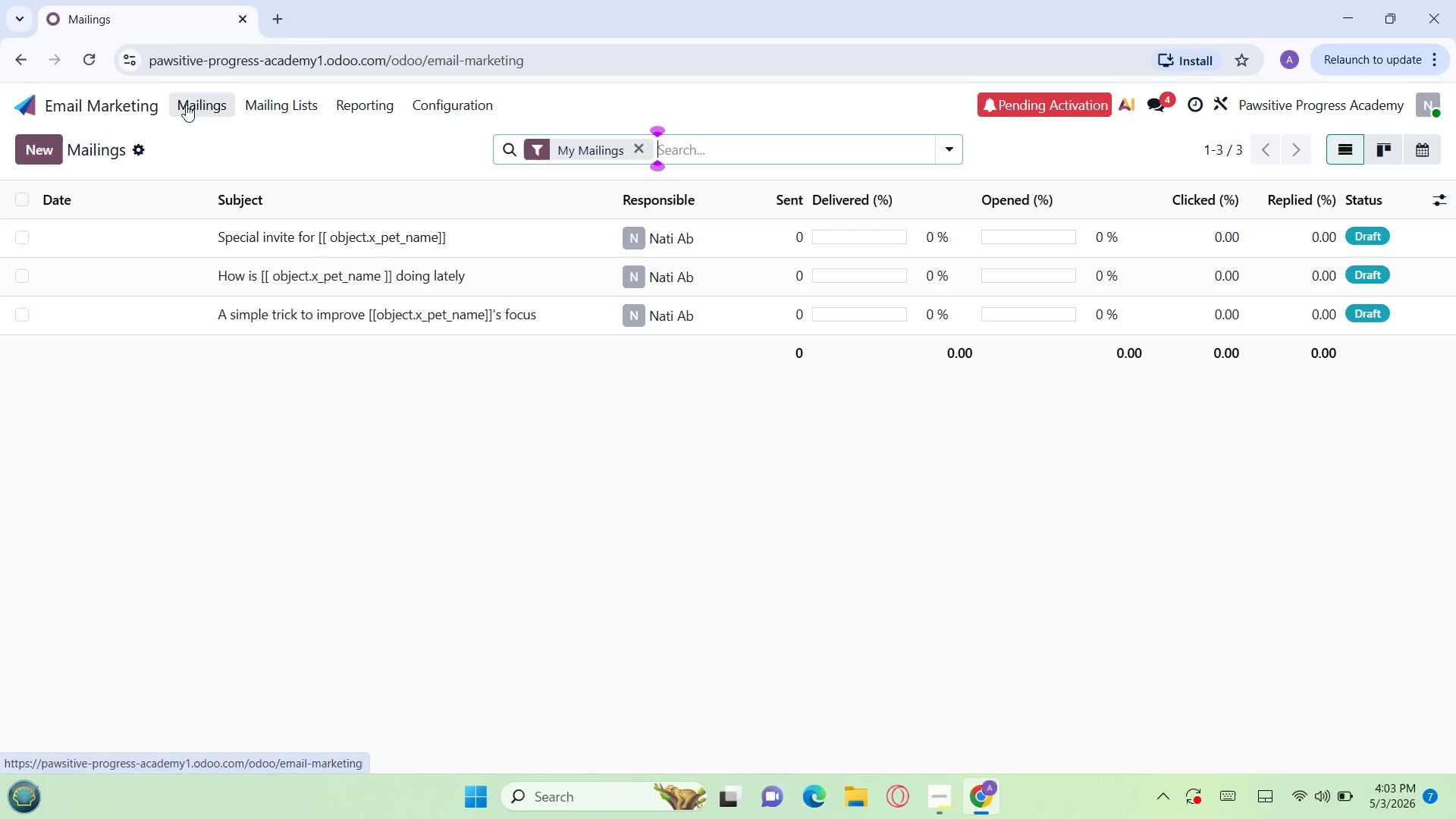 
mouse_move([227, 216])
 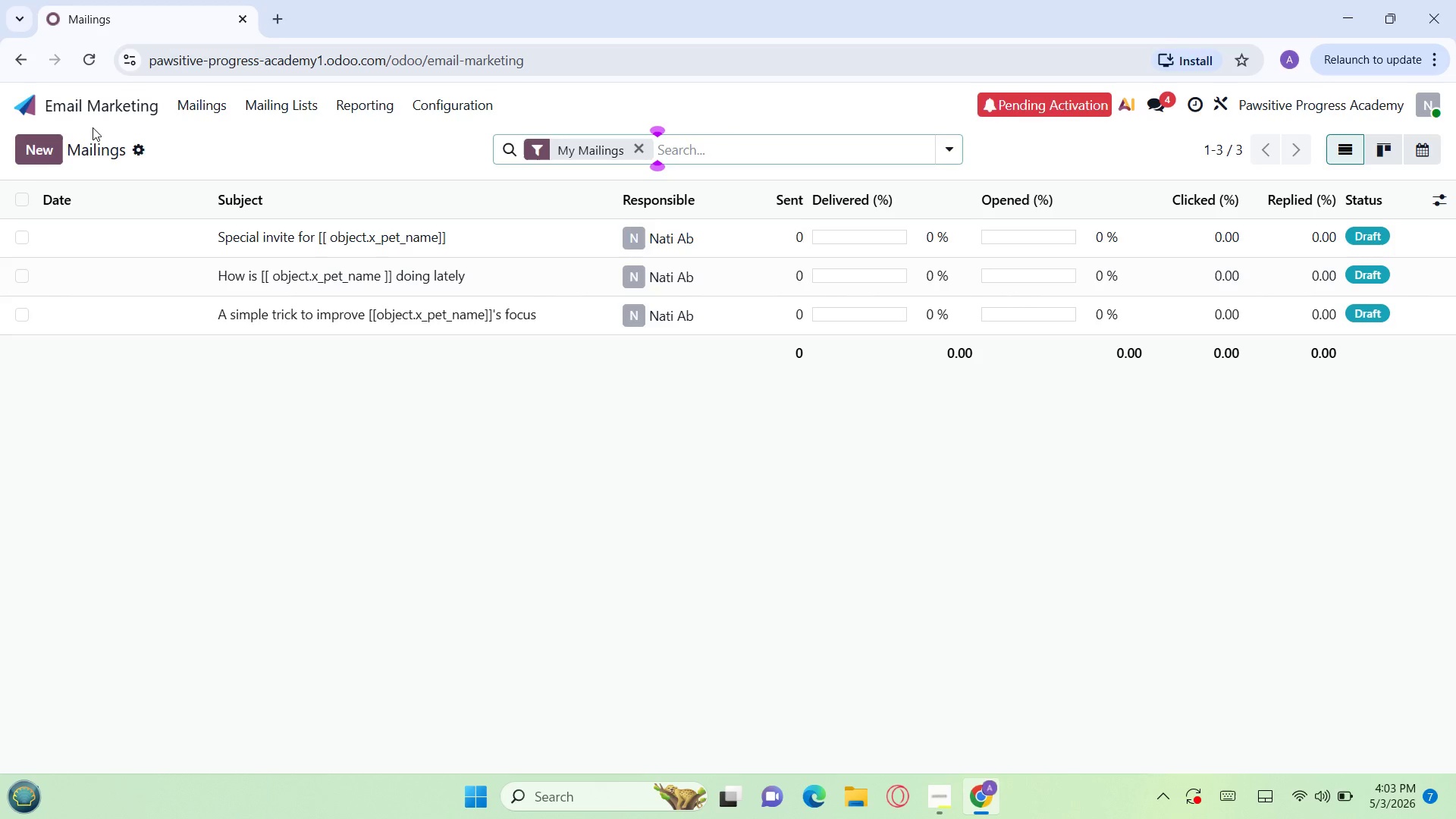 
left_click([86, 103])
 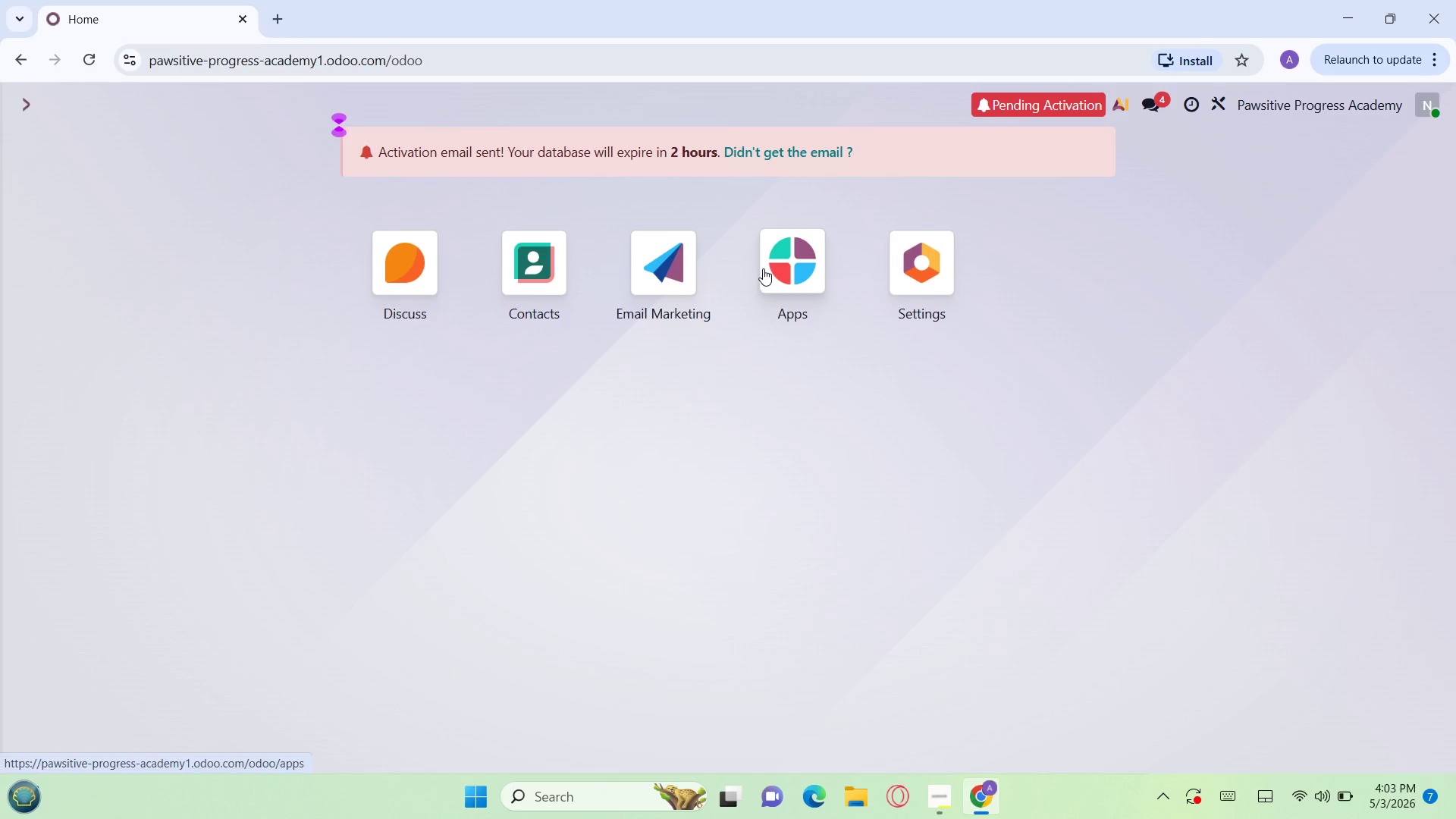 
left_click([780, 268])
 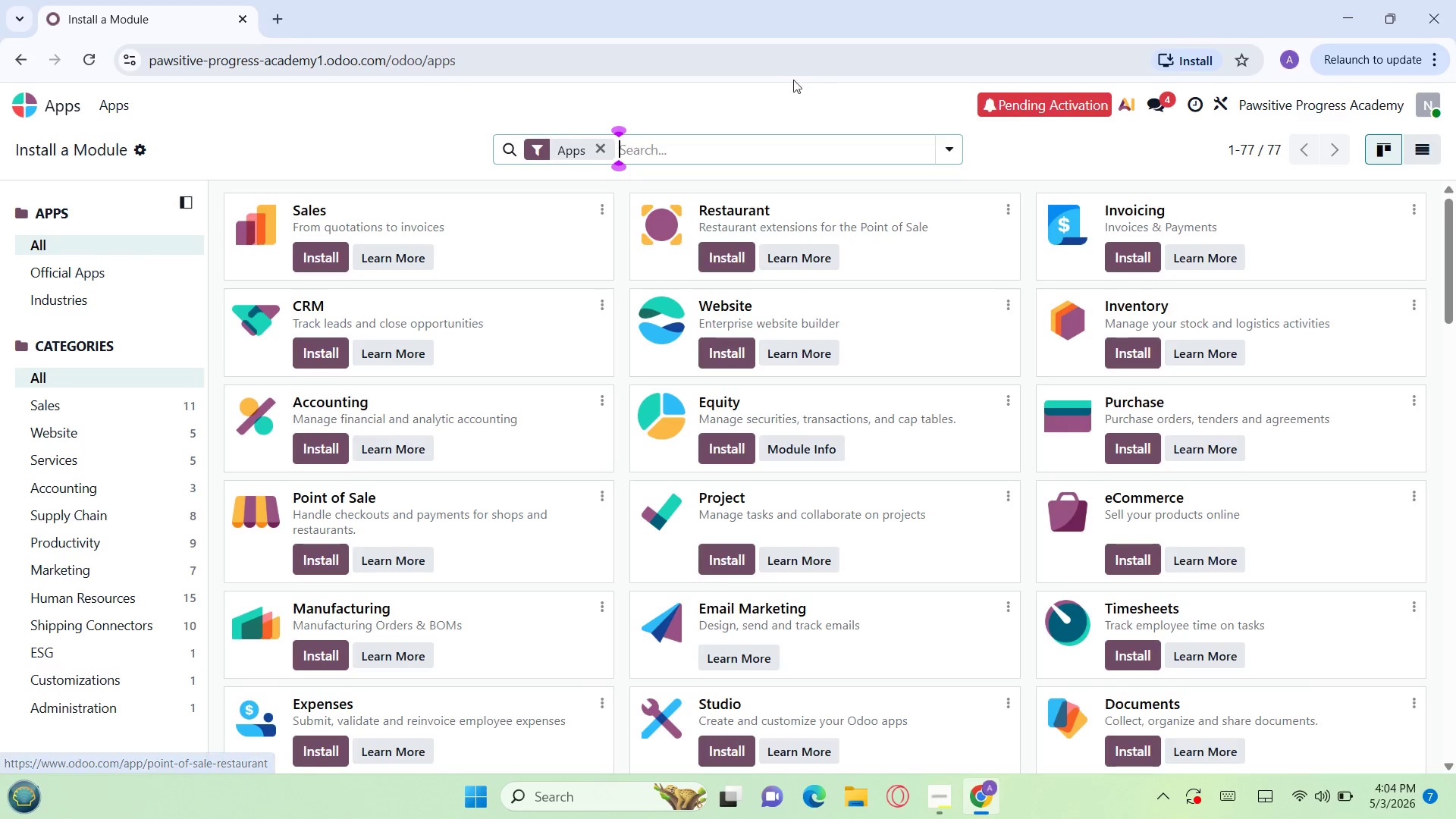 
wait(6.0)
 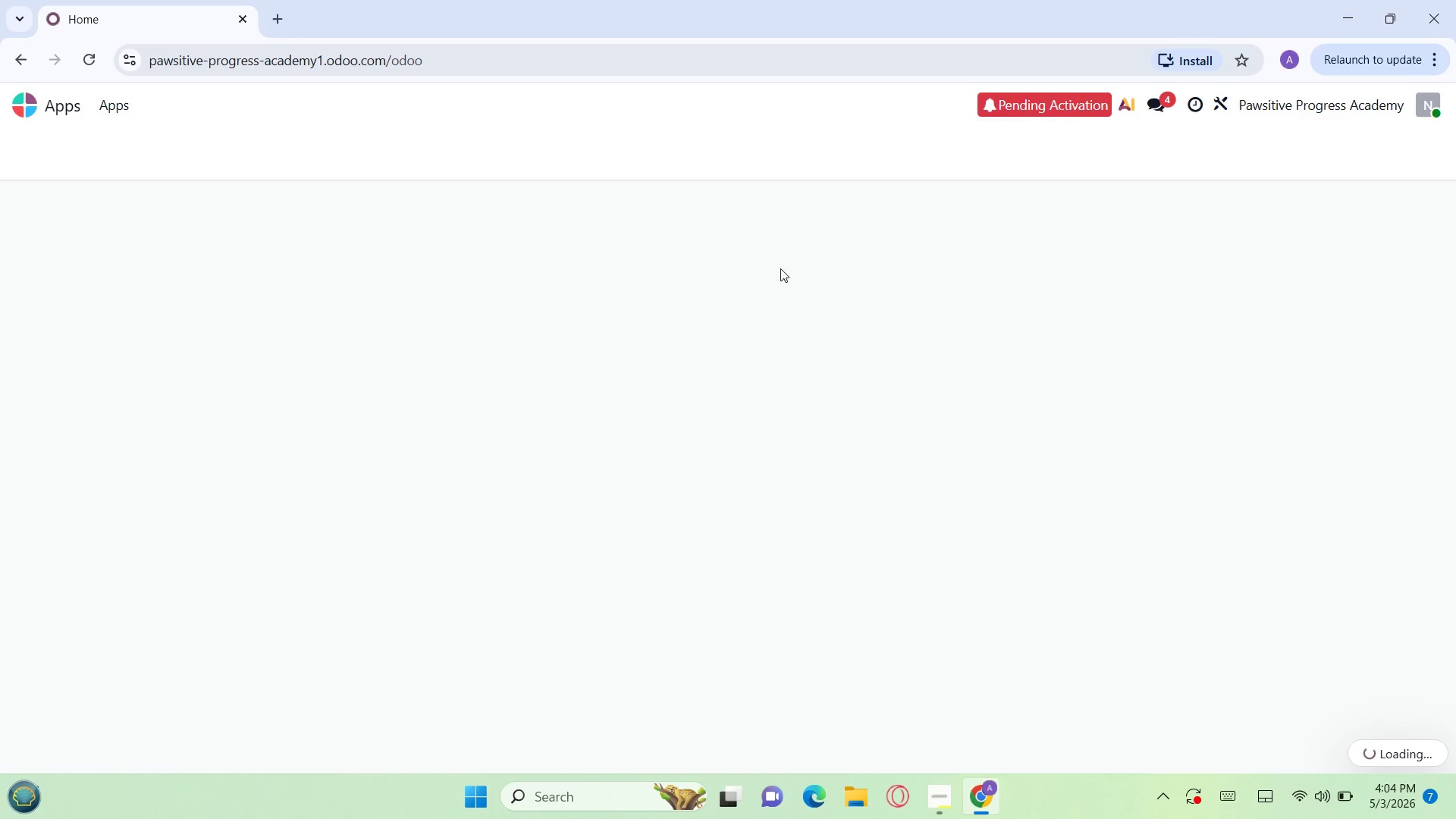 
type(market)
 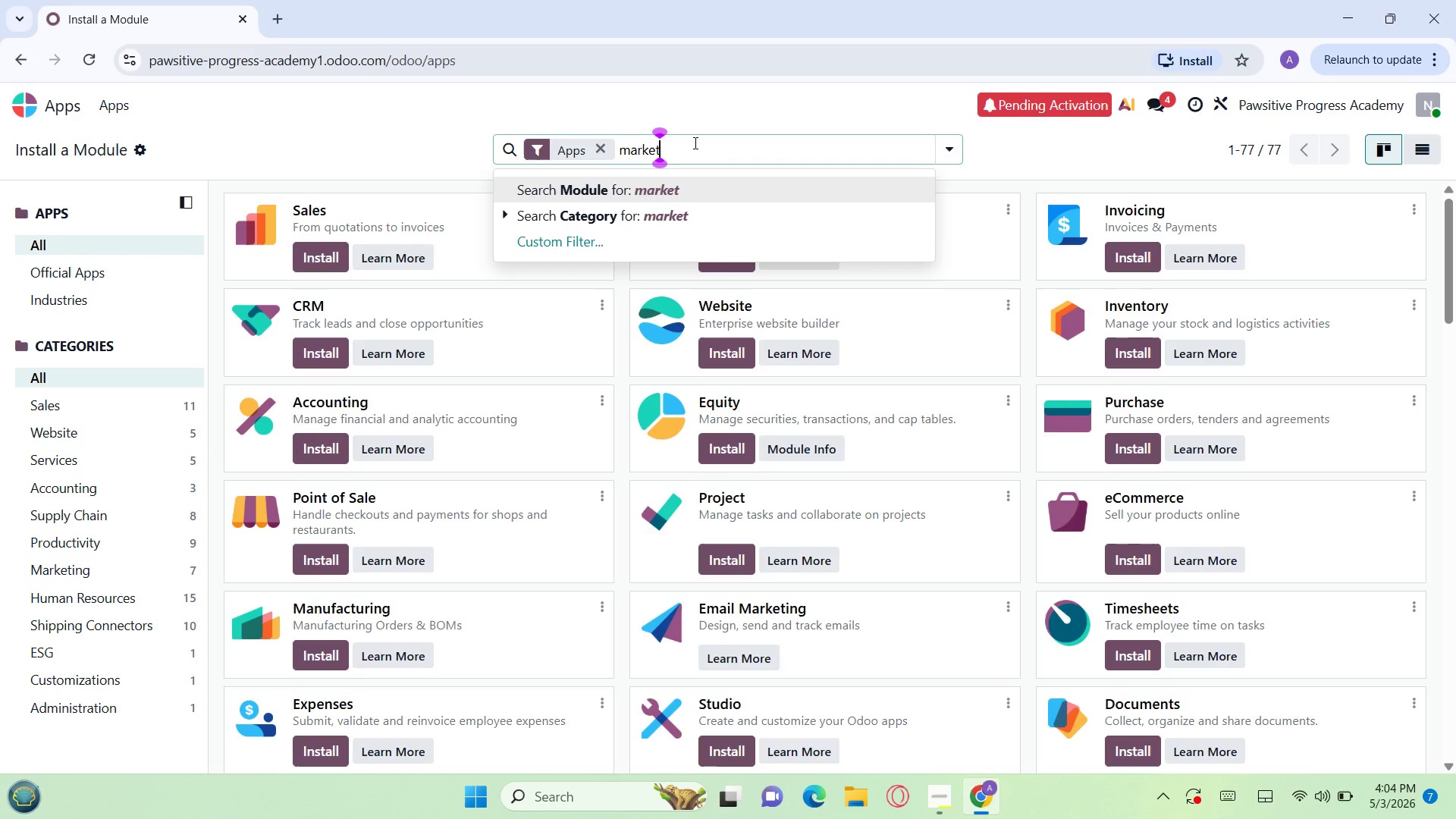 
type( automation)
 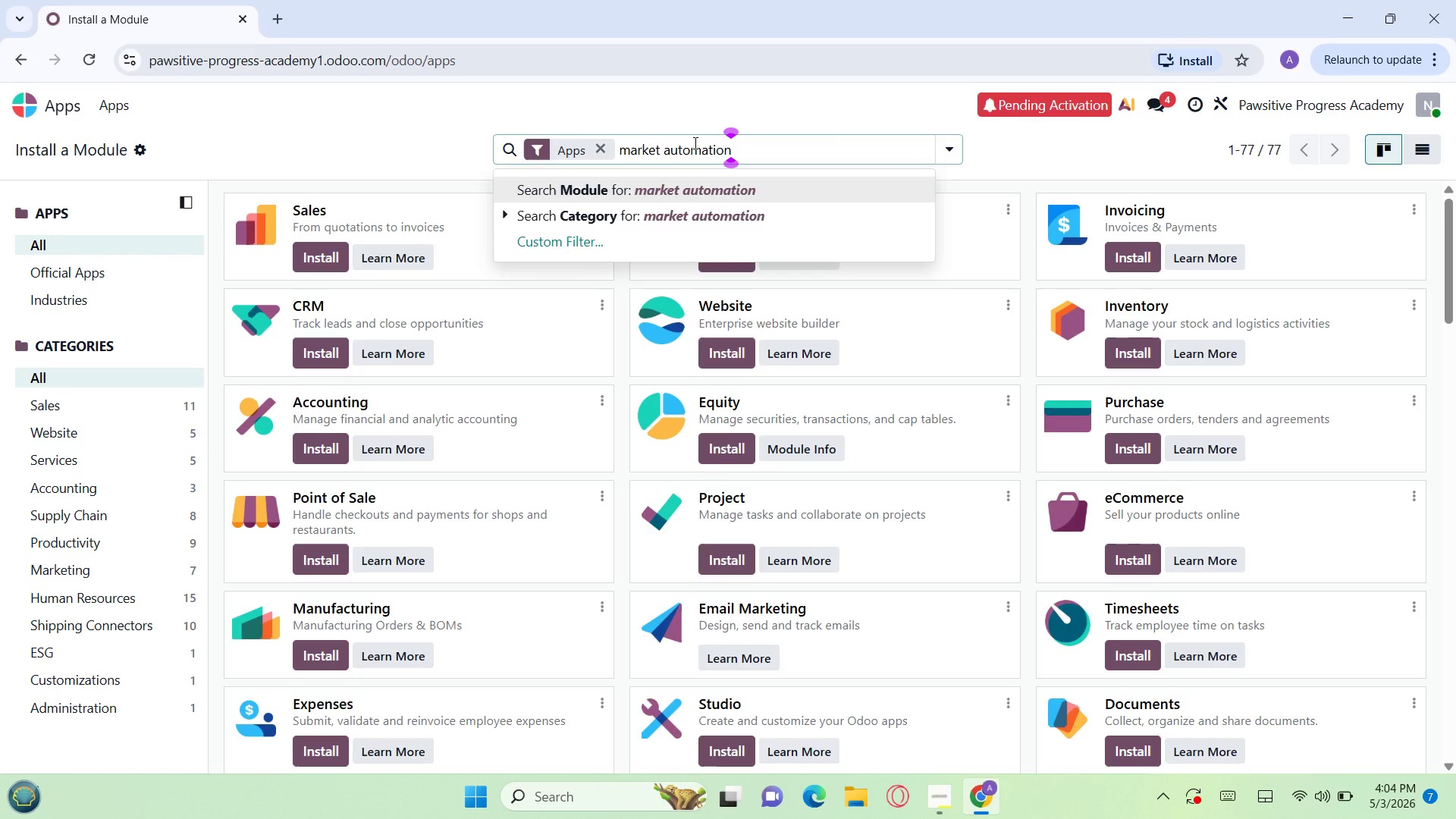 
key(Enter)
 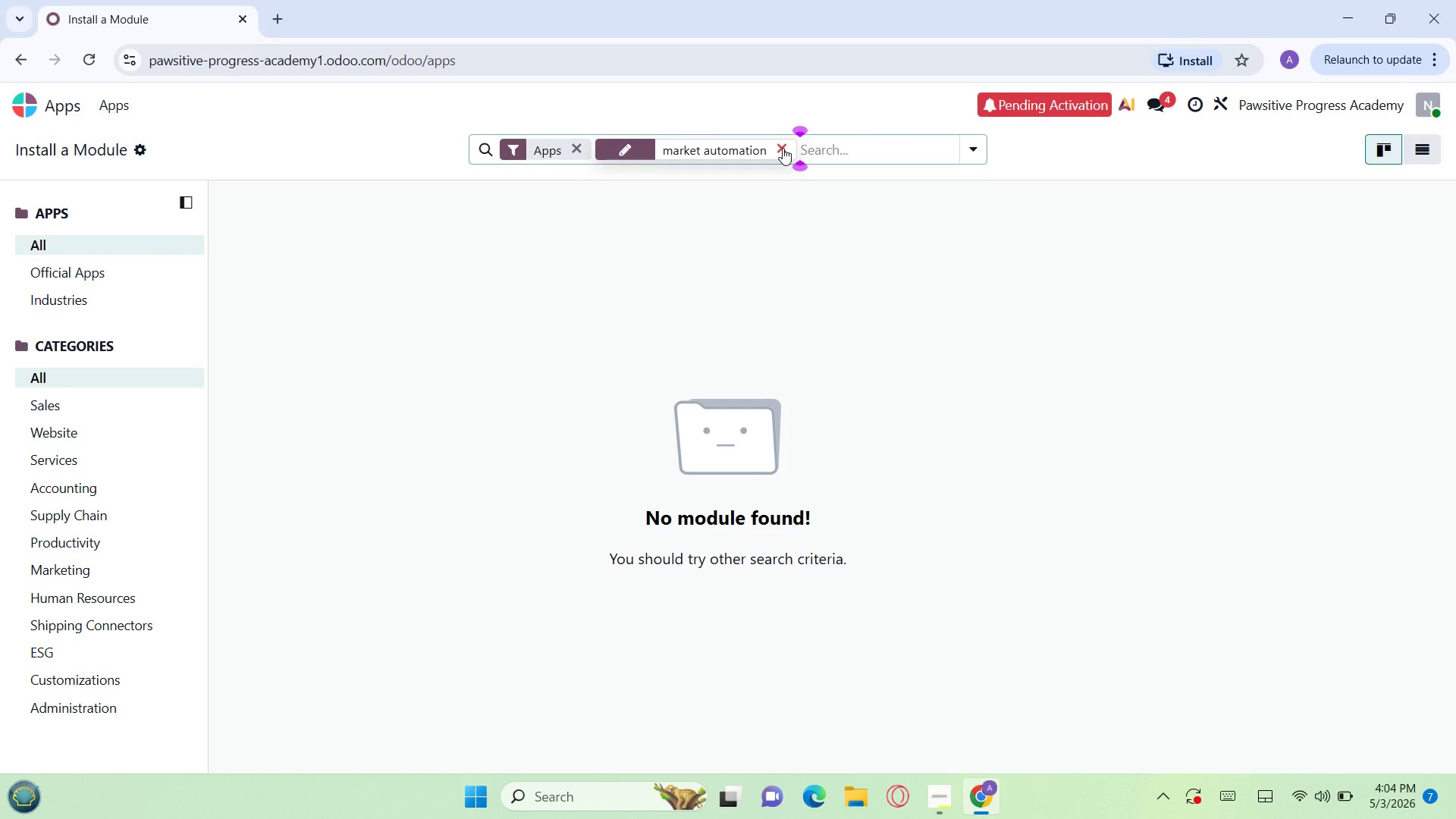 
wait(7.33)
 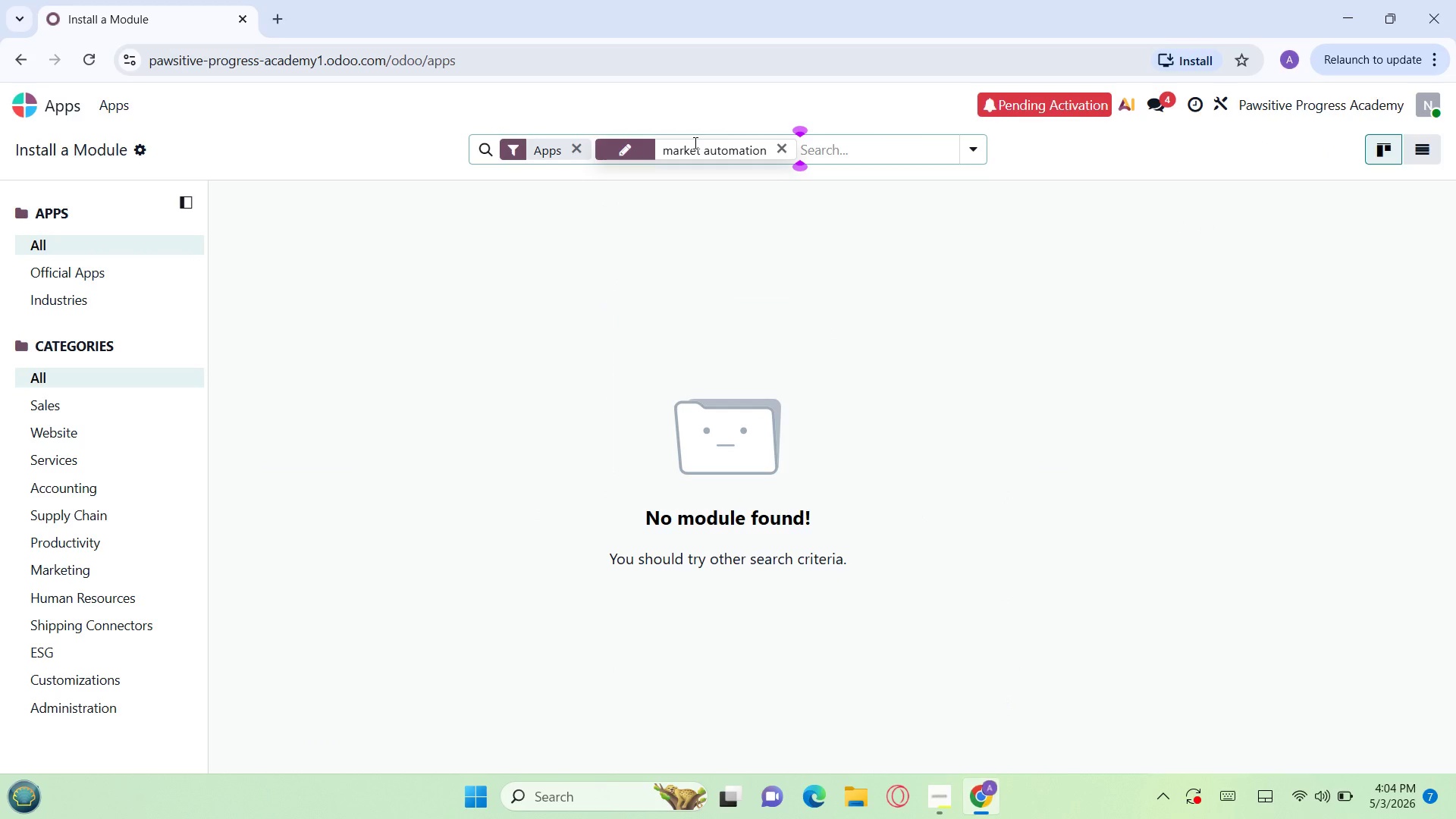 
left_click([783, 148])
 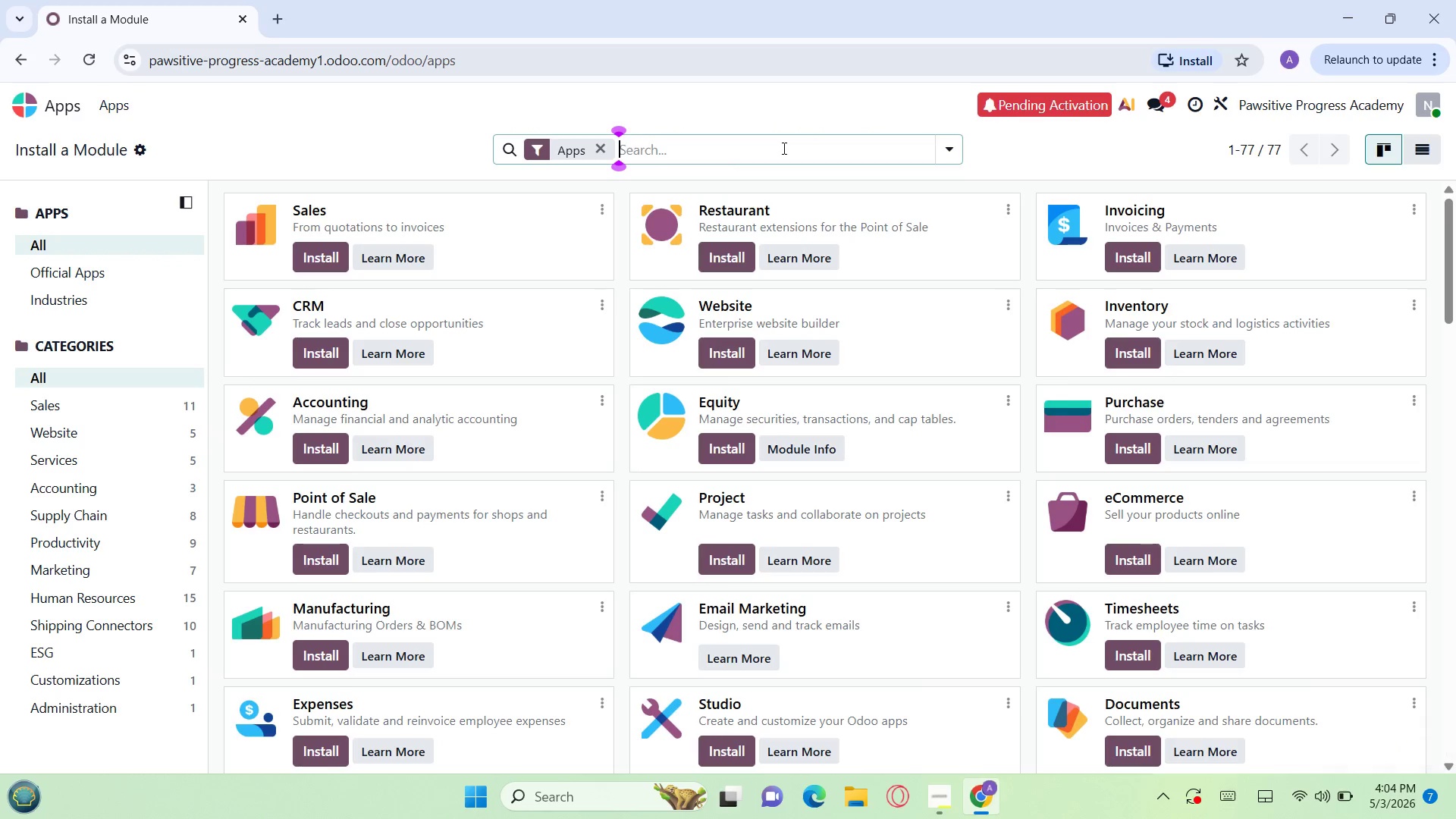 
type(marketing automation)
 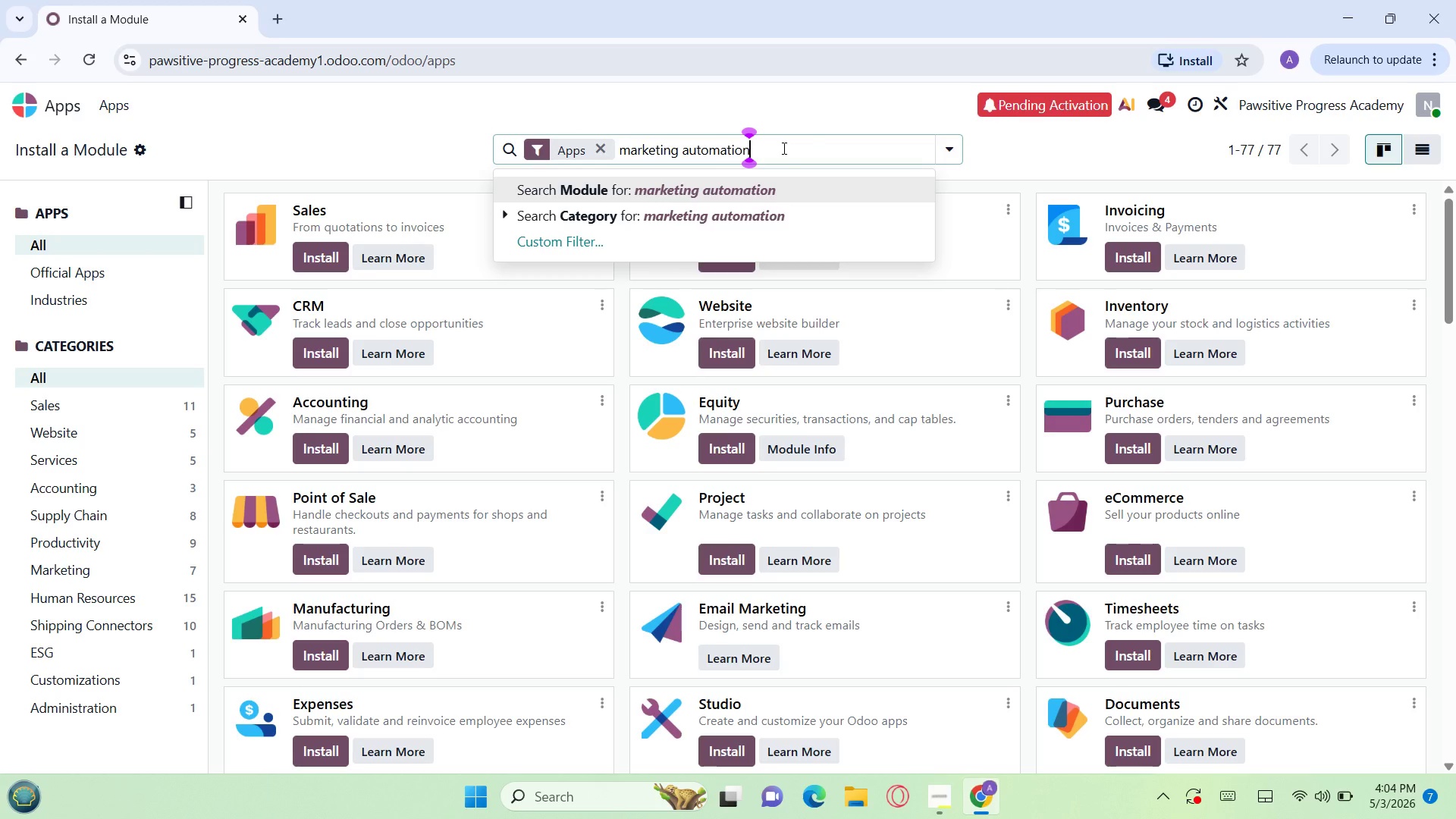 
key(Enter)
 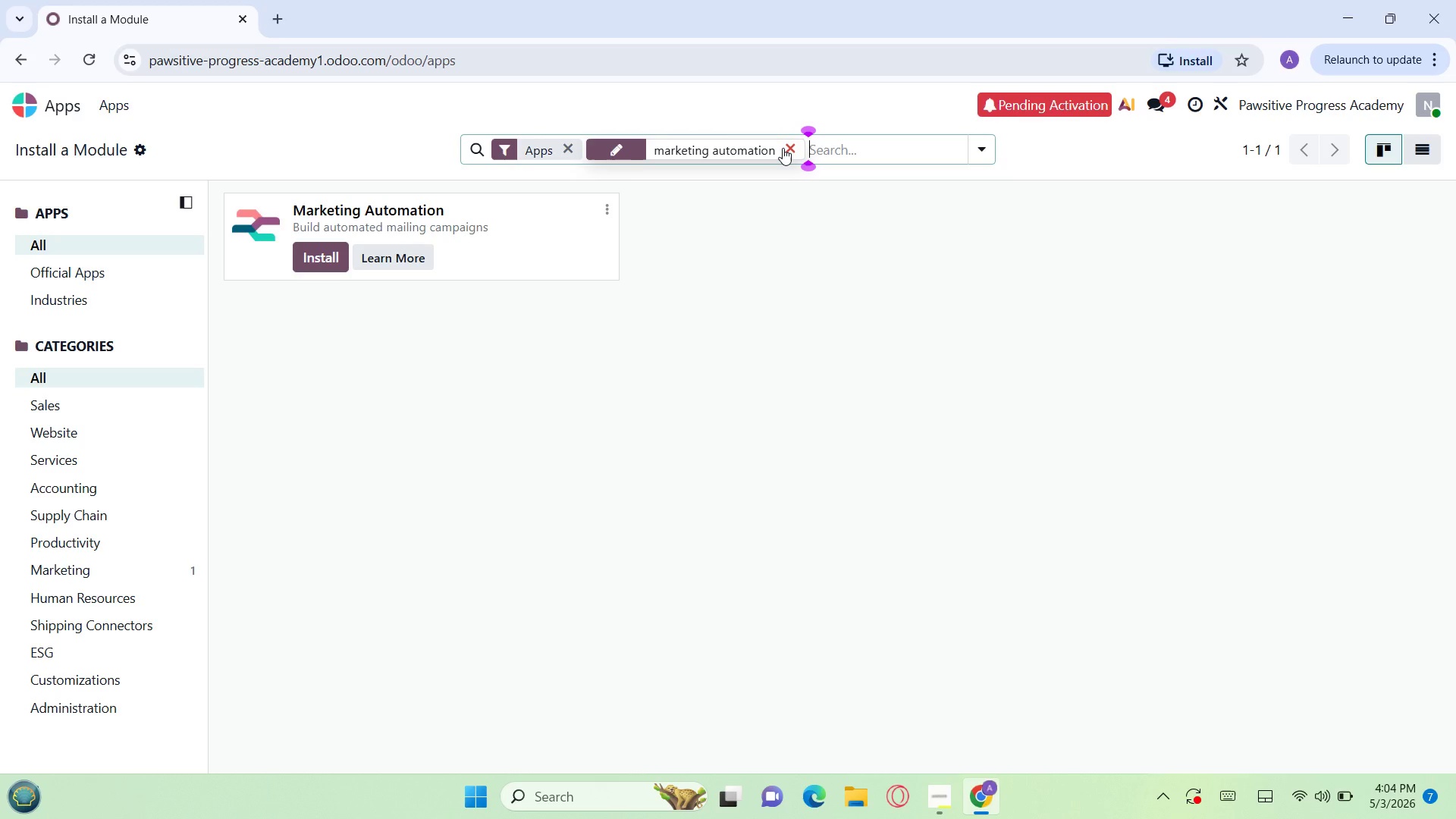 
wait(15.34)
 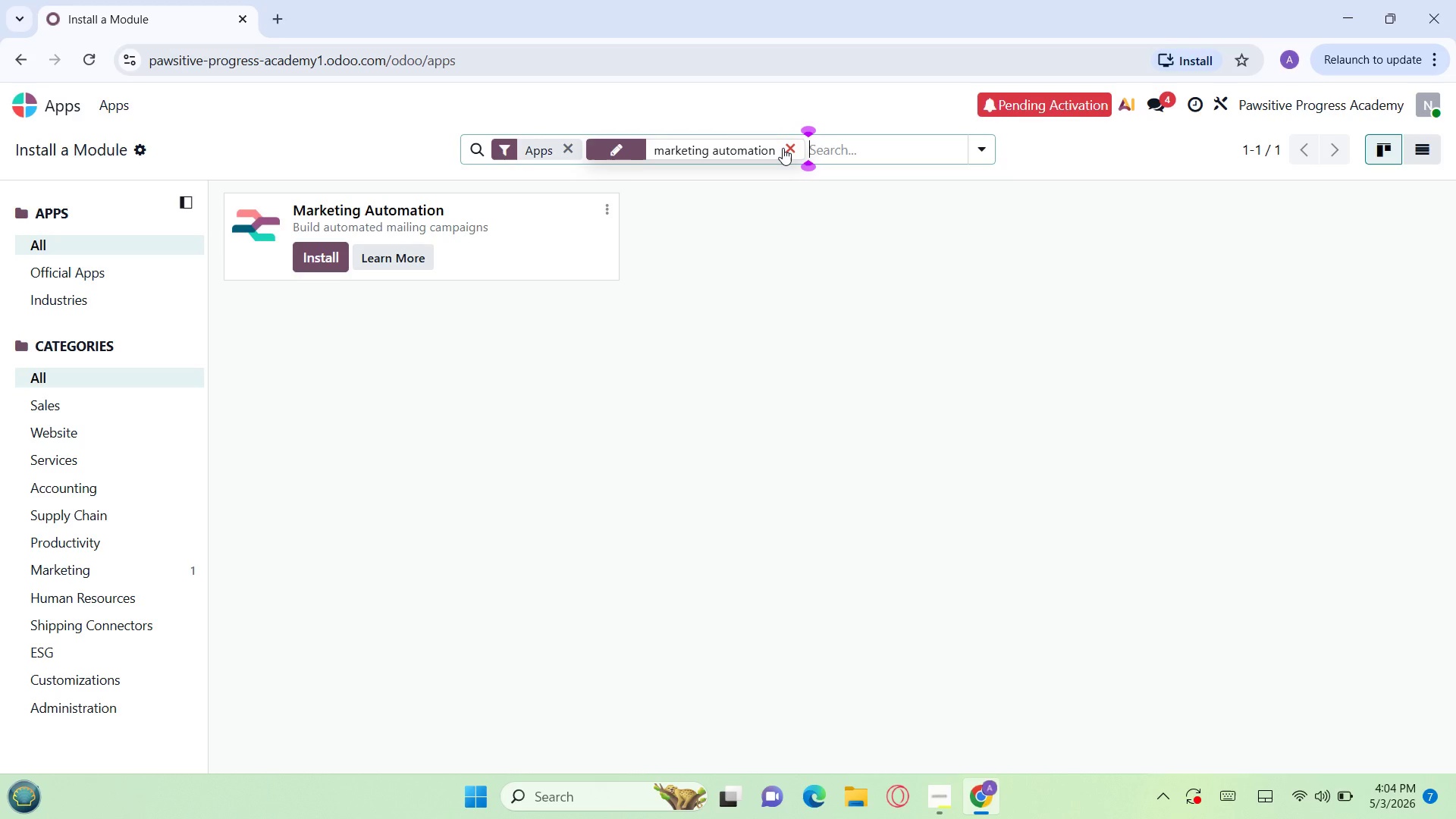 
left_click([324, 257])
 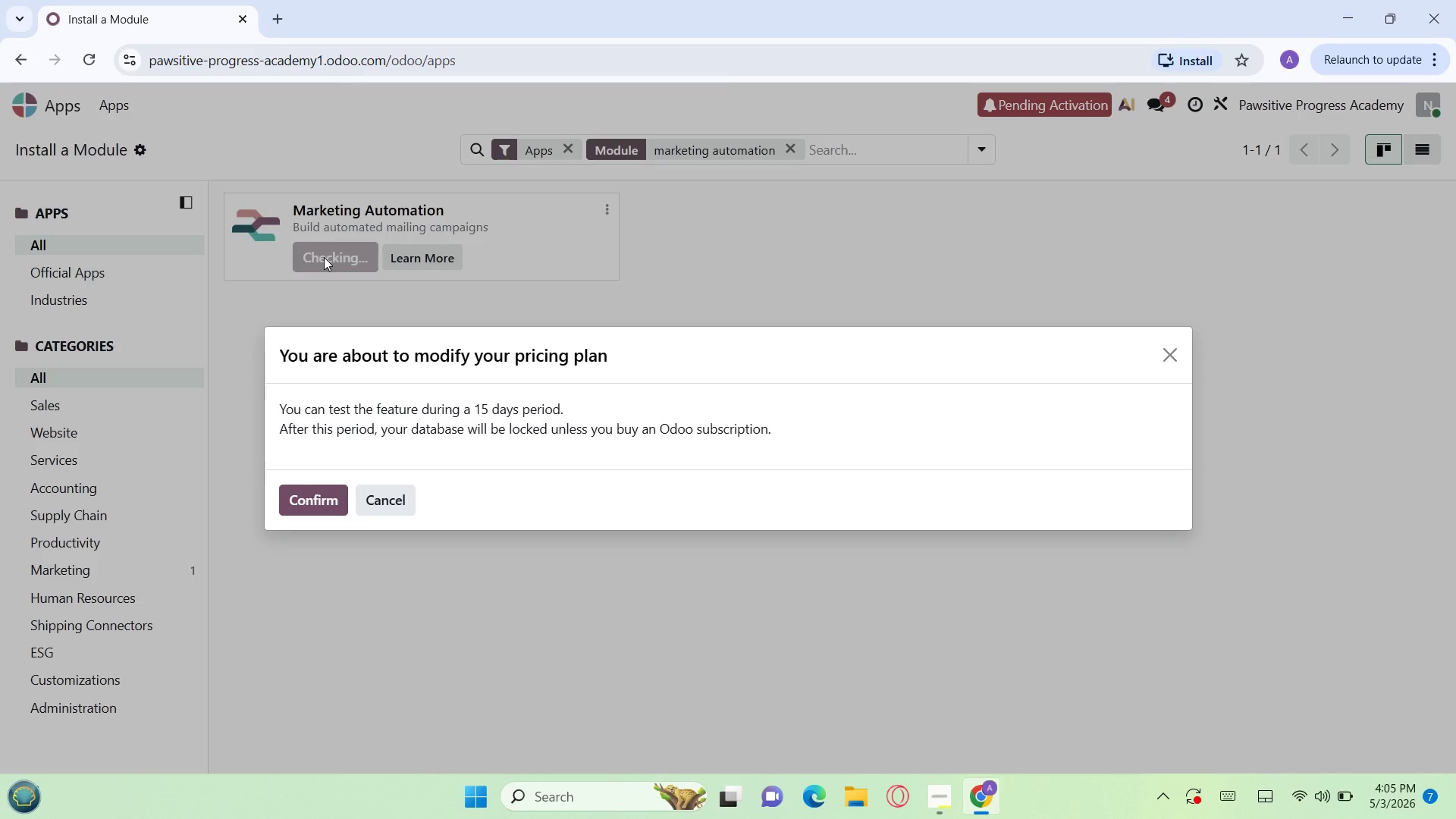 
wait(42.97)
 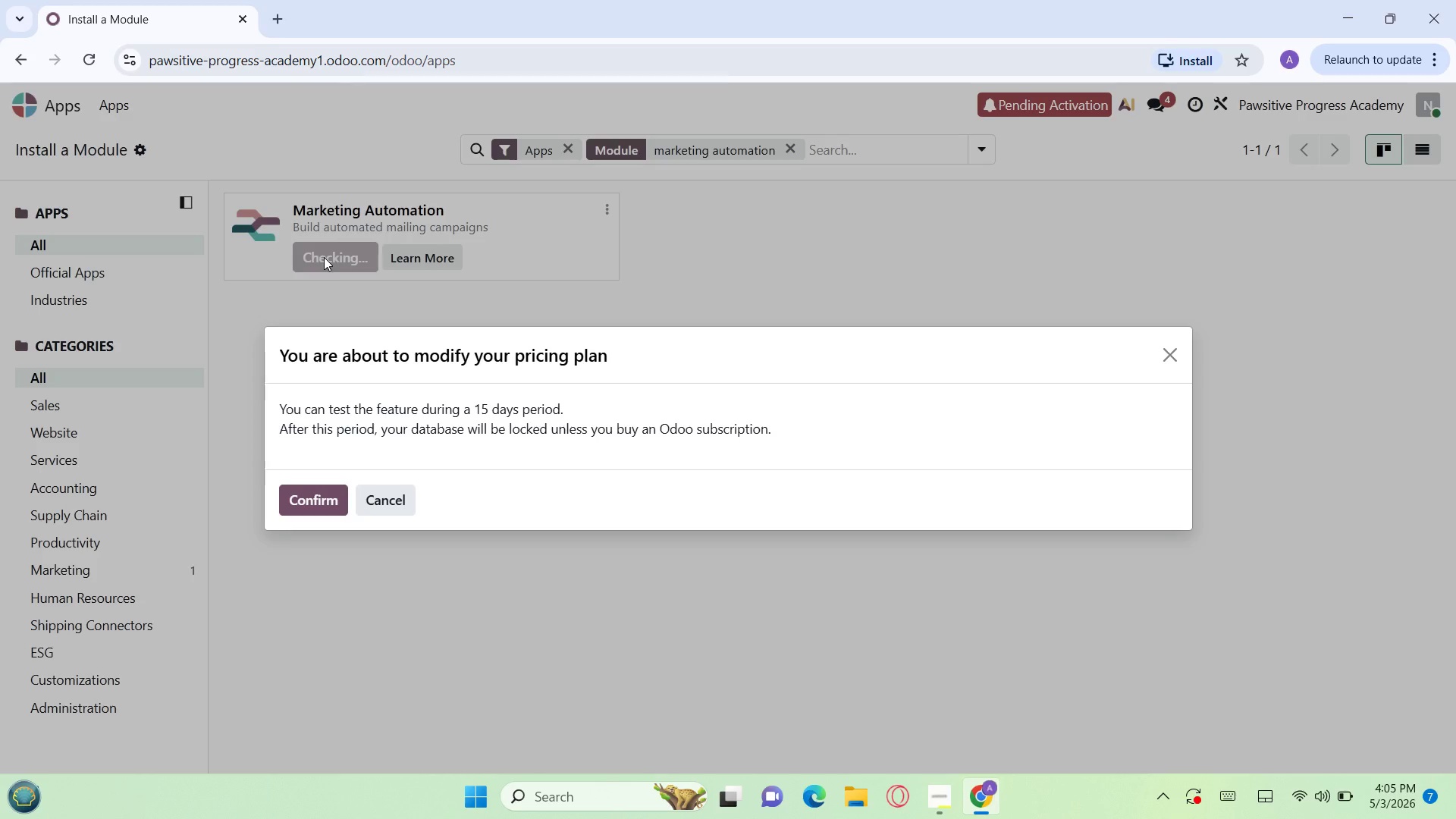 
left_click([311, 491])
 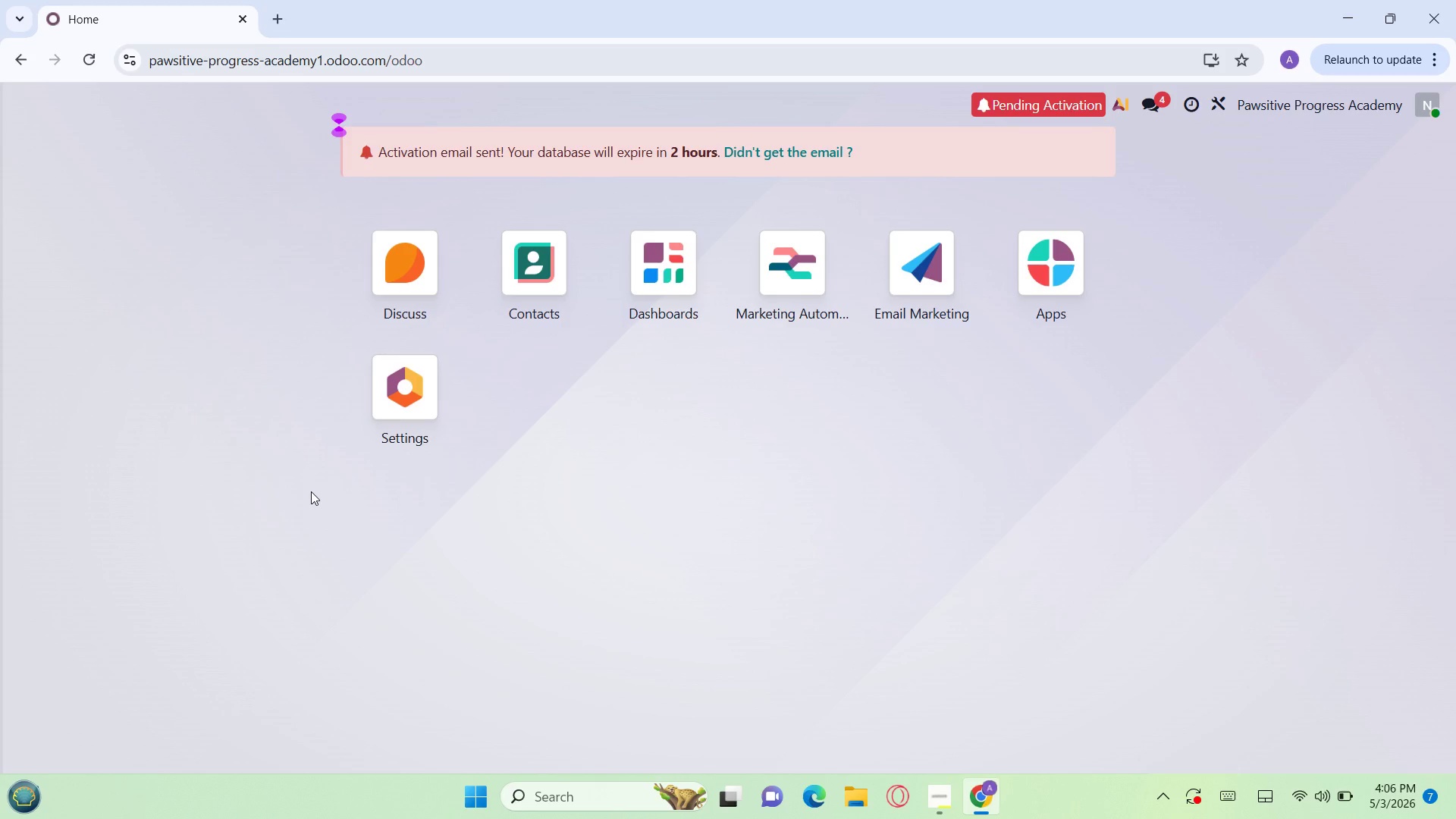 
wait(34.95)
 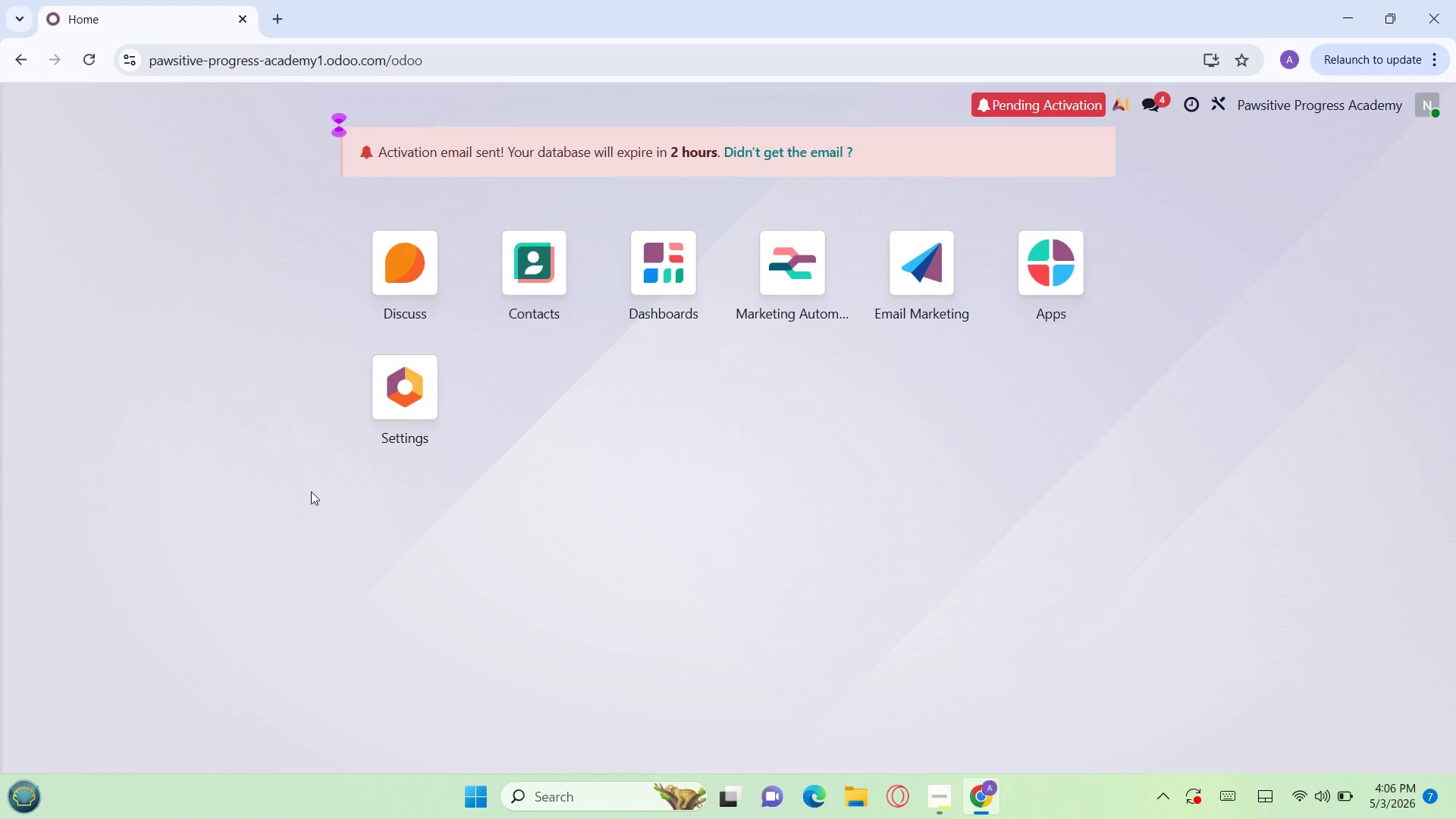 
left_click([799, 256])
 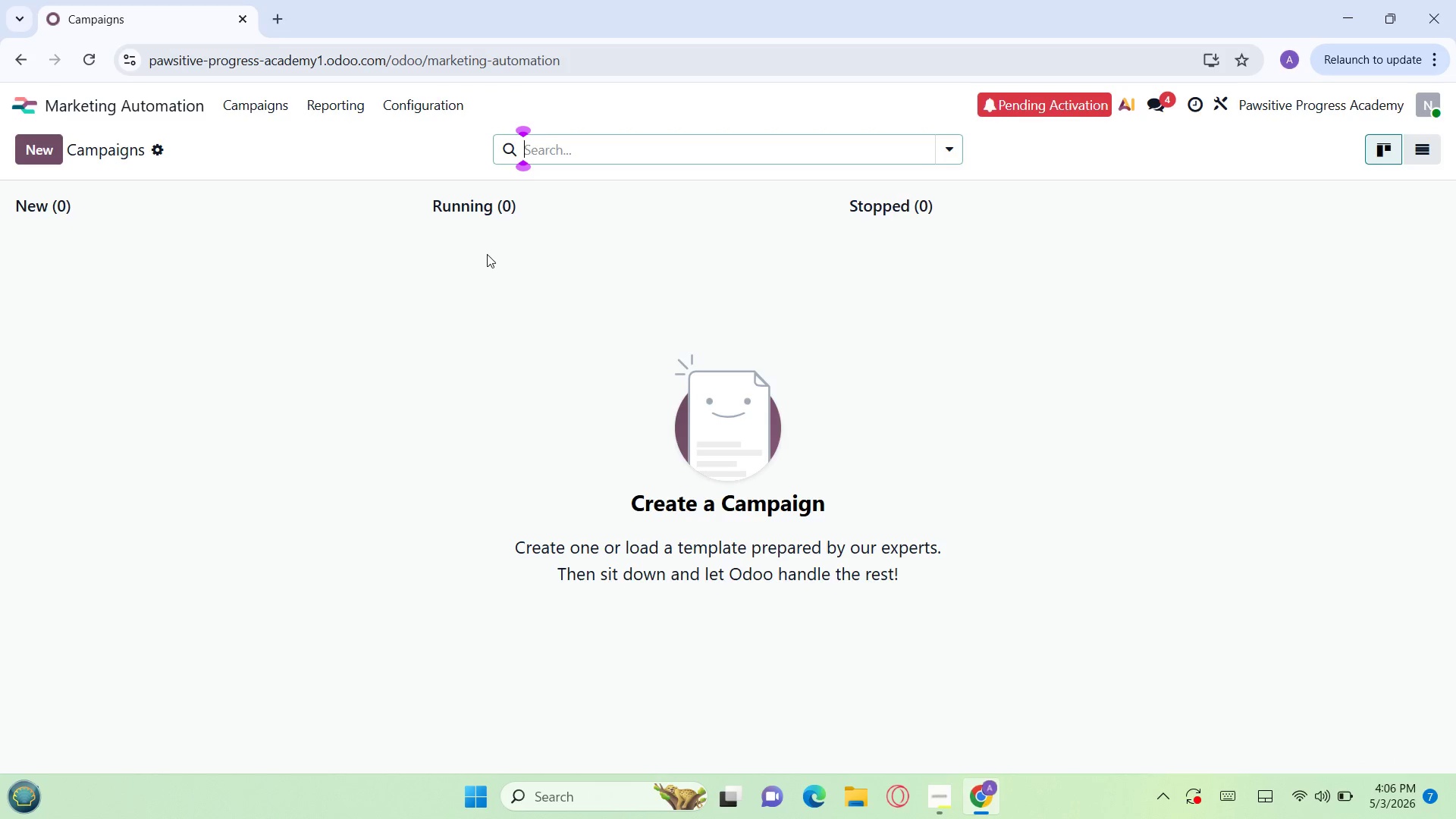 
wait(5.08)
 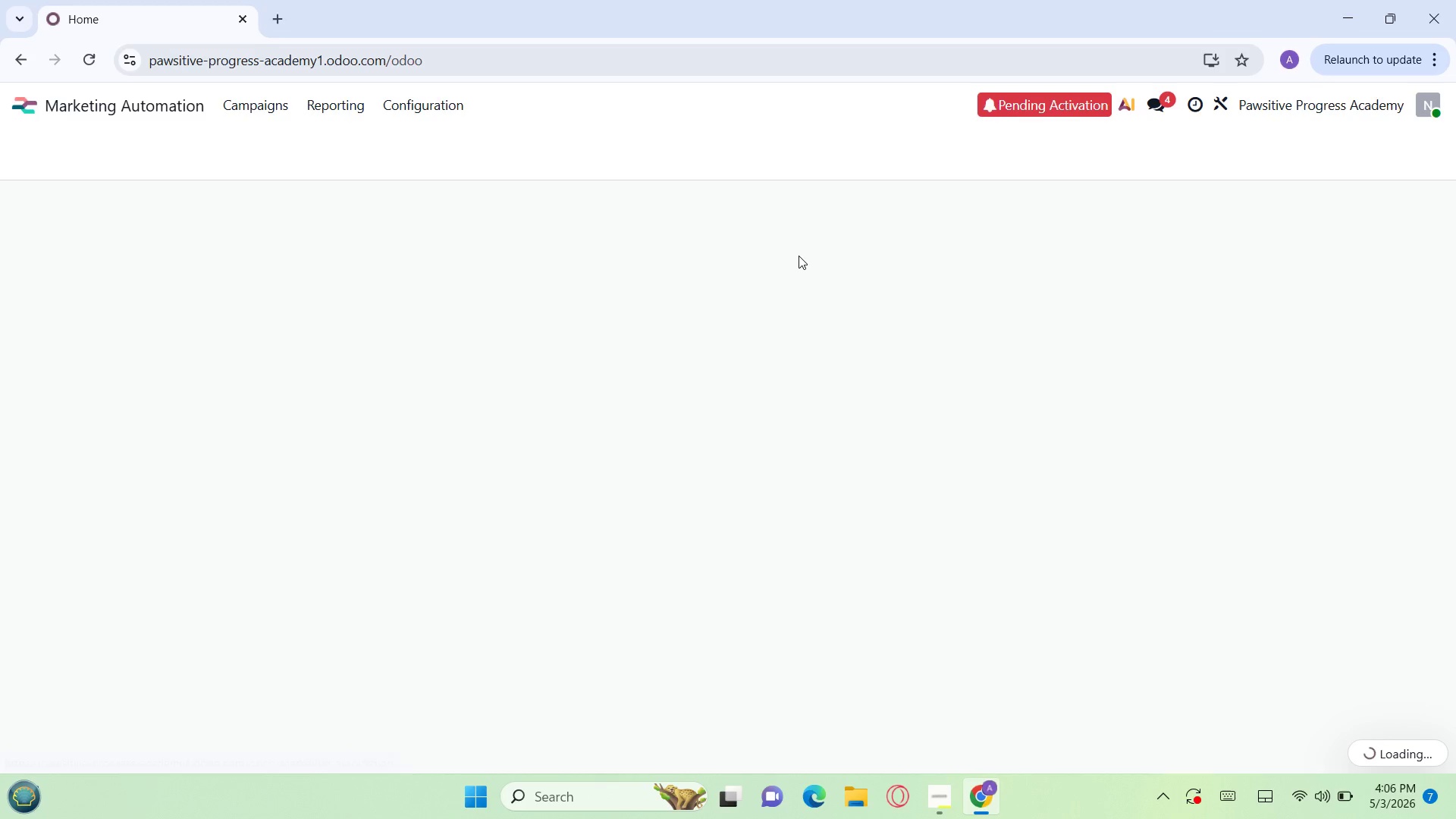 
left_click([39, 142])
 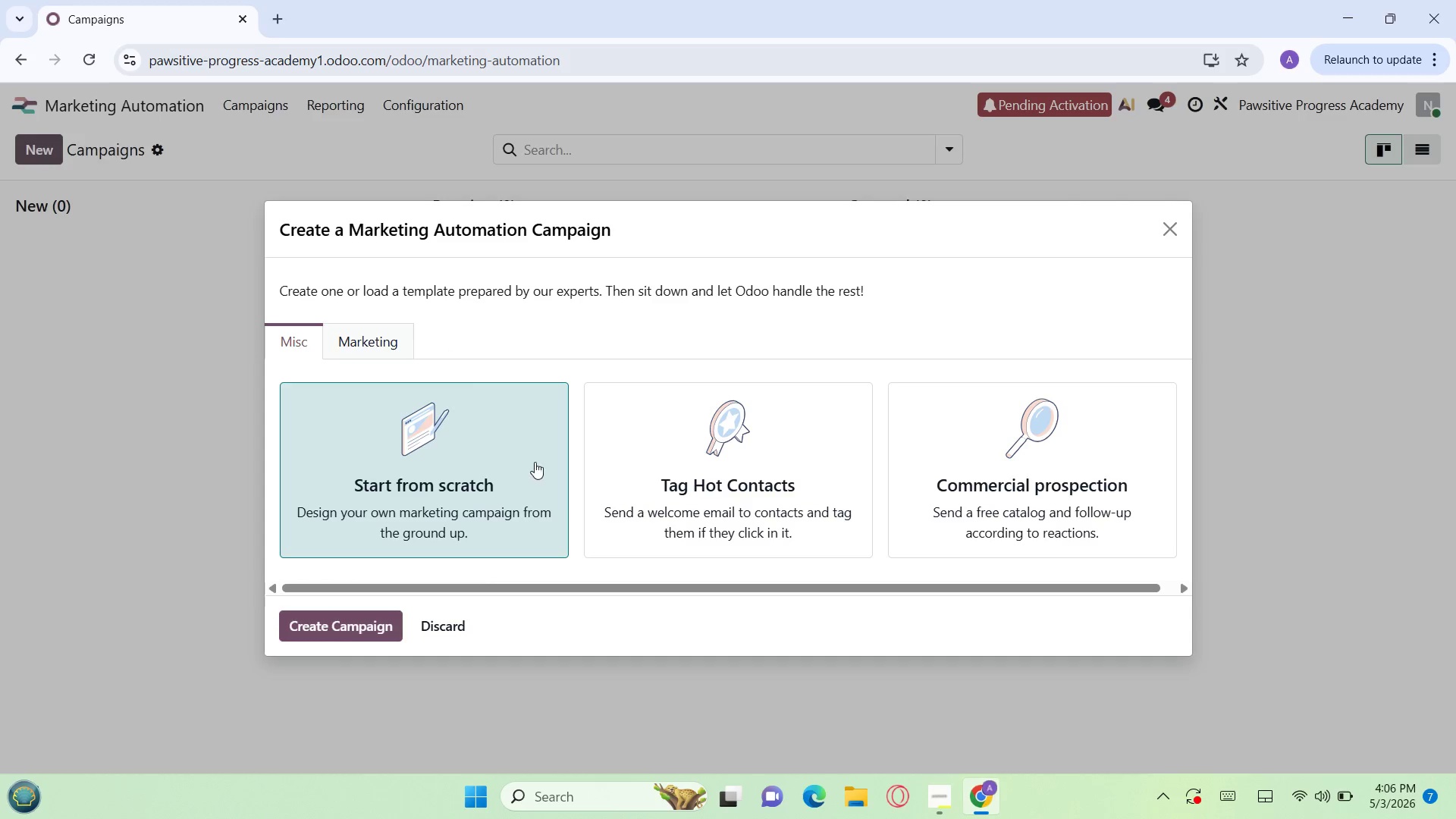 
left_click([640, 482])
 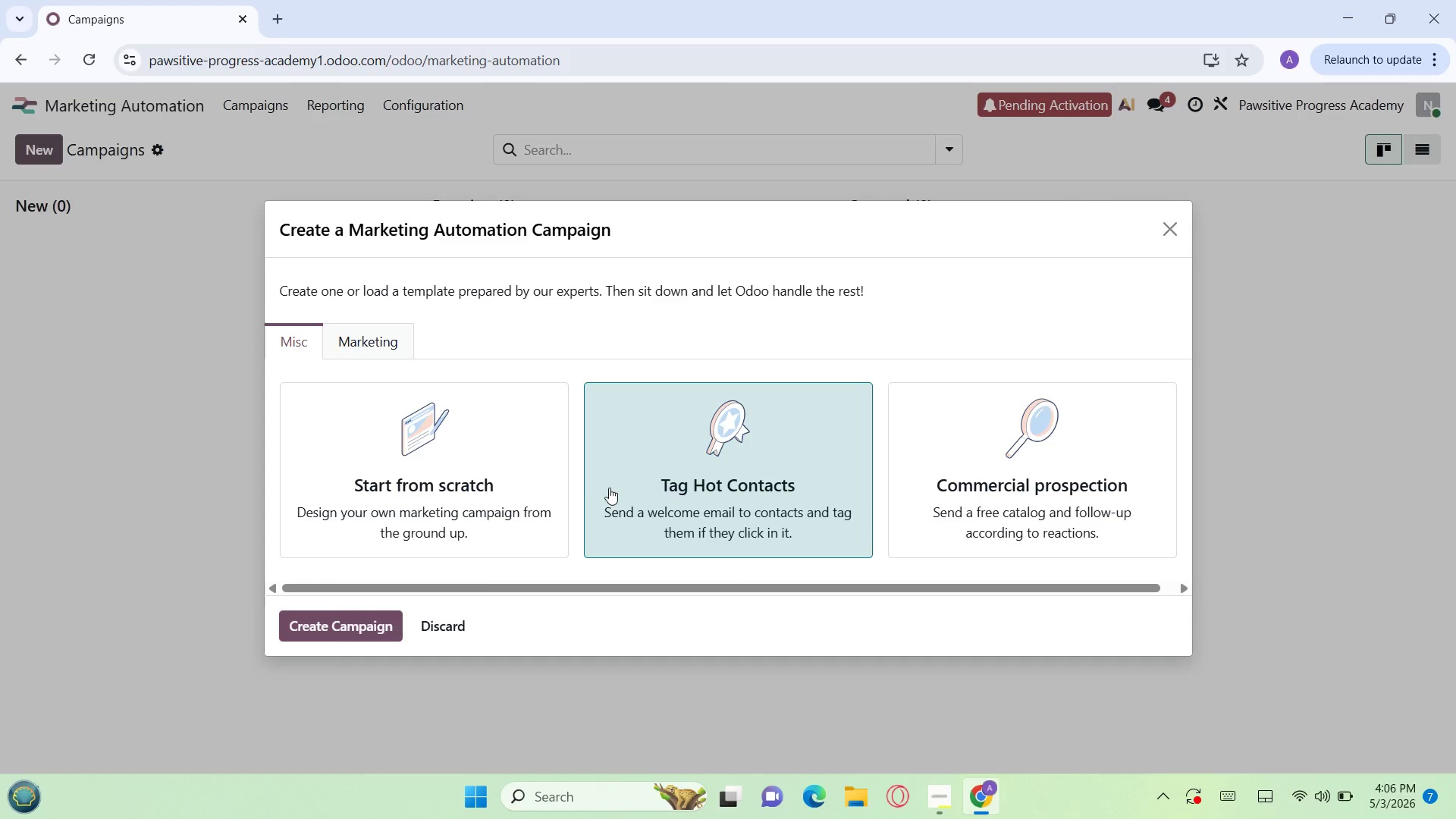 
left_click([509, 486])
 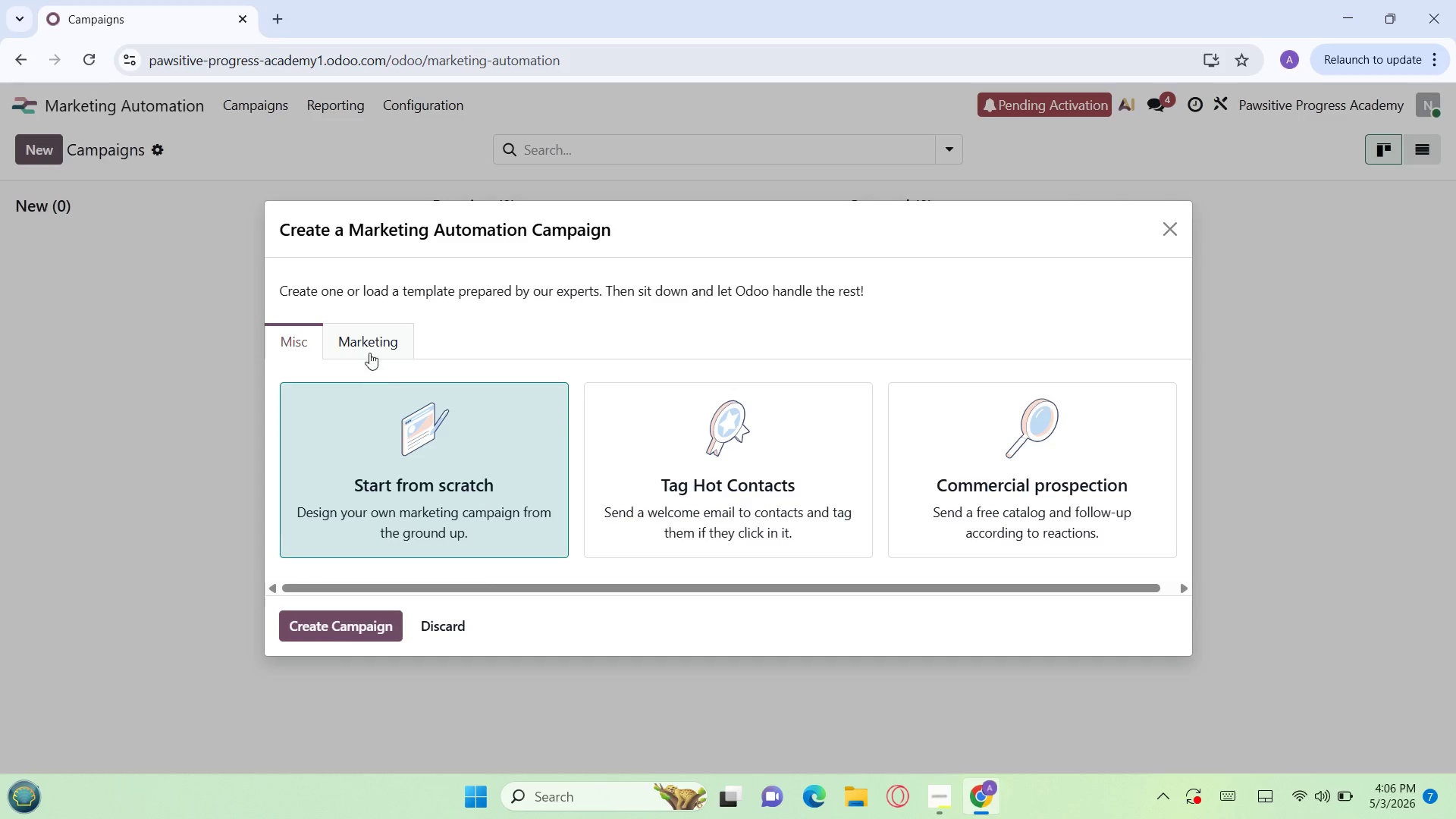 
left_click([368, 341])
 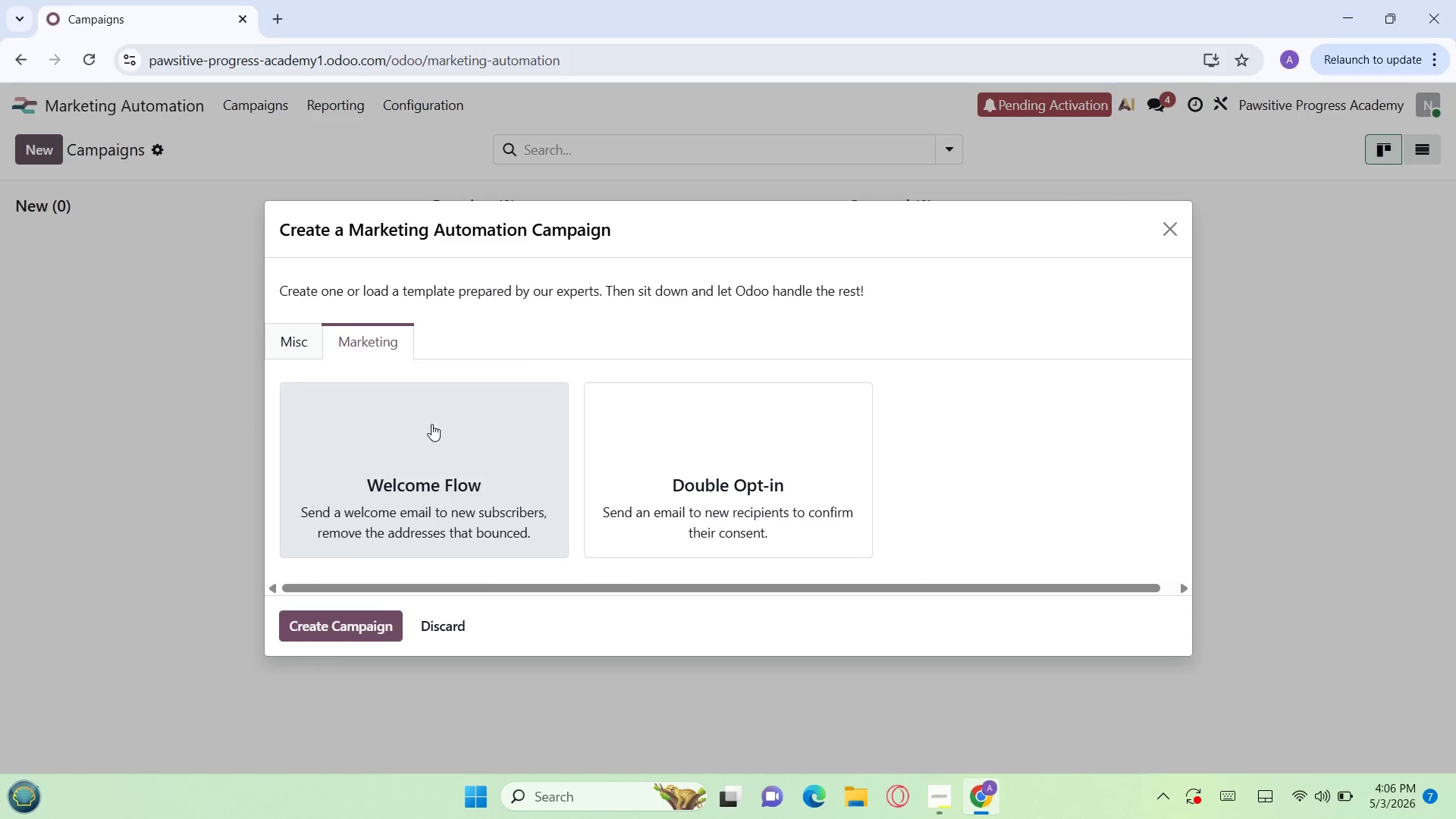 
left_click([433, 428])
 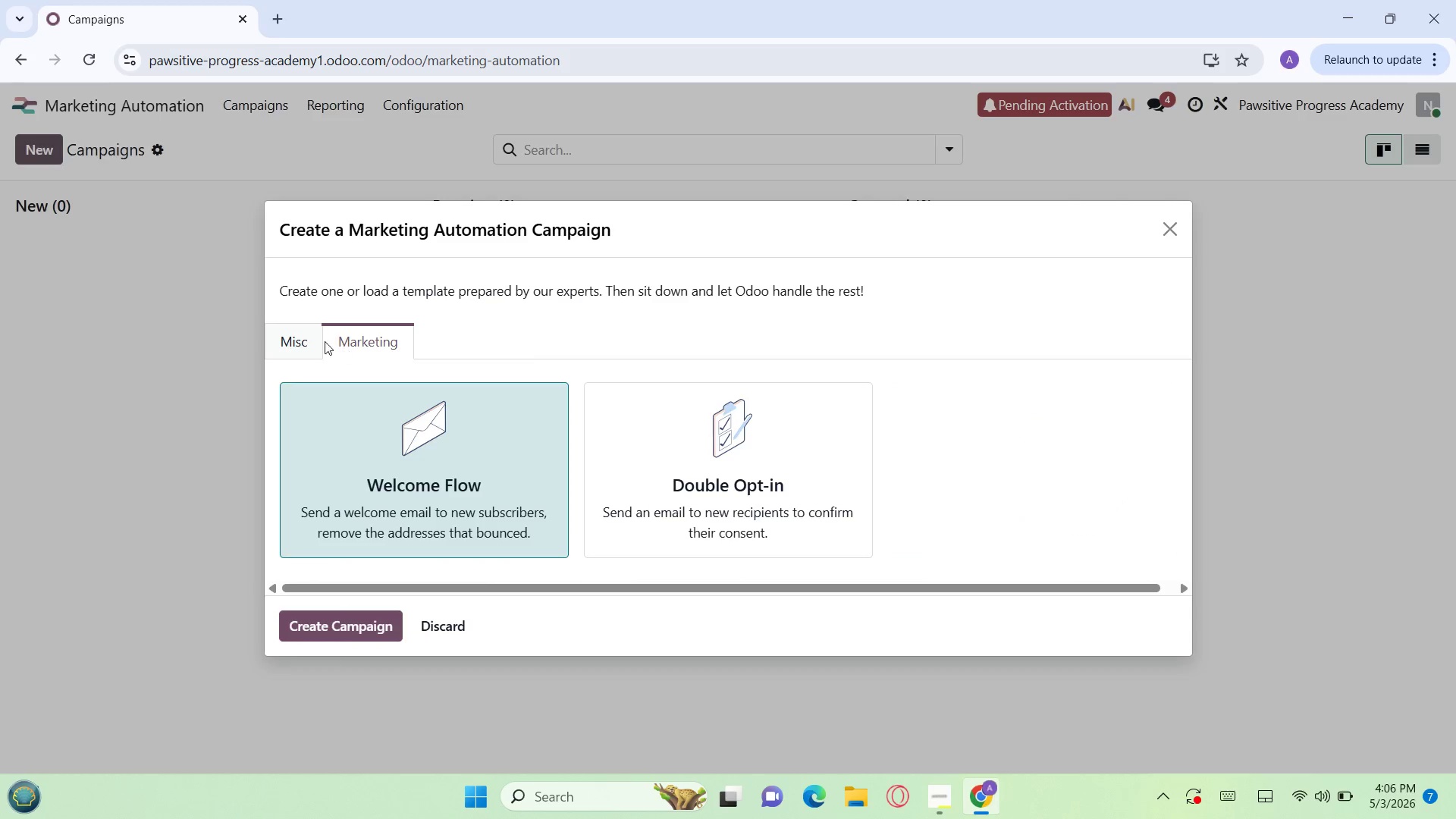 
left_click([312, 340])
 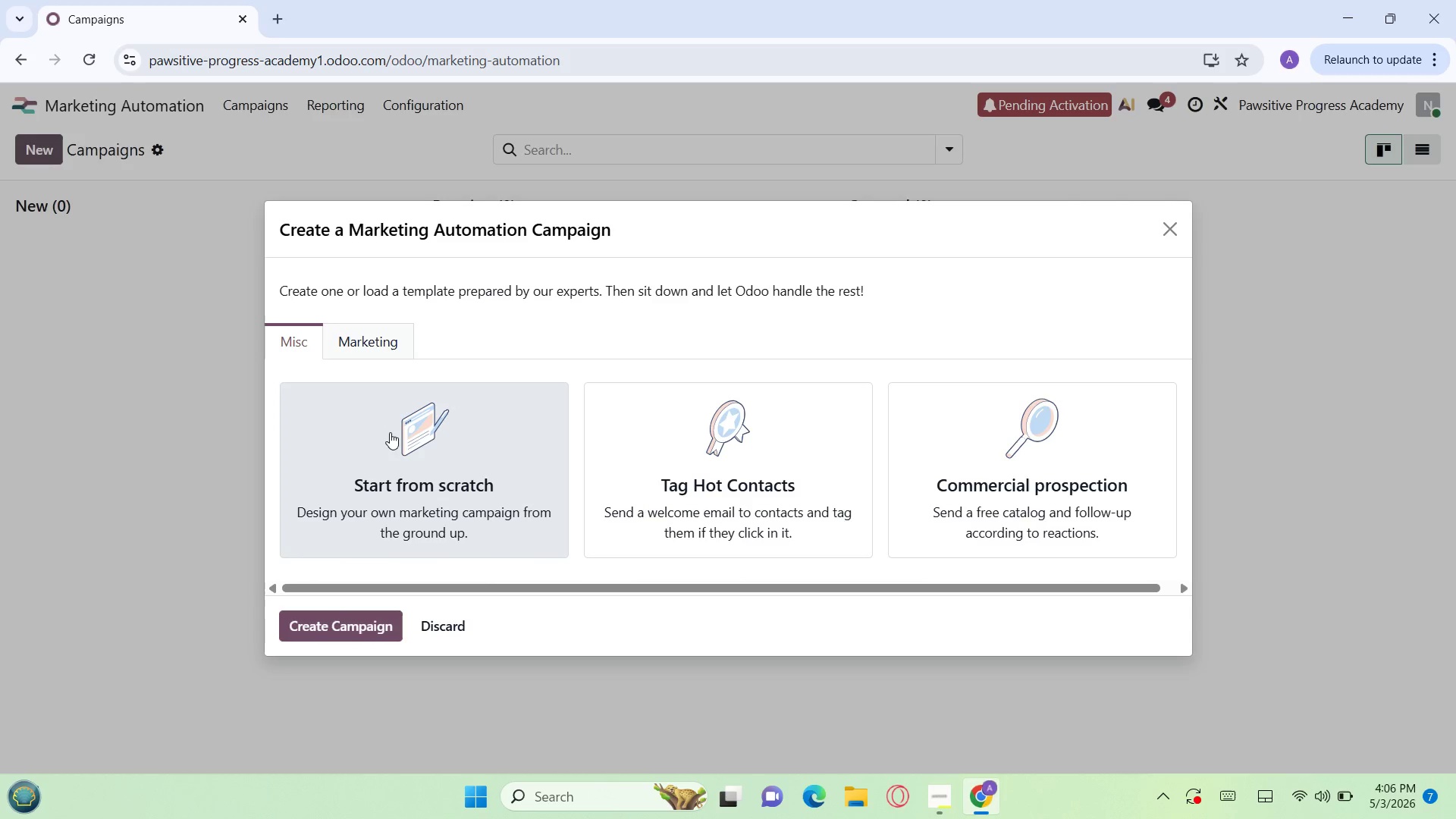 
left_click([390, 433])
 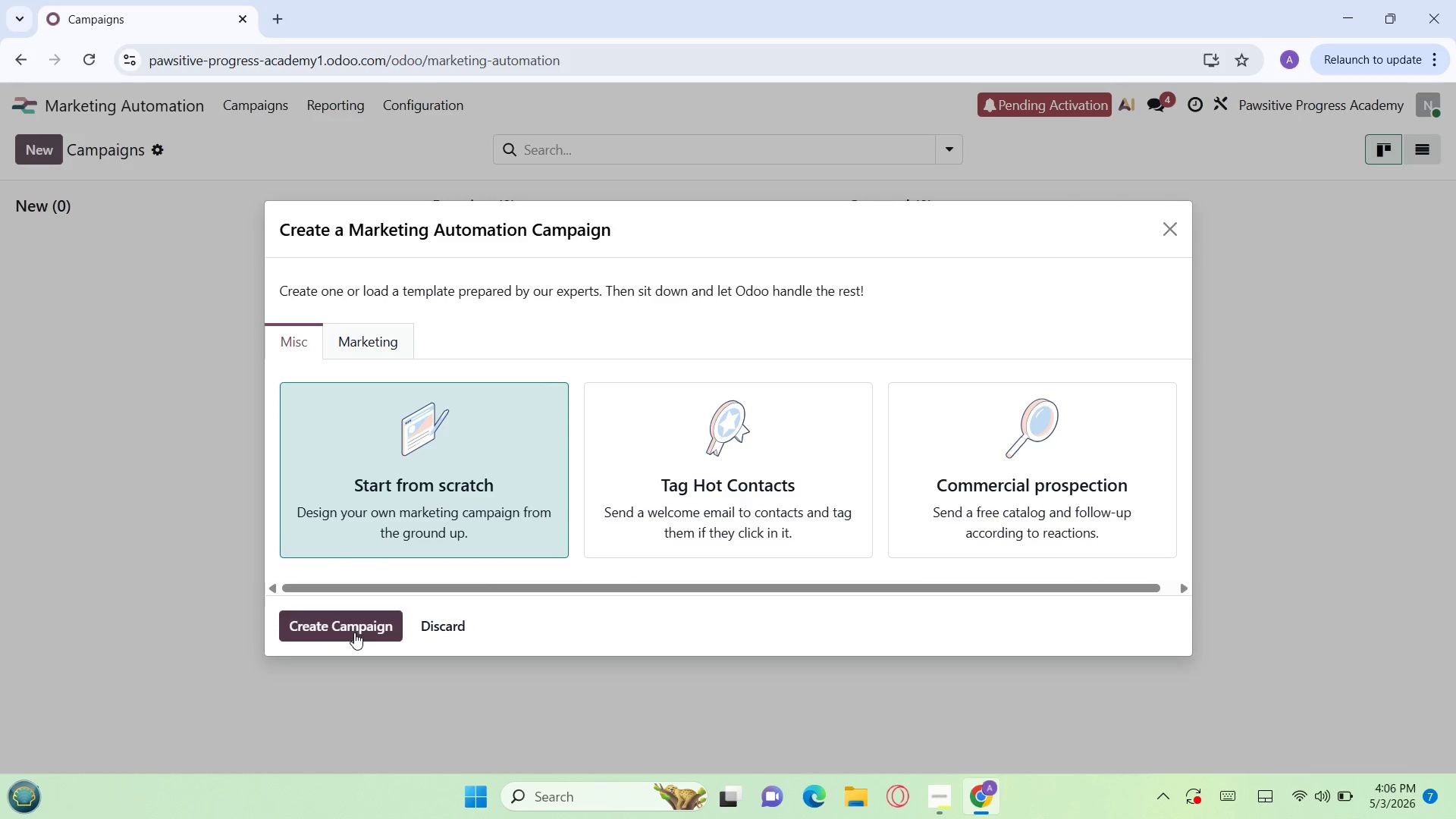 
left_click([354, 632])
 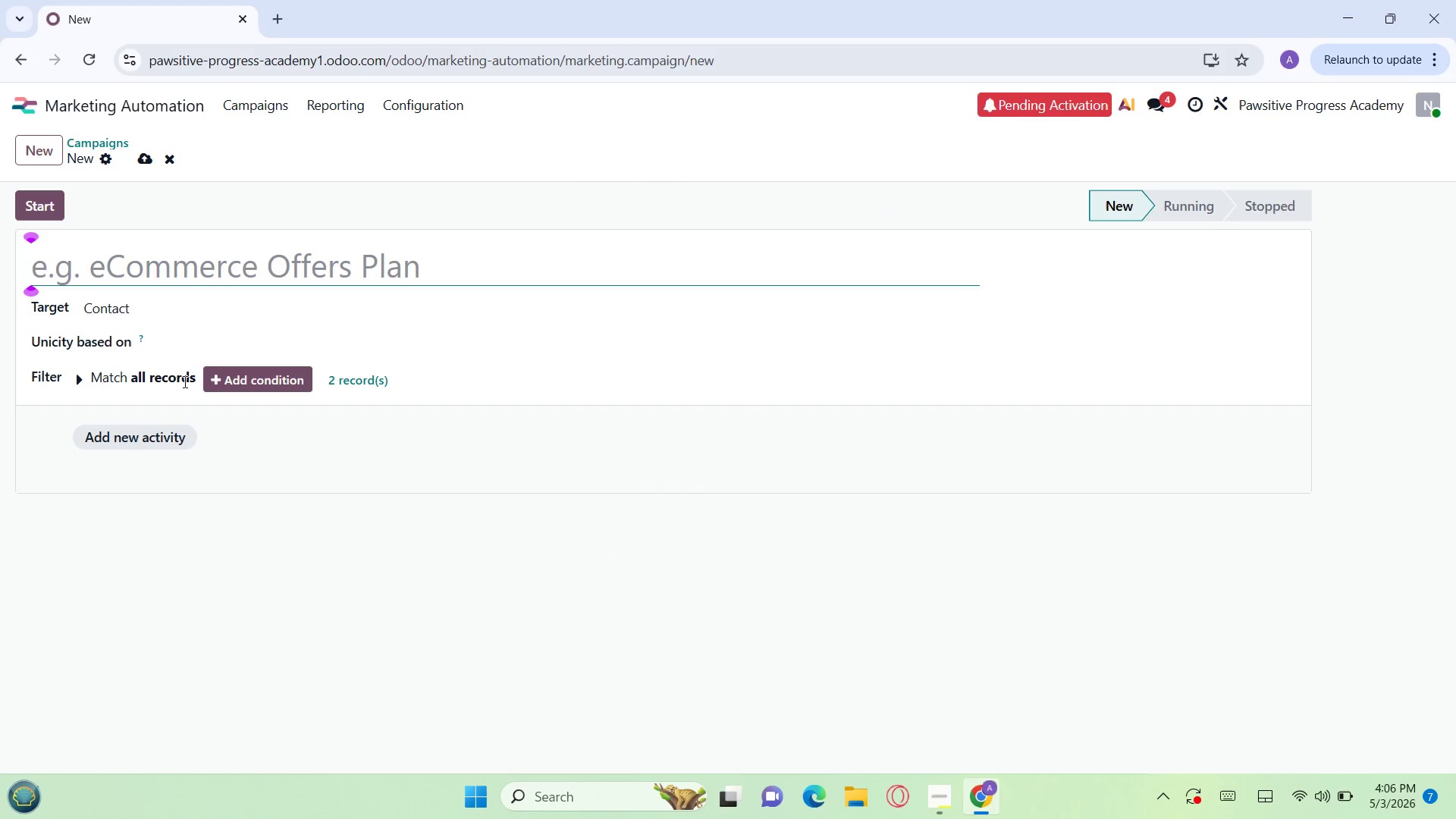 
wait(7.42)
 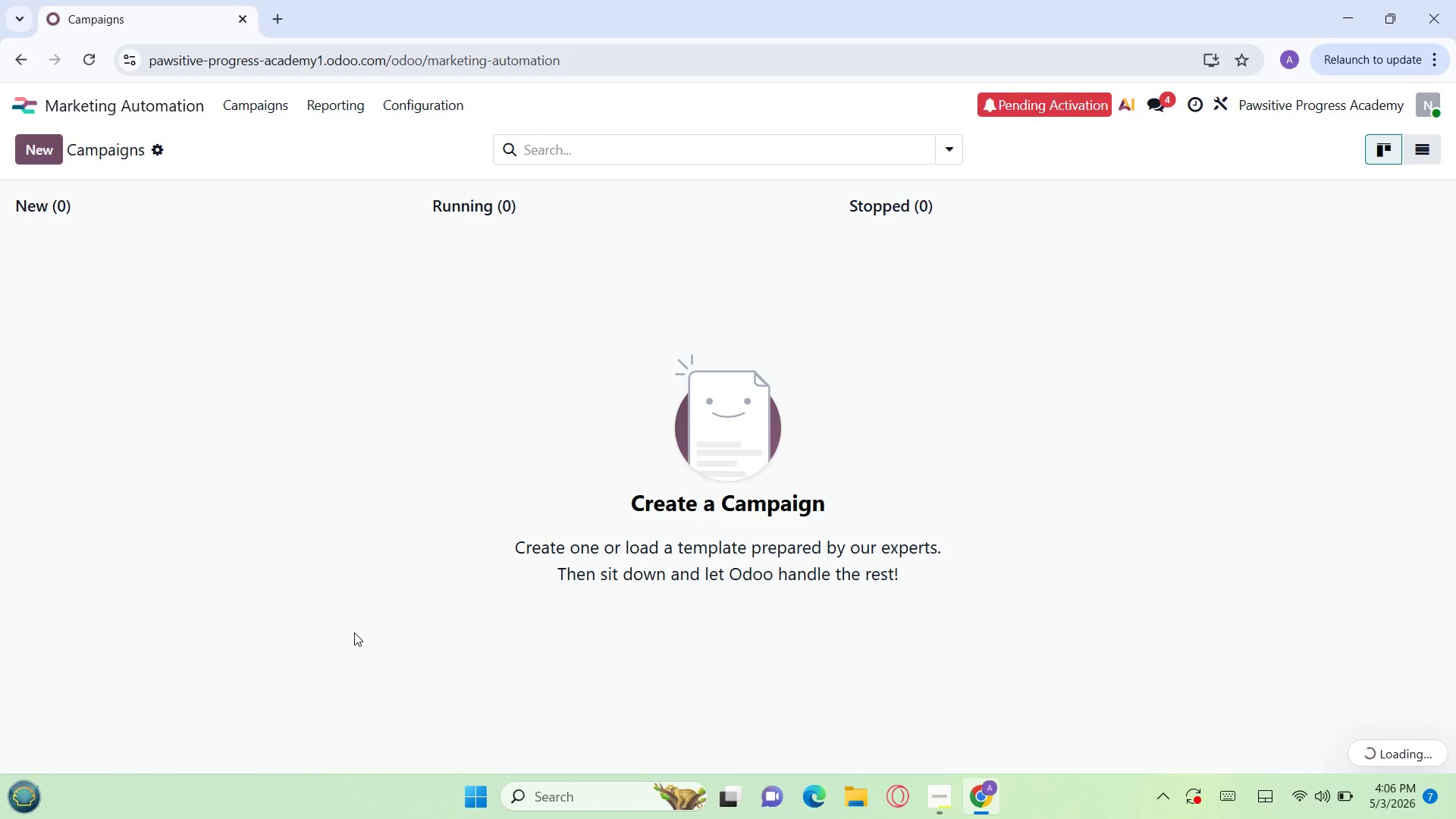 
left_click([77, 380])
 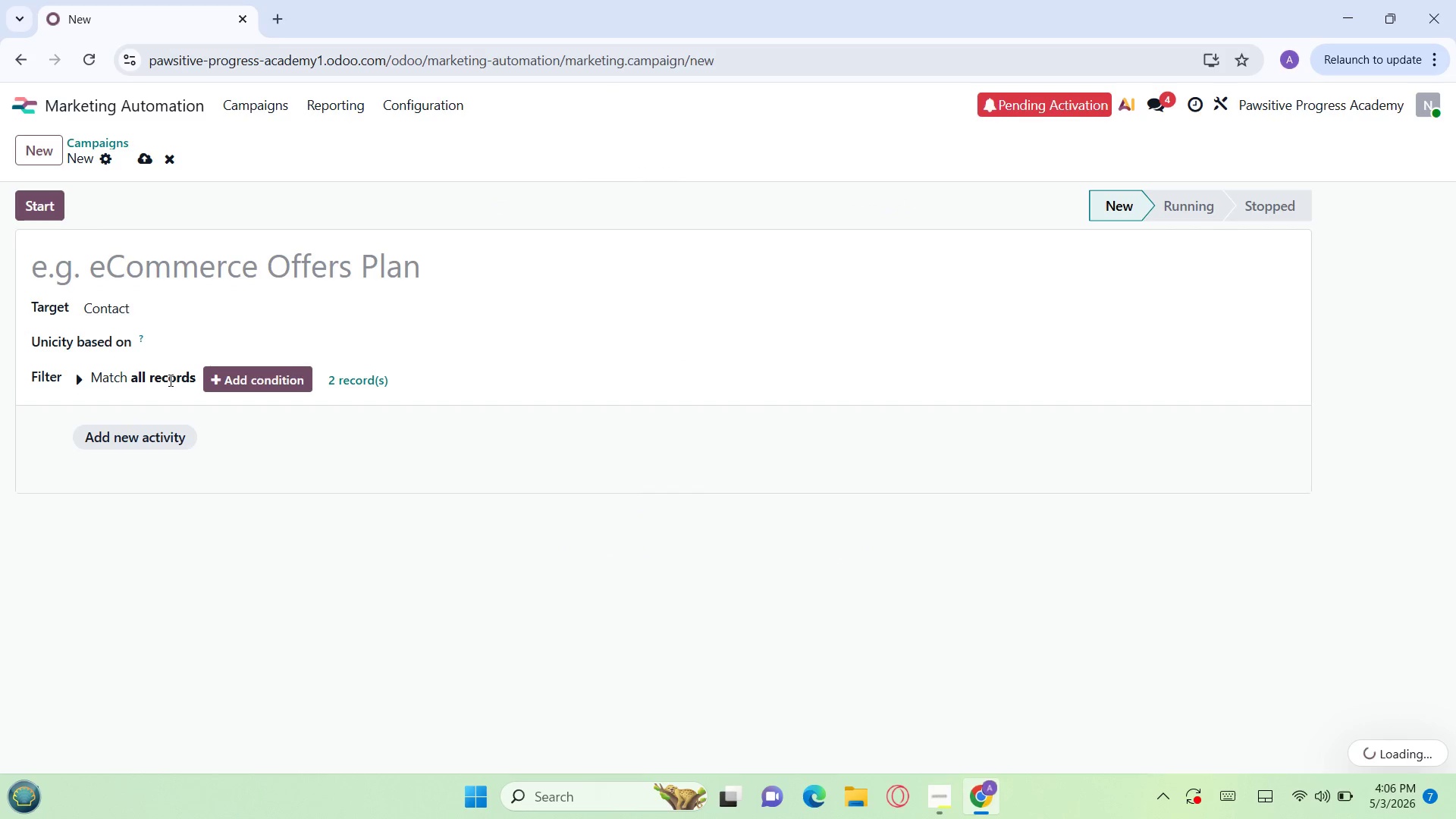 
left_click([181, 378])
 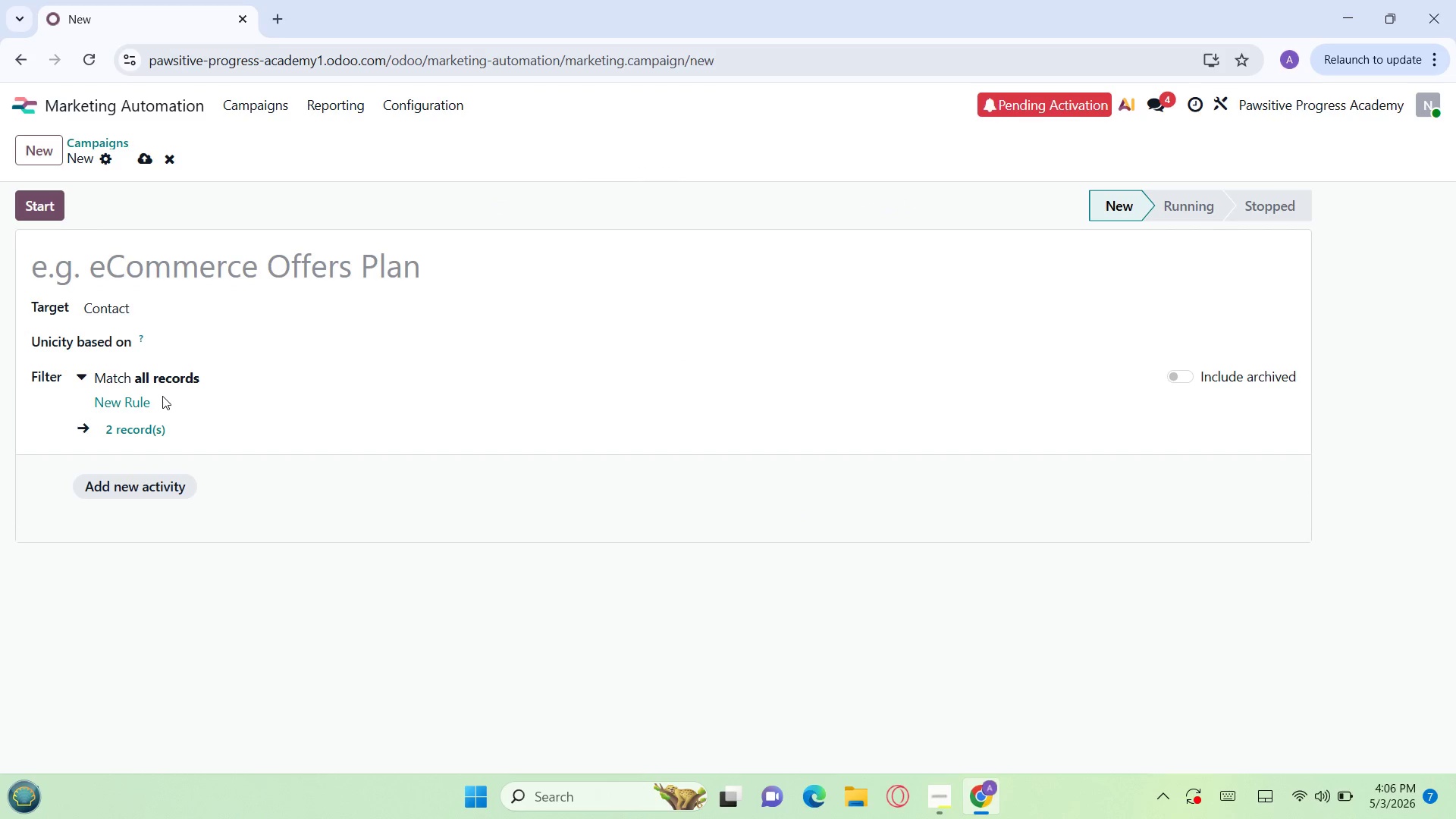 
left_click([155, 402])
 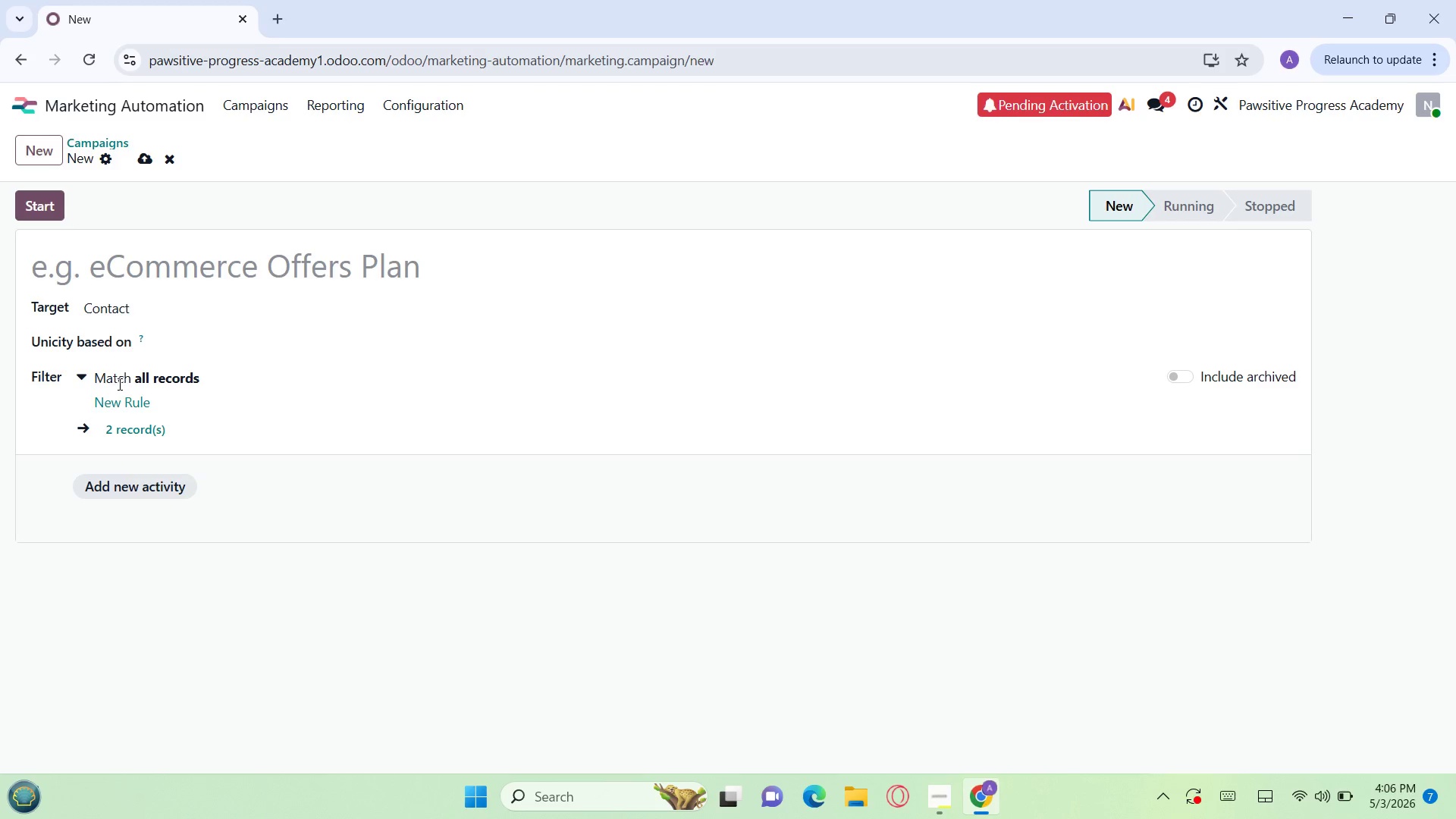 
left_click([113, 378])
 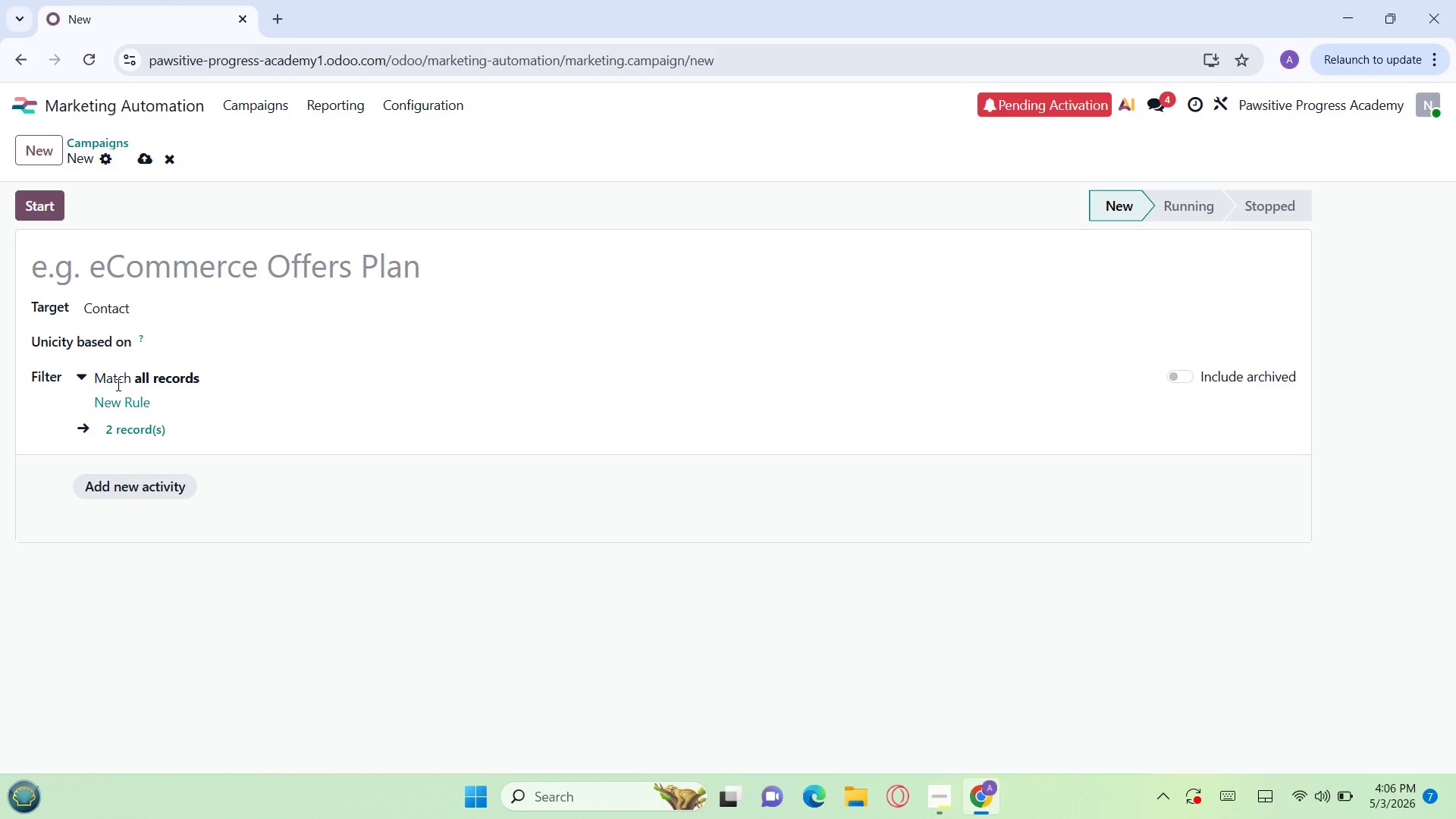 
wait(7.5)
 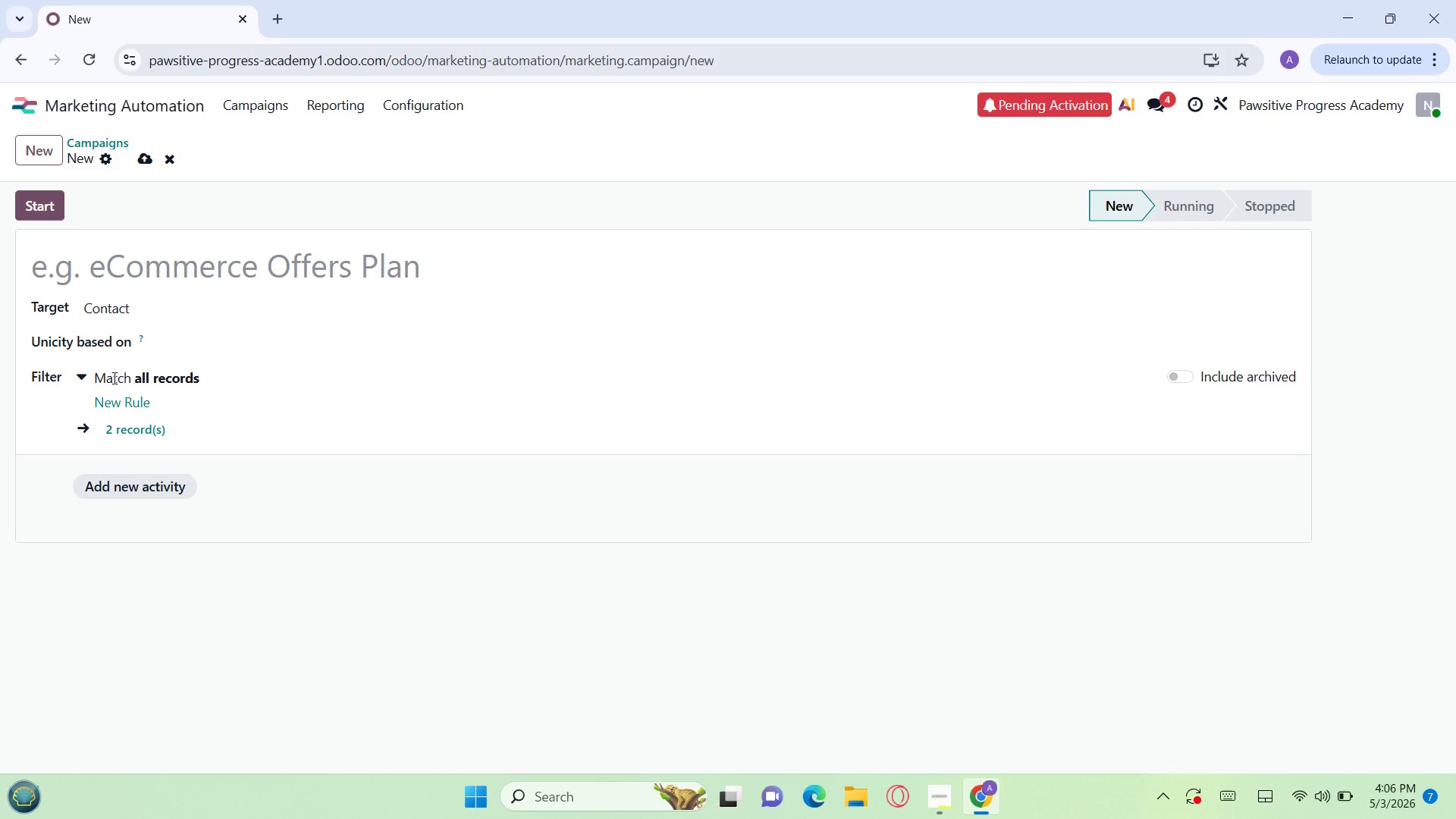 
left_click([117, 401])
 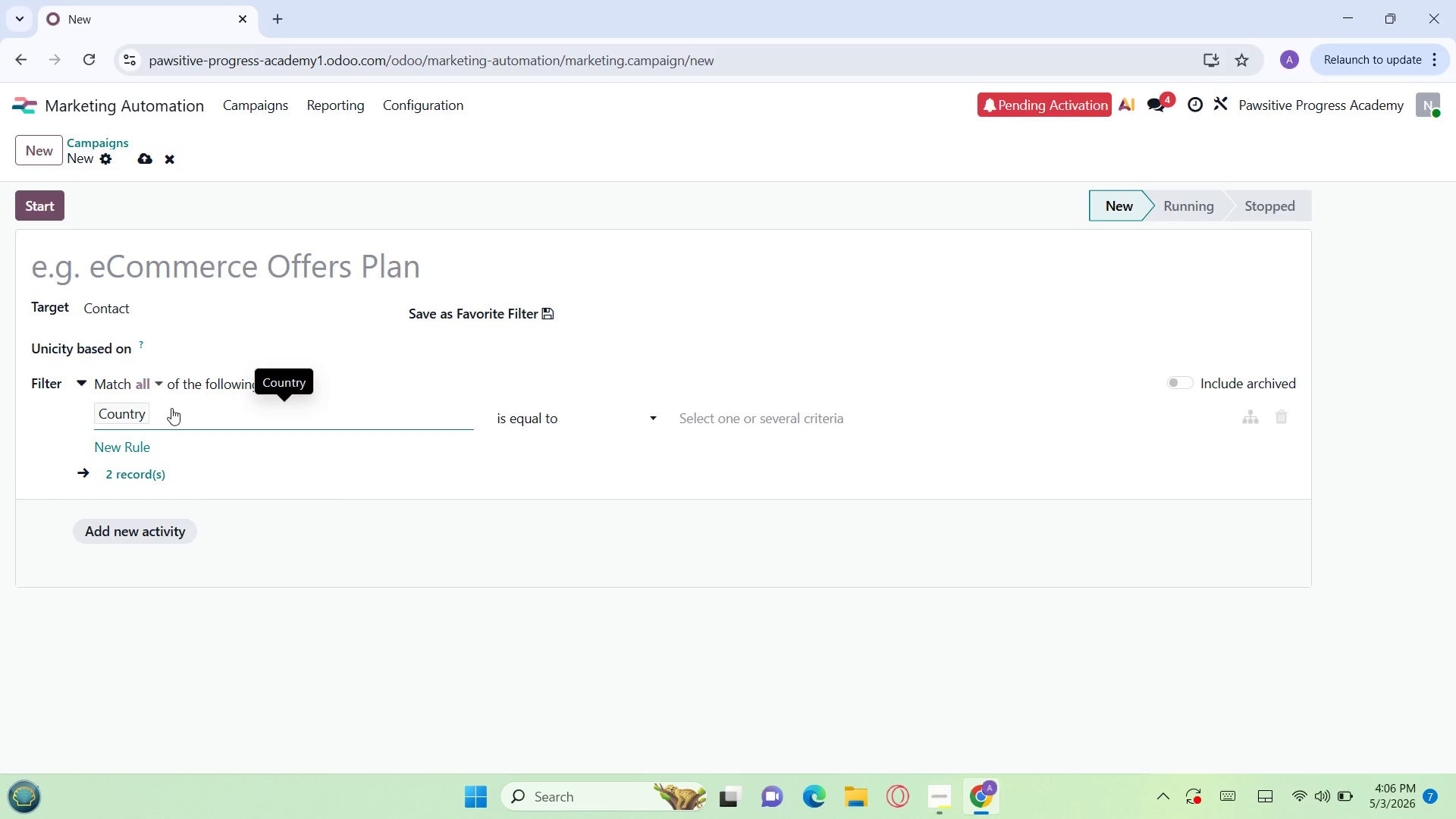 
left_click([223, 410])
 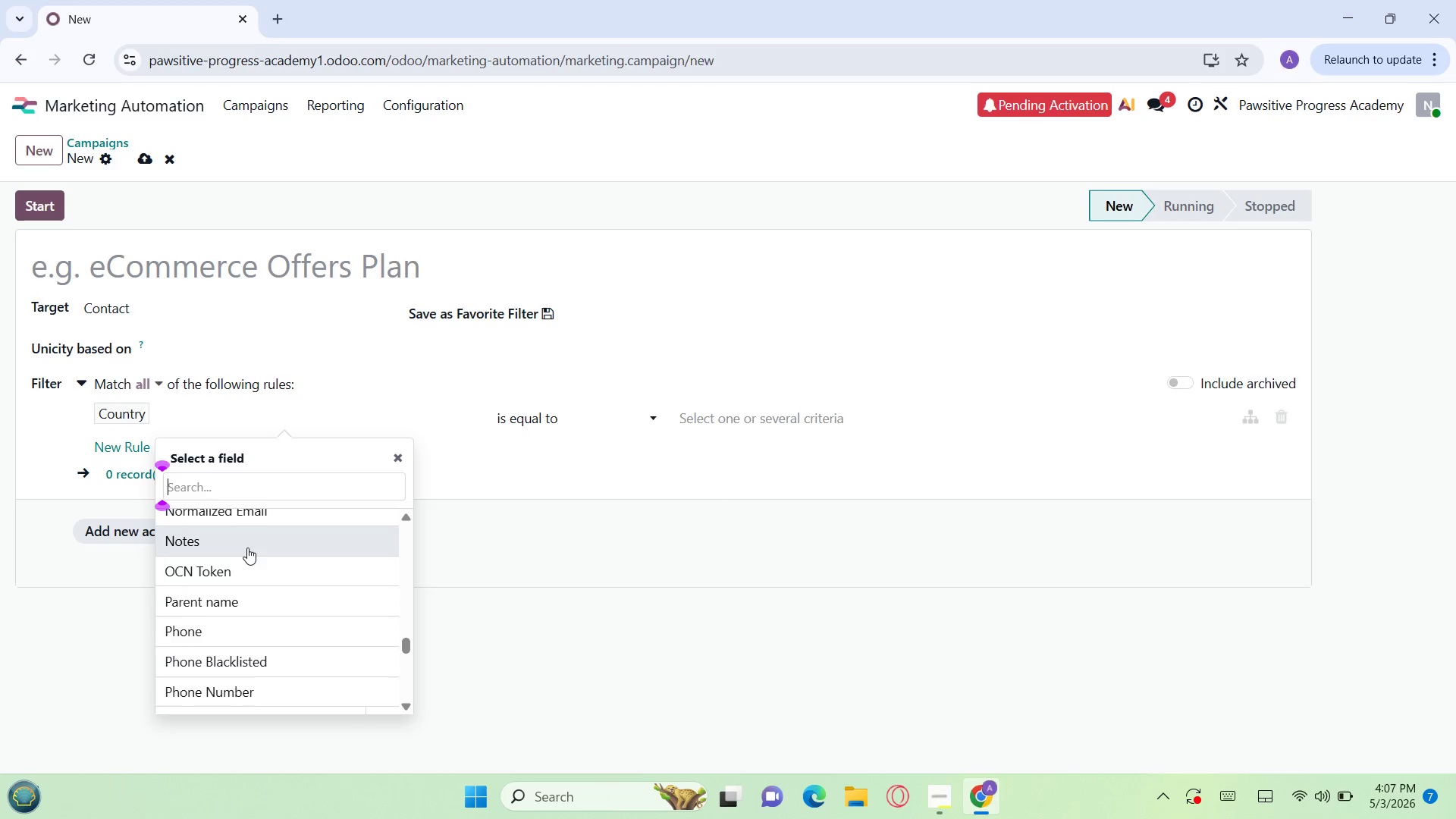 
wait(16.14)
 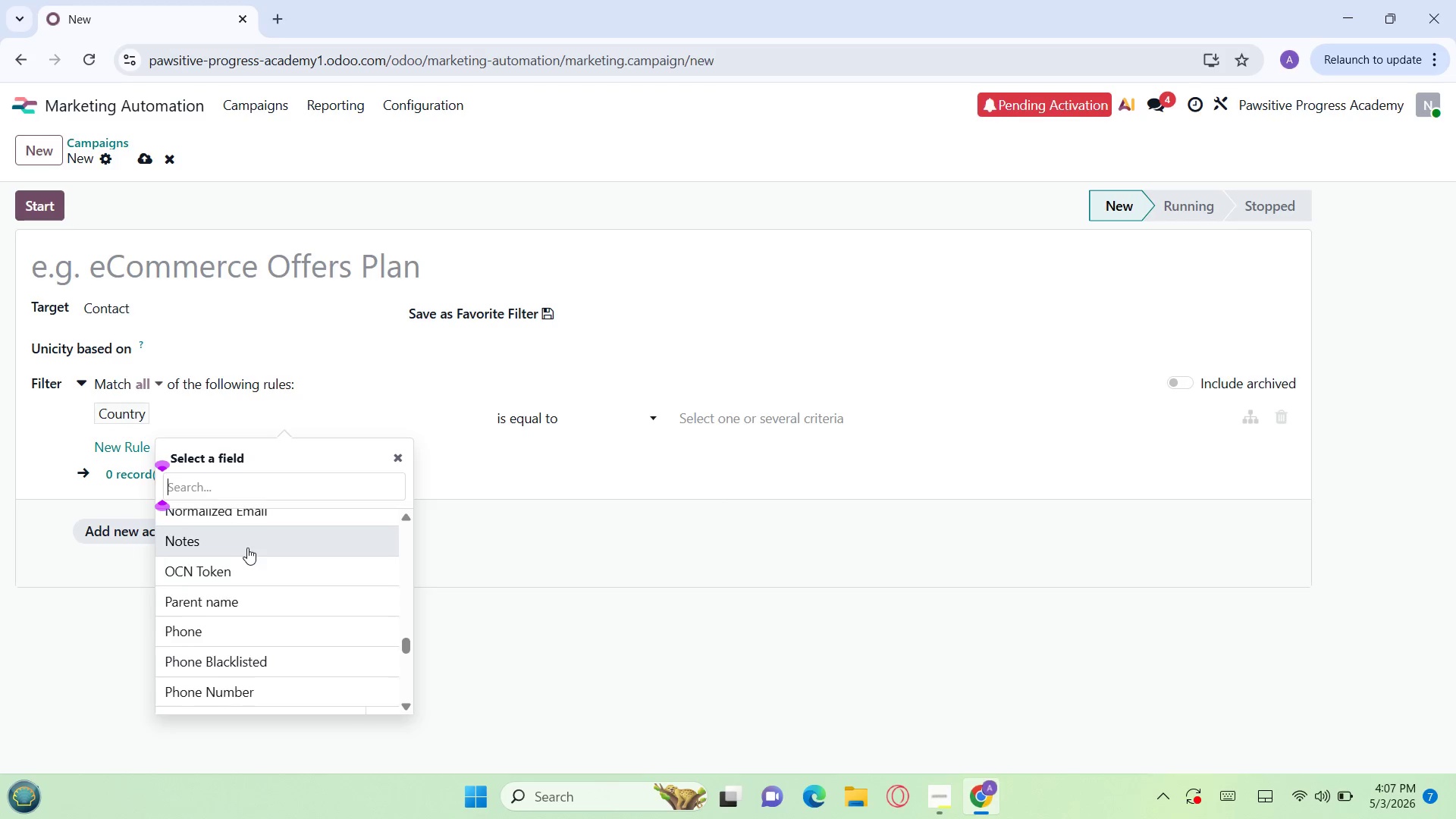 
left_click([131, 613])
 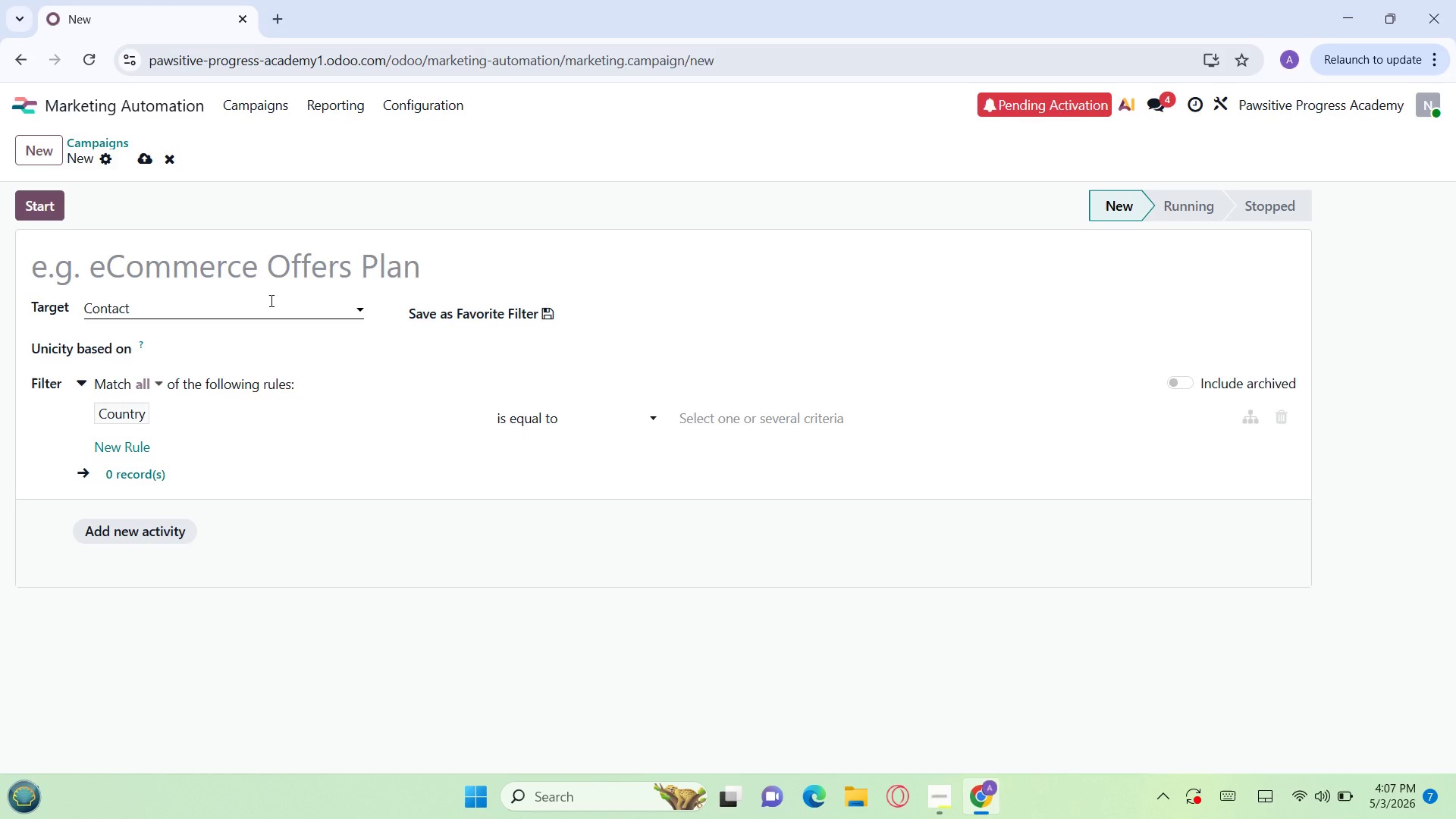 
wait(37.94)
 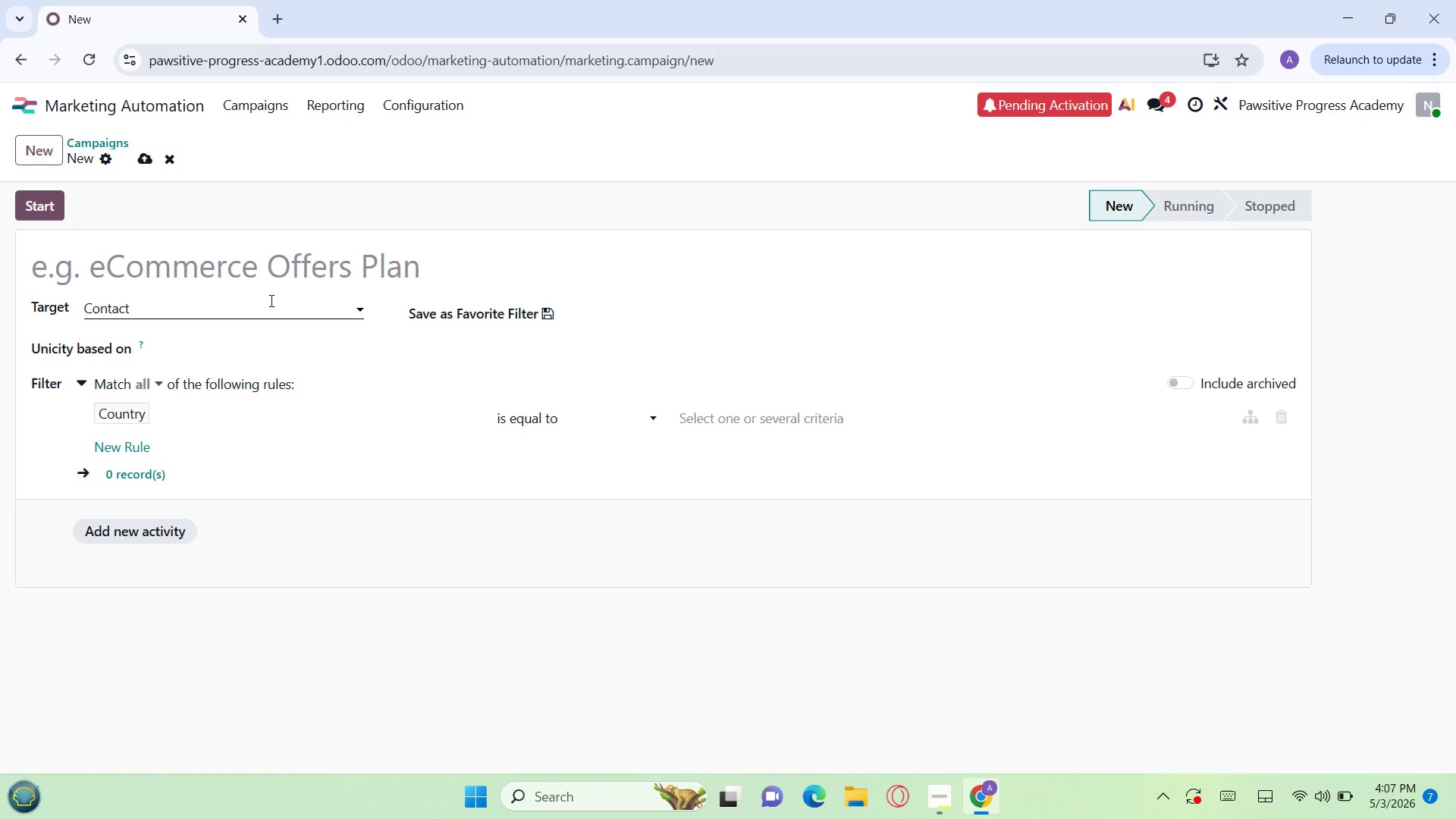 
left_click([165, 162])
 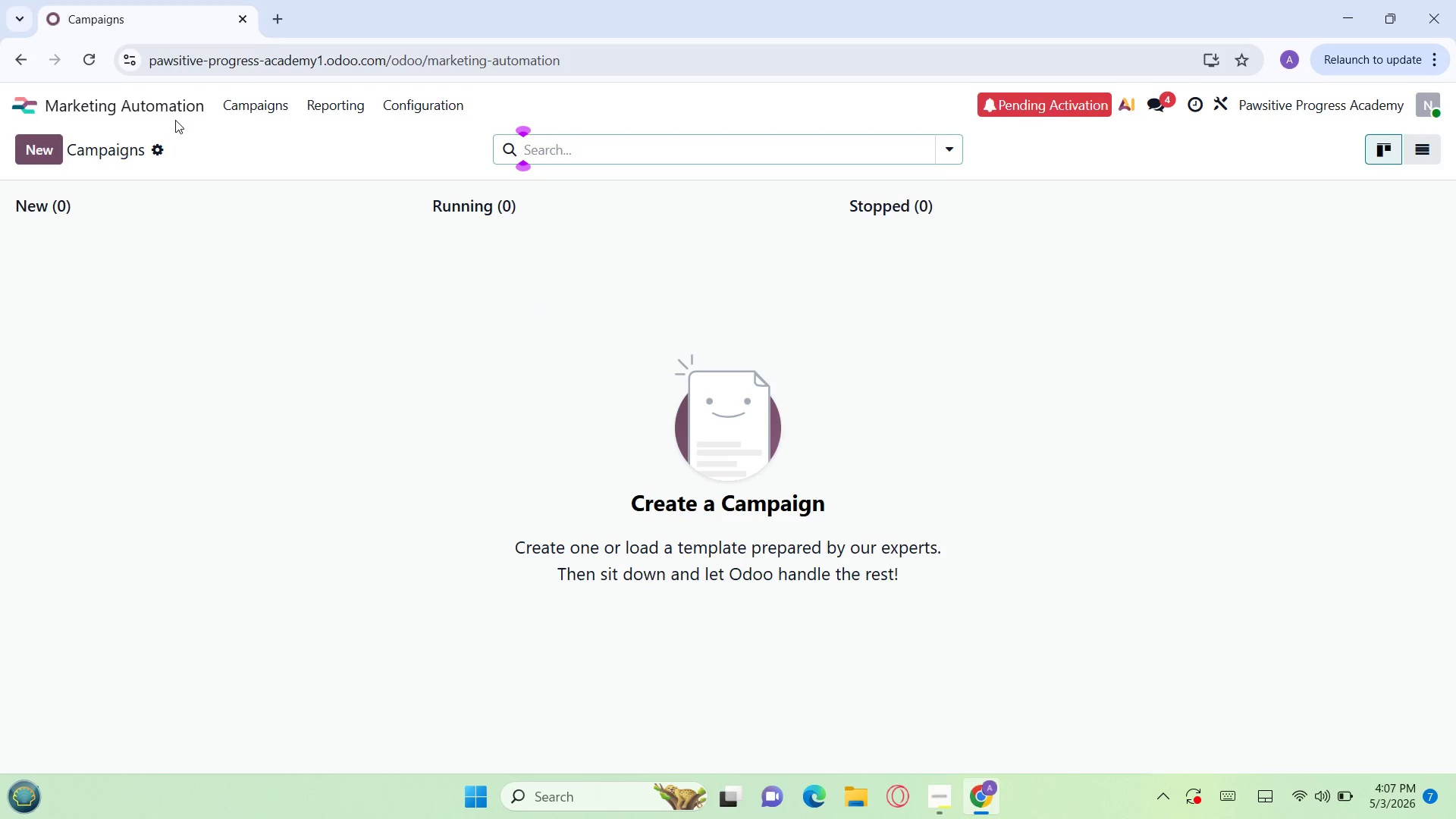 
left_click([149, 149])
 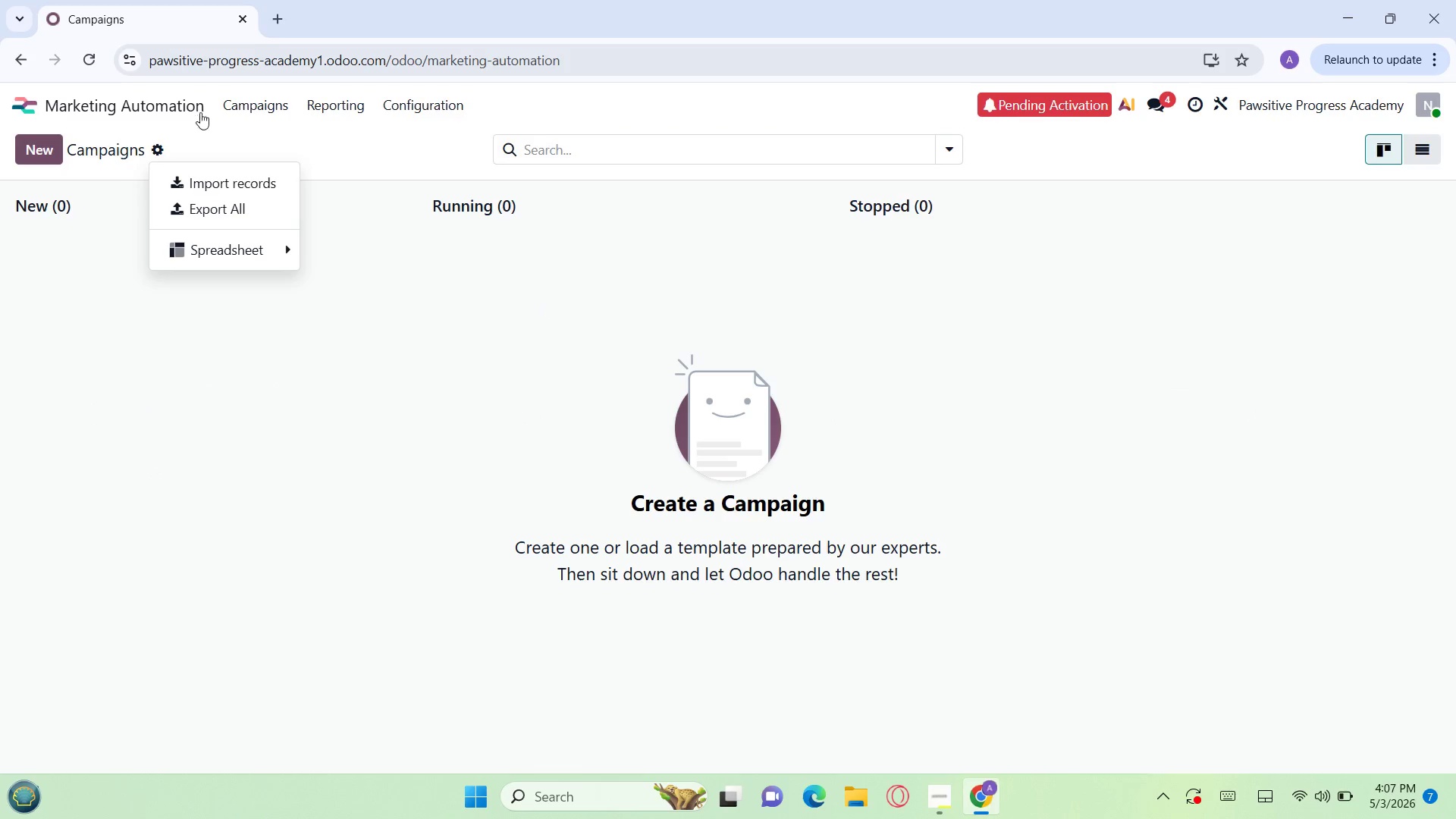 
left_click([236, 108])
 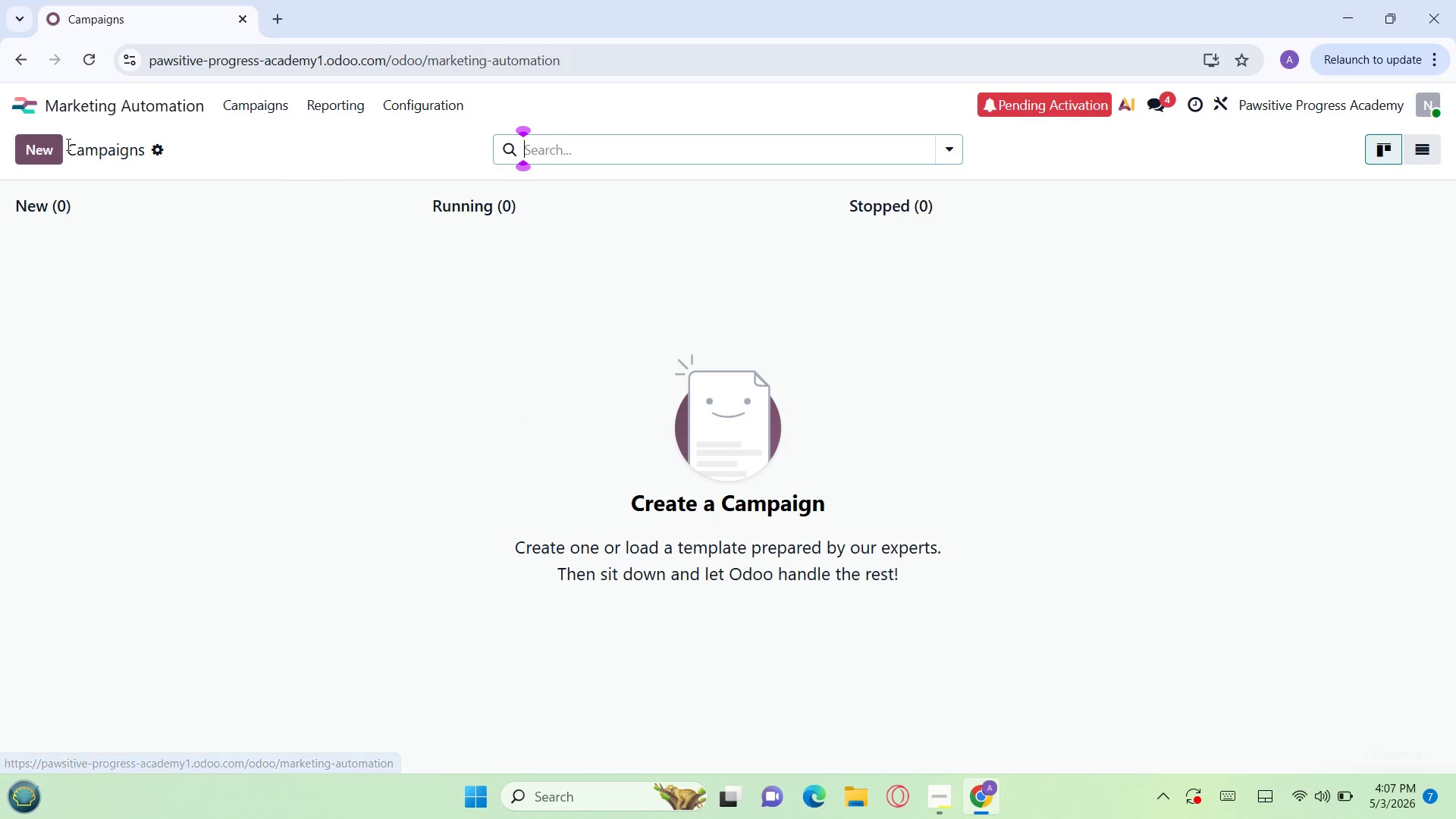 
left_click([40, 149])
 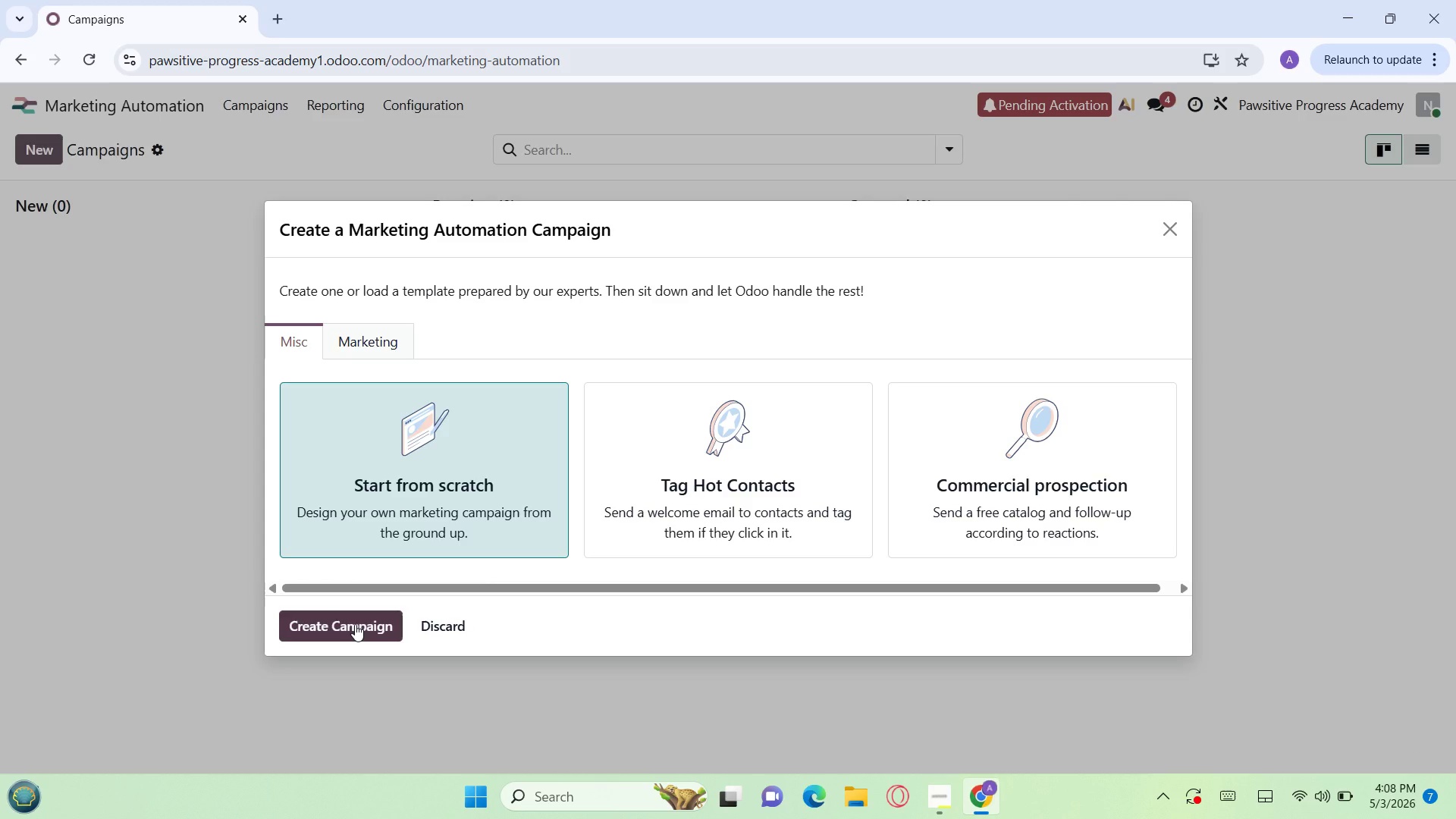 
wait(7.73)
 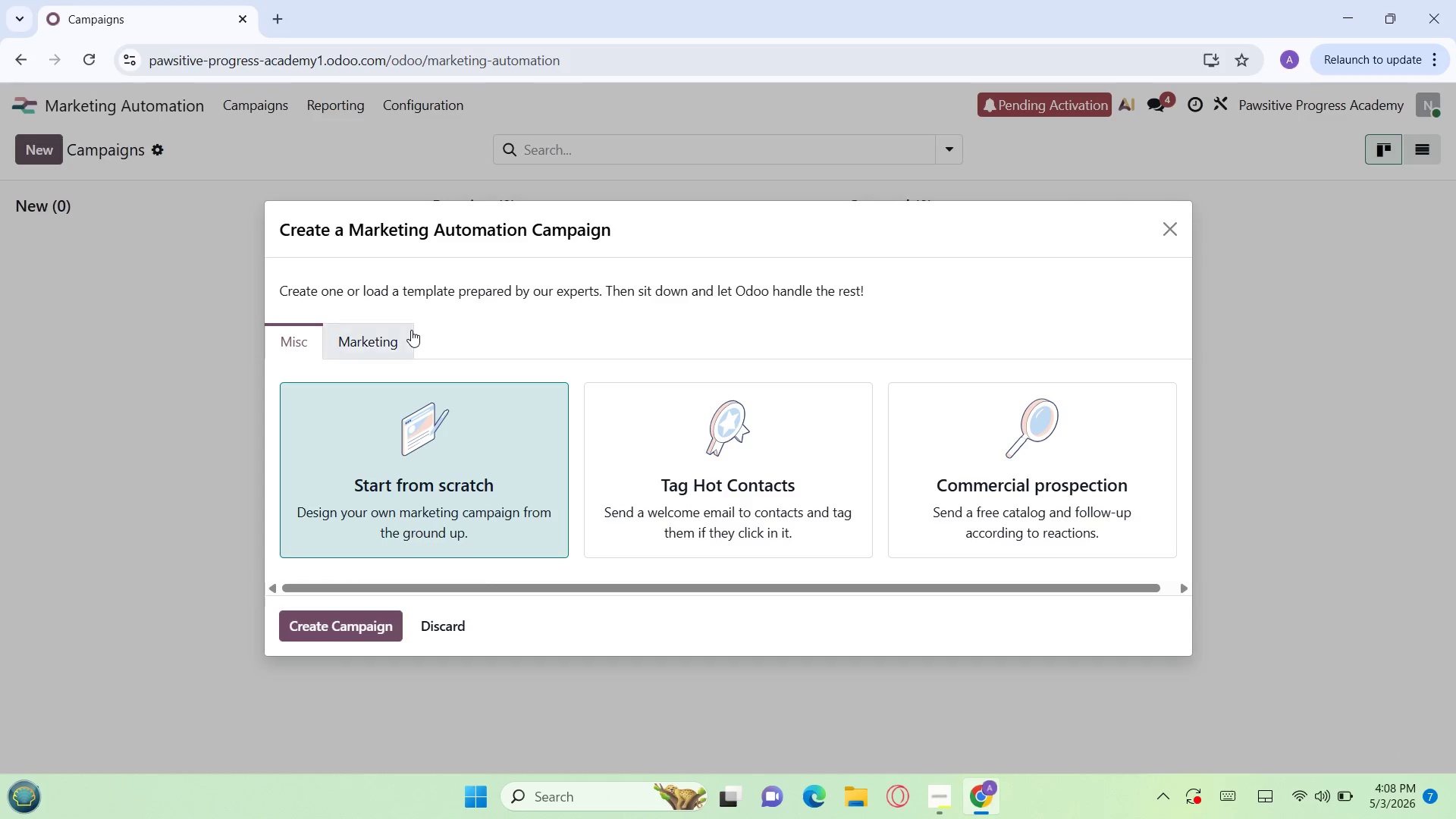 
left_click([355, 624])
 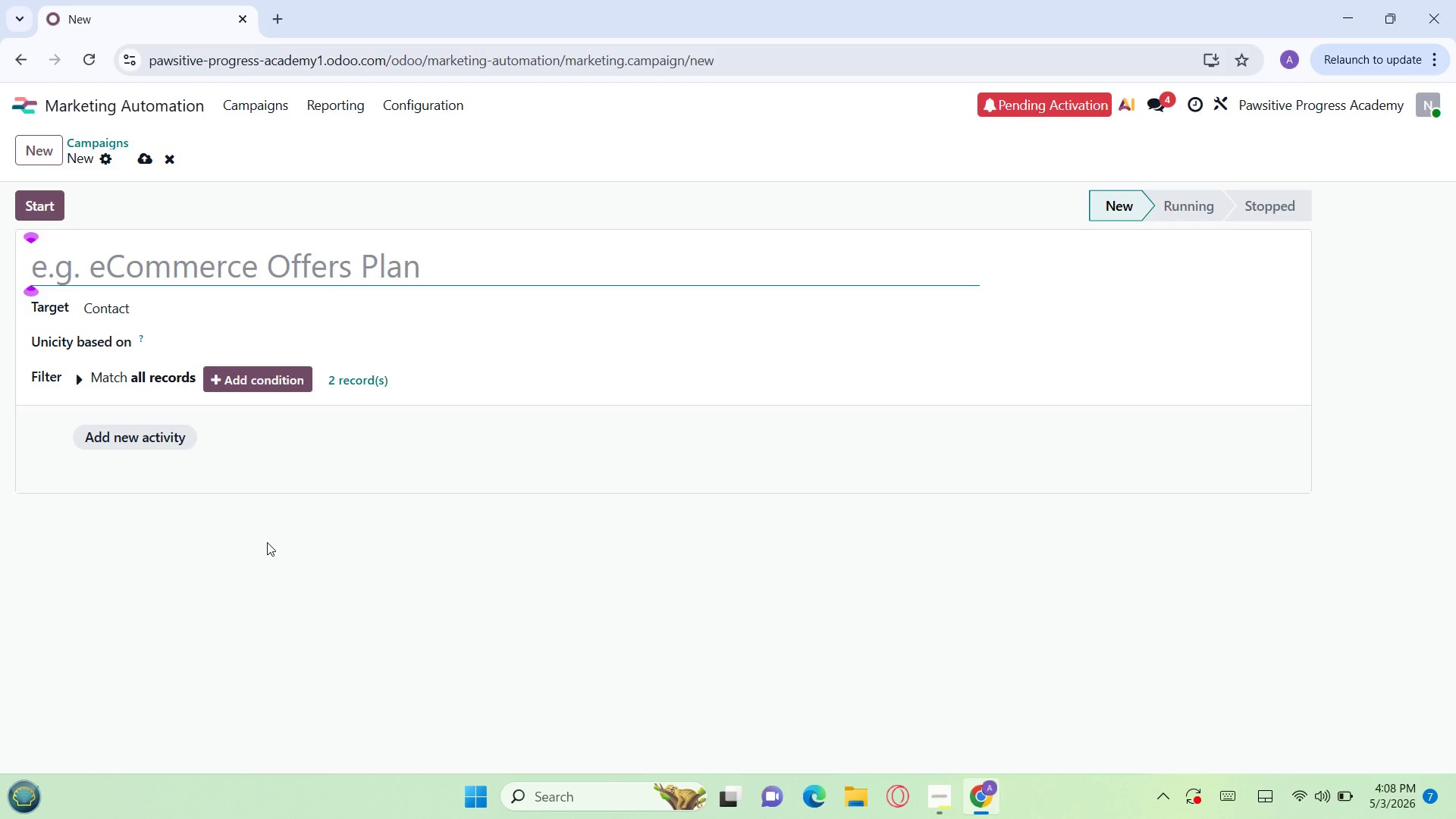 
wait(10.02)
 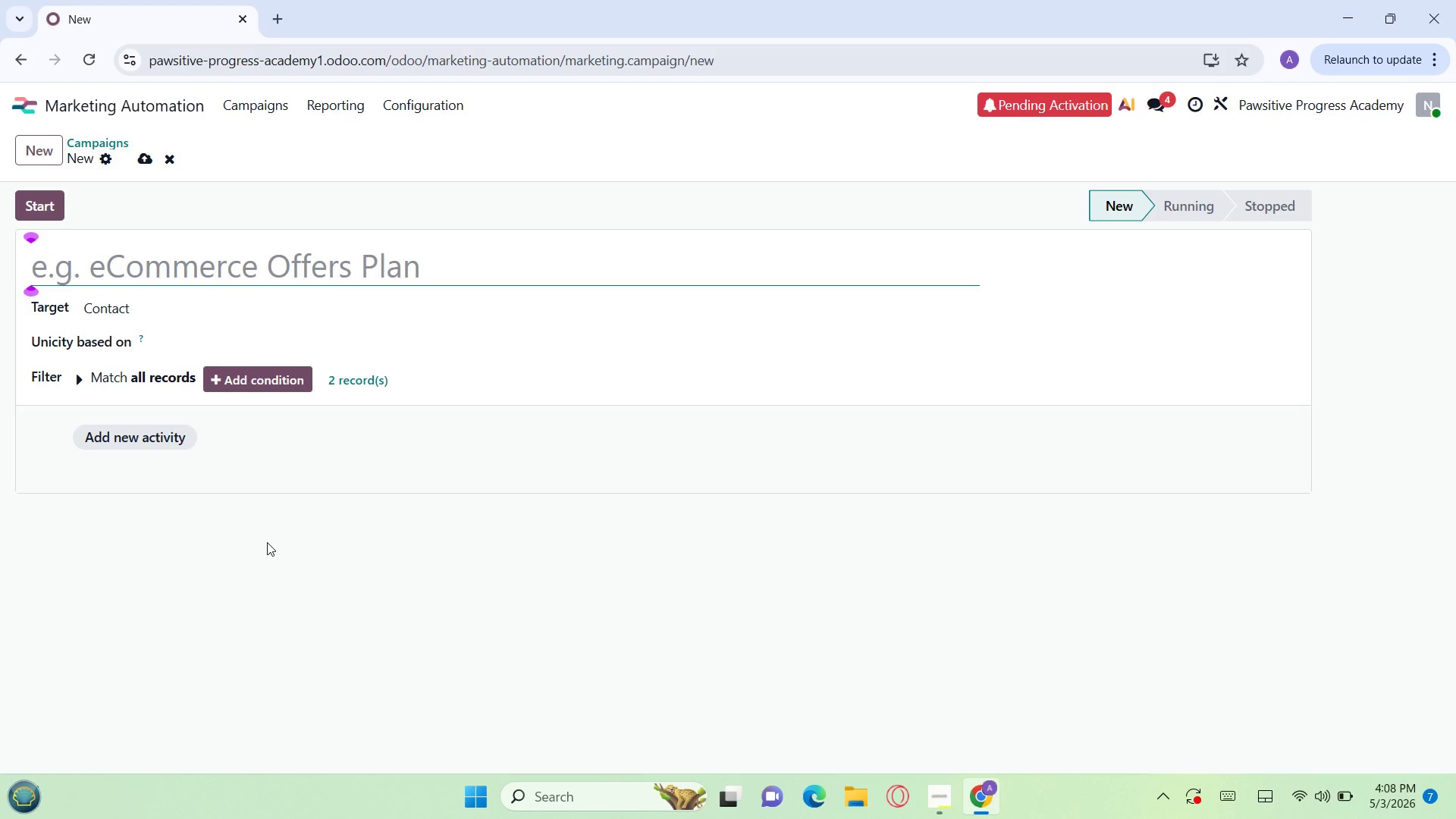 
type(pawsitive Re)
 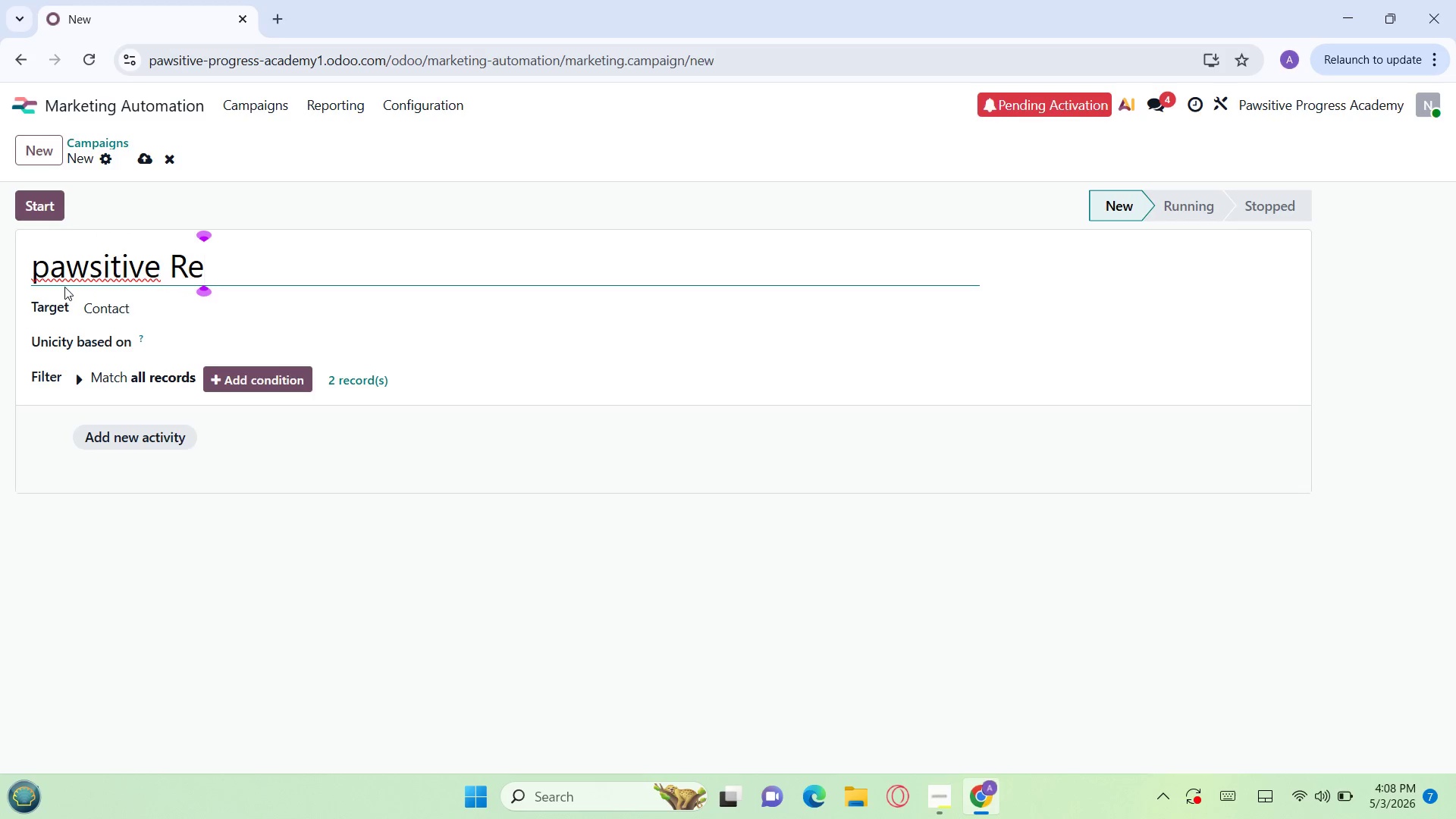 
key(Space)
 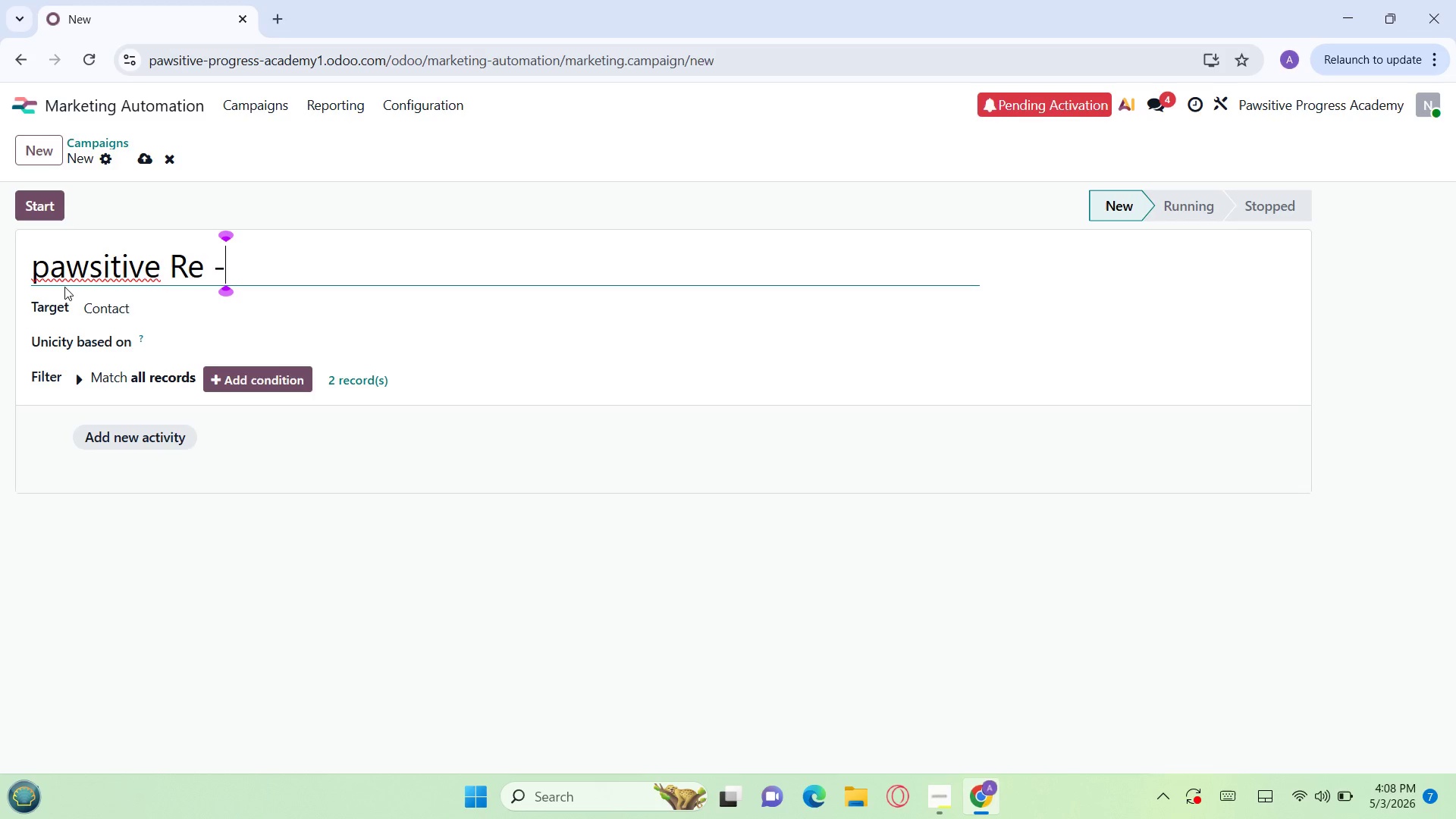 
key(Minus)
 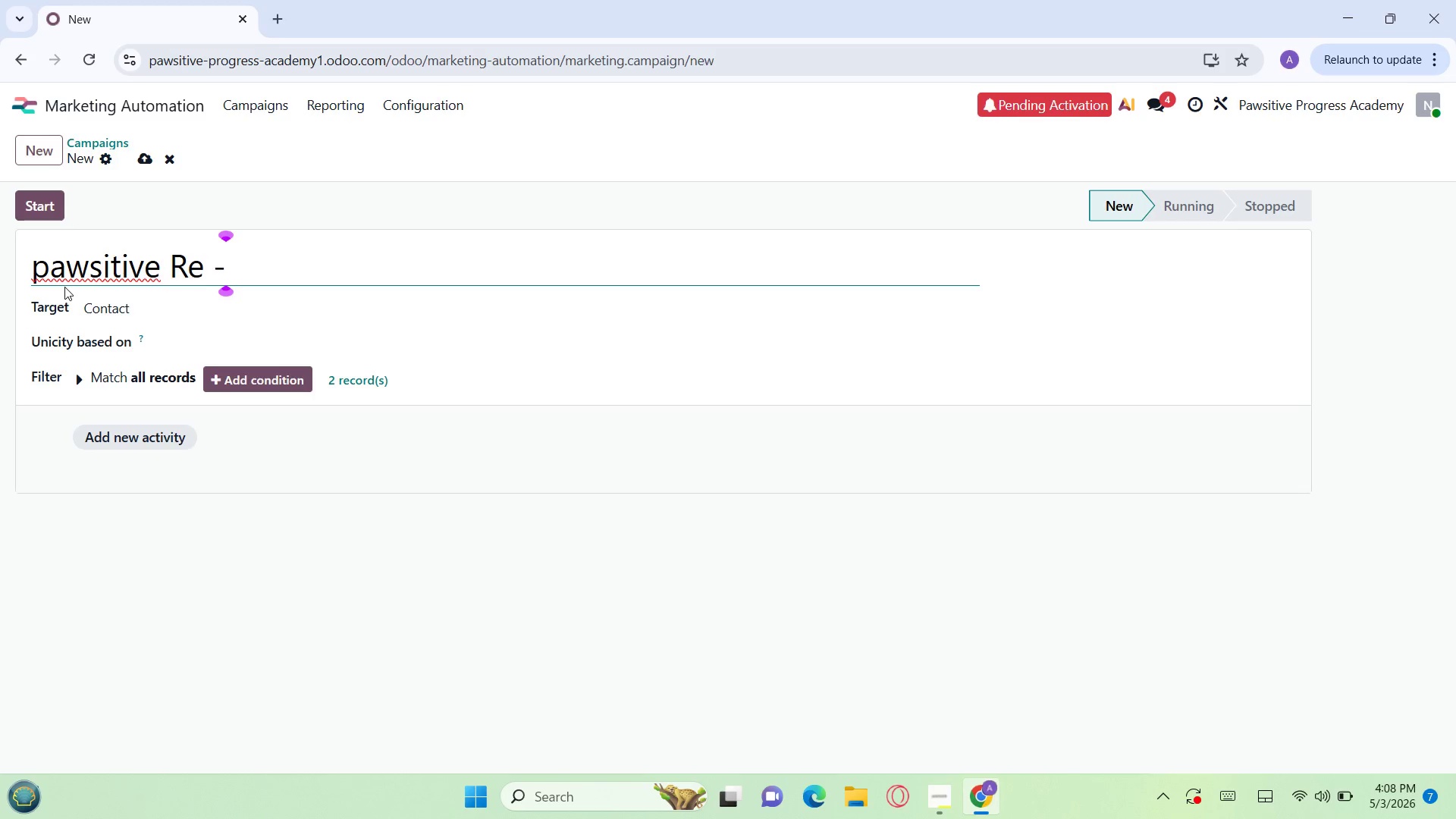 
key(Space)
 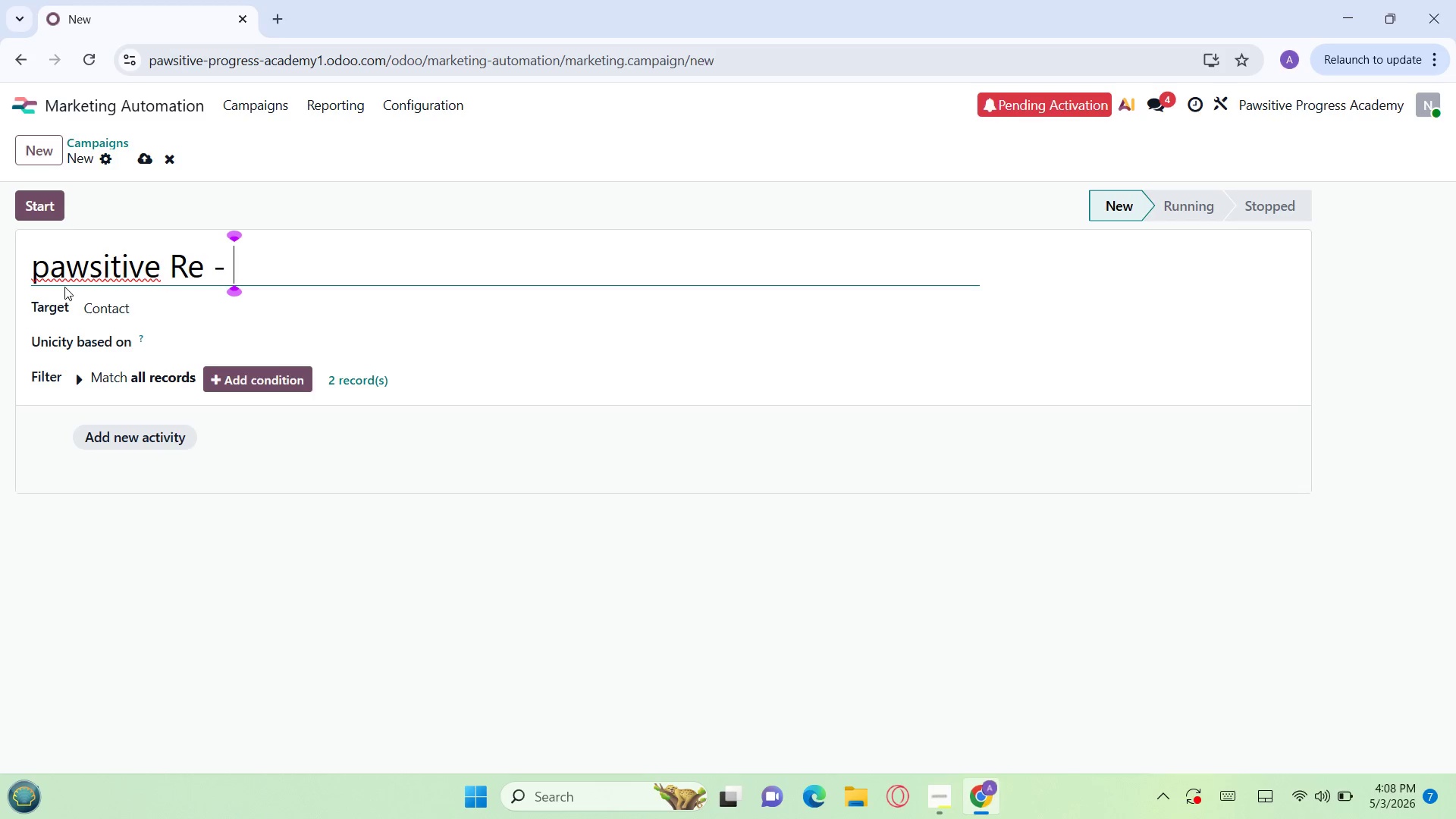 
key(Shift+E)
 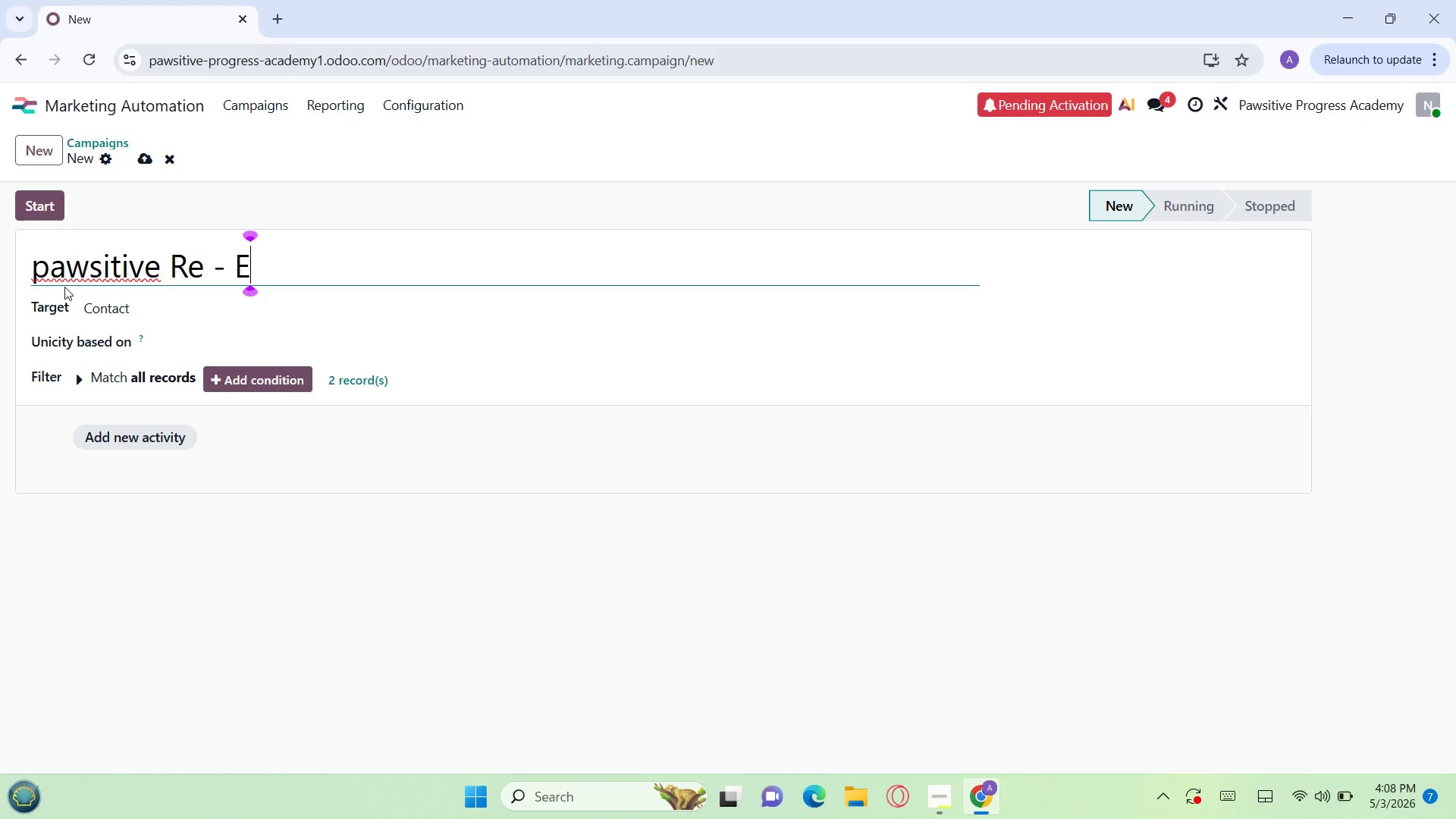 
type(ngage)
 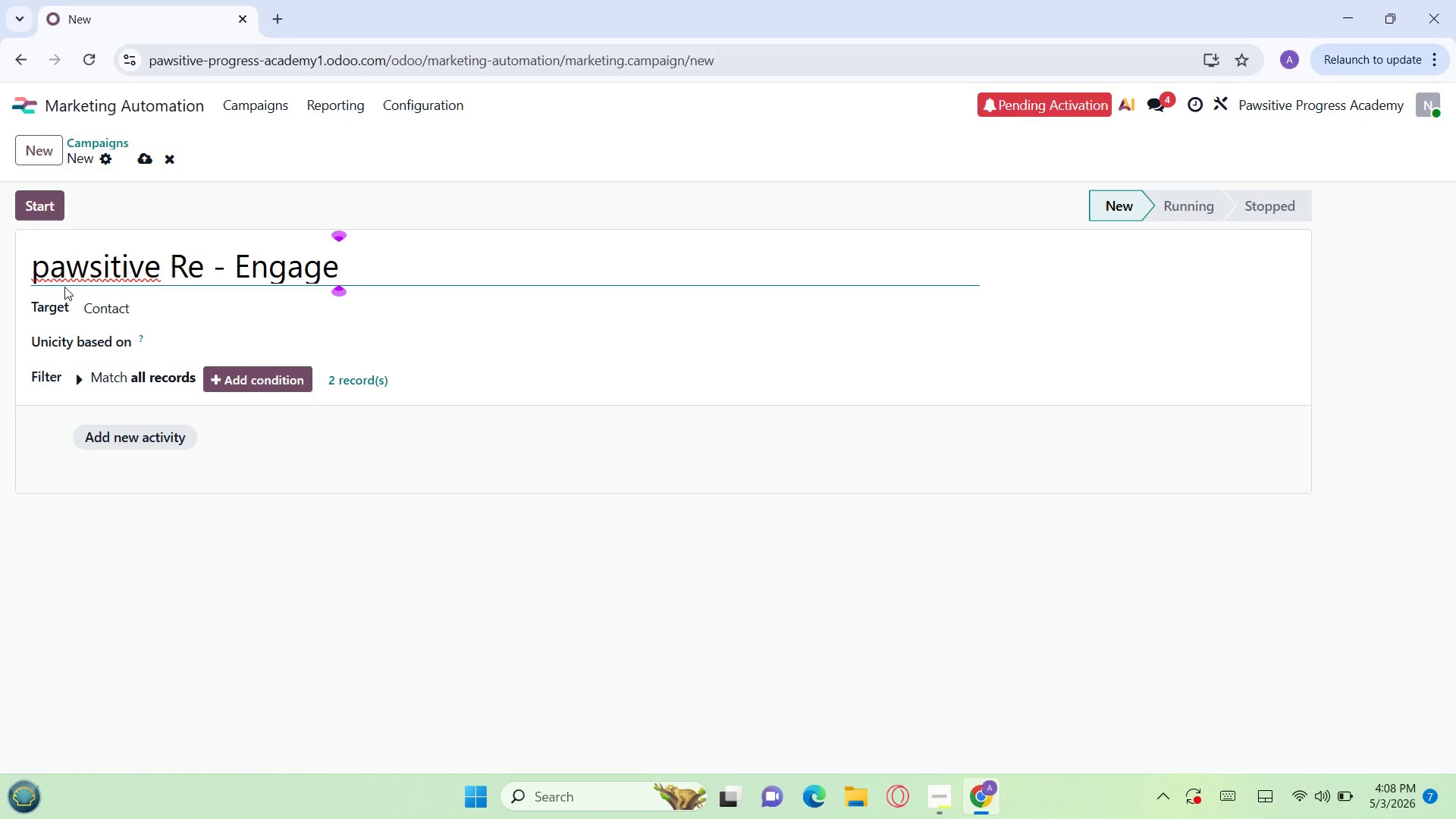 
type(ment Flow)
 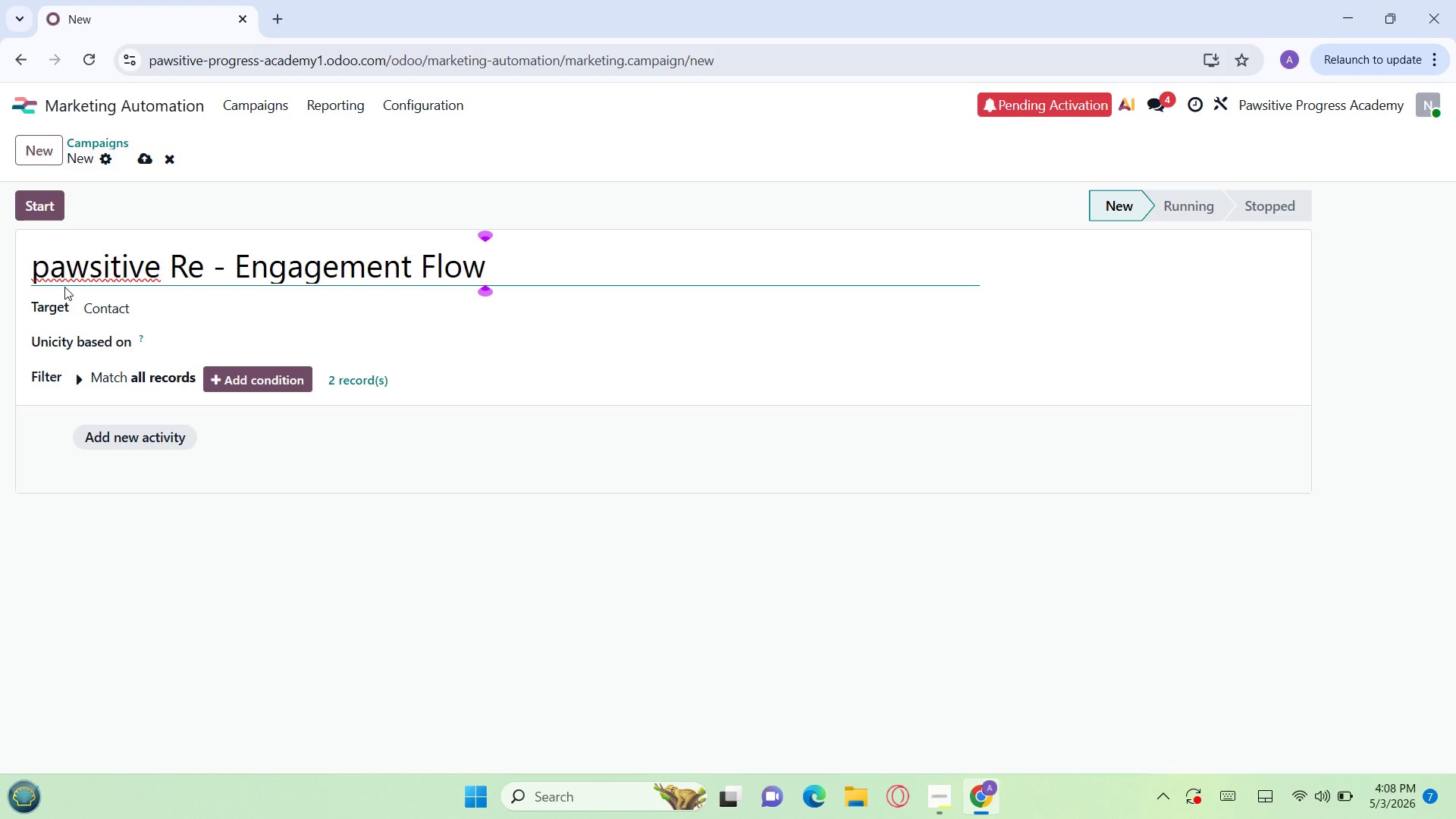 
left_click([99, 431])
 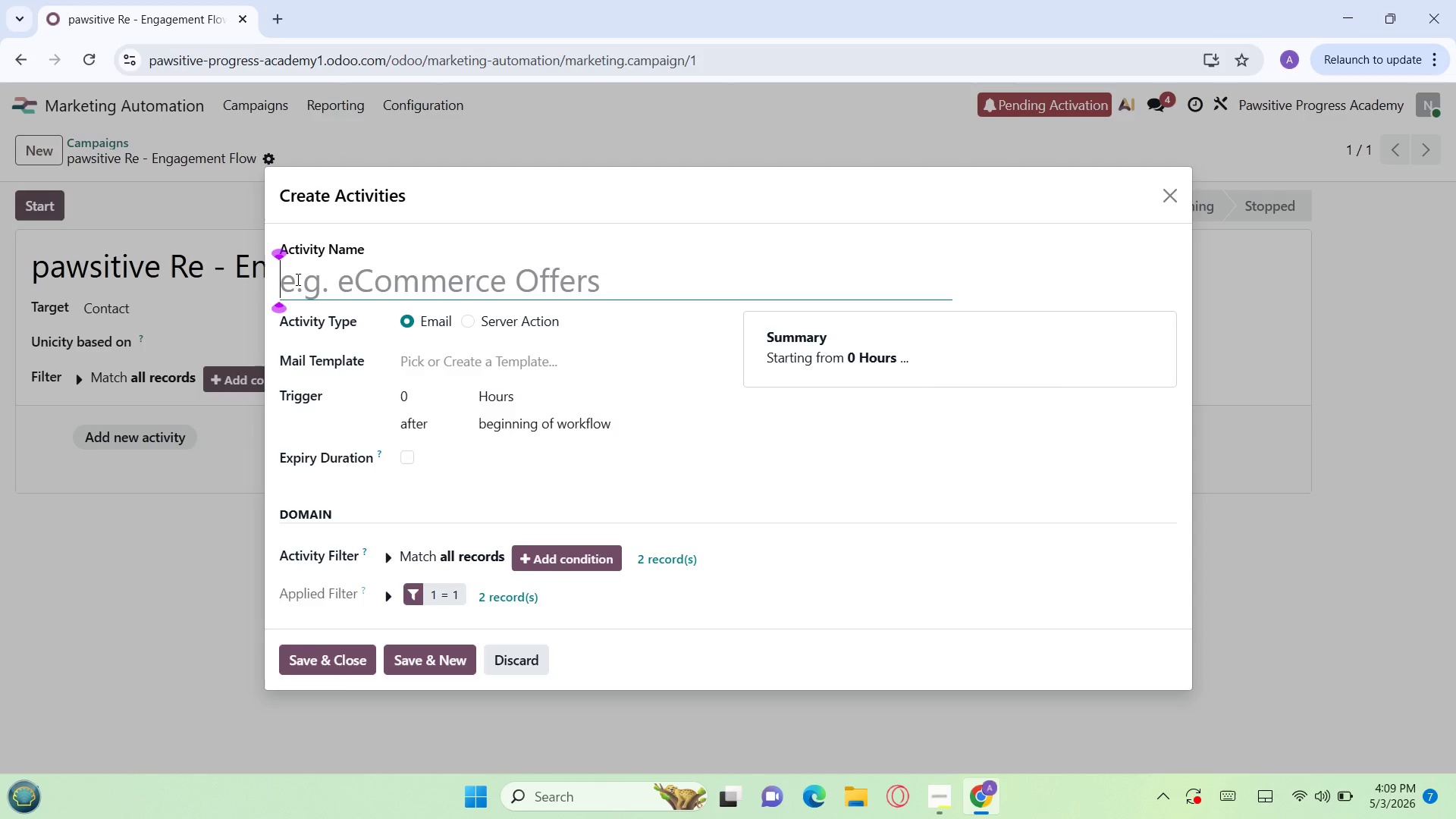 
wait(65.31)
 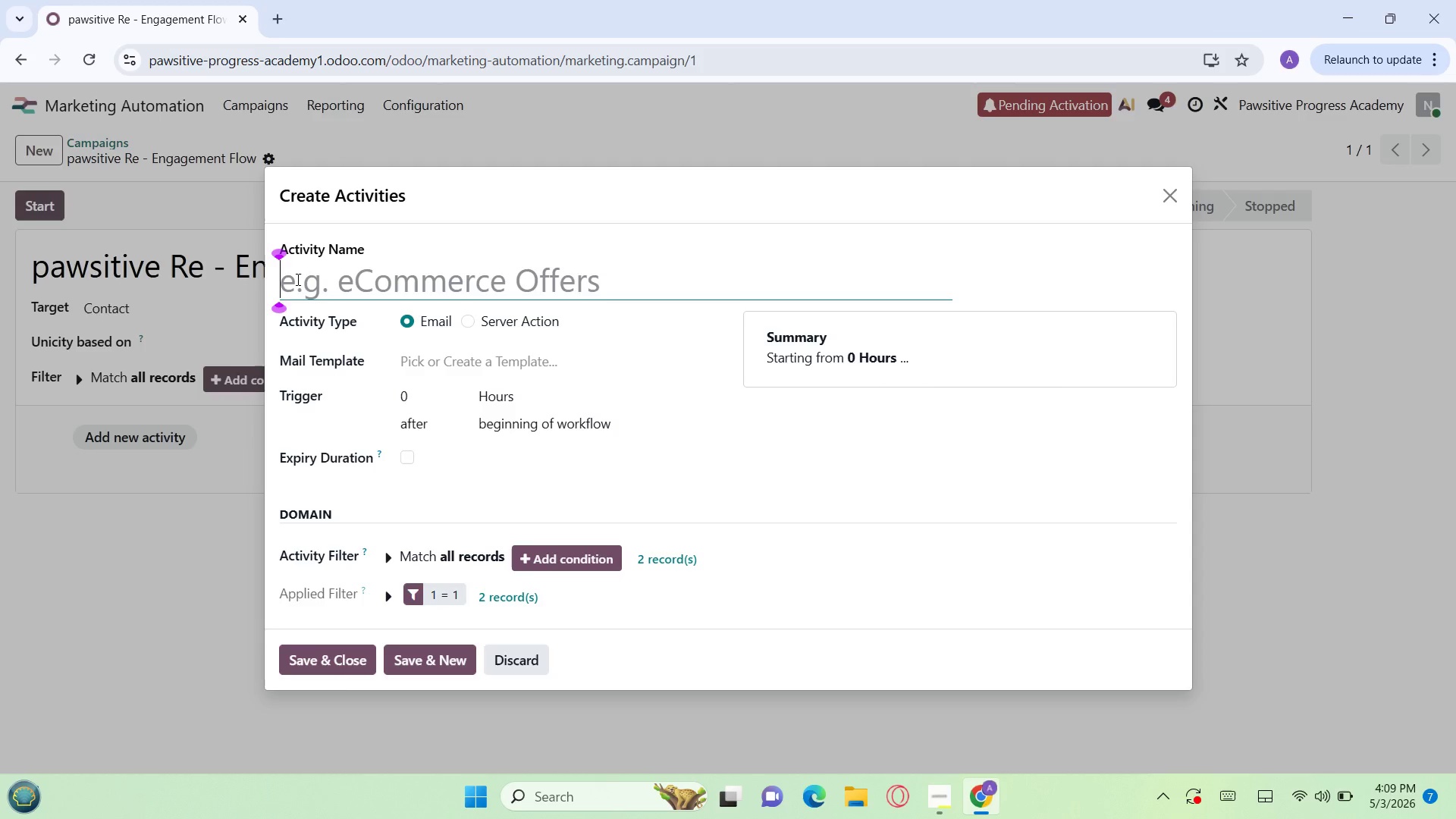 
type(email)
key(Backspace)
key(Backspace)
key(Backspace)
key(Backspace)
key(Backspace)
type(Email 1)
 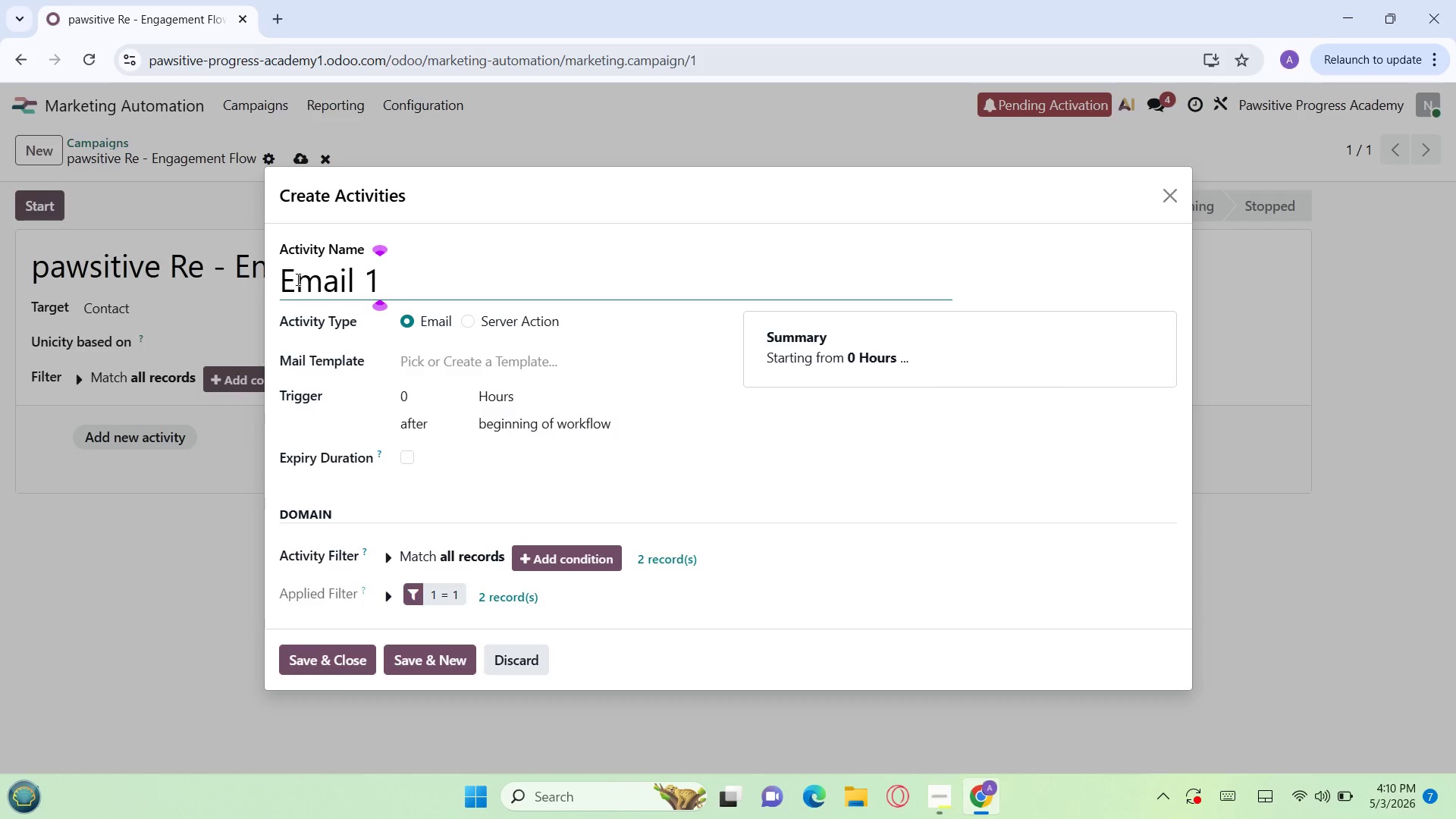 
left_click([422, 557])
 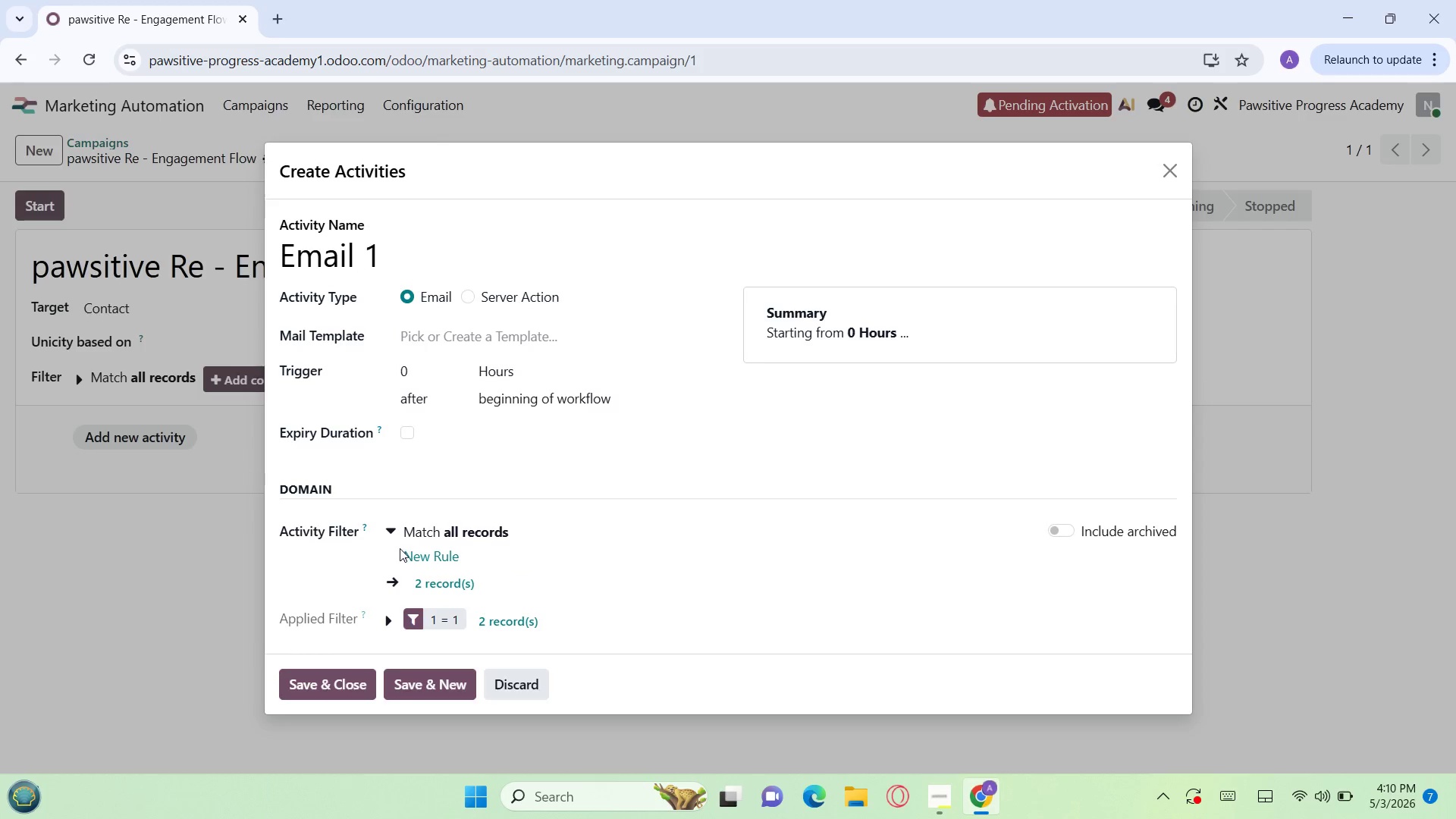 
left_click([413, 549])
 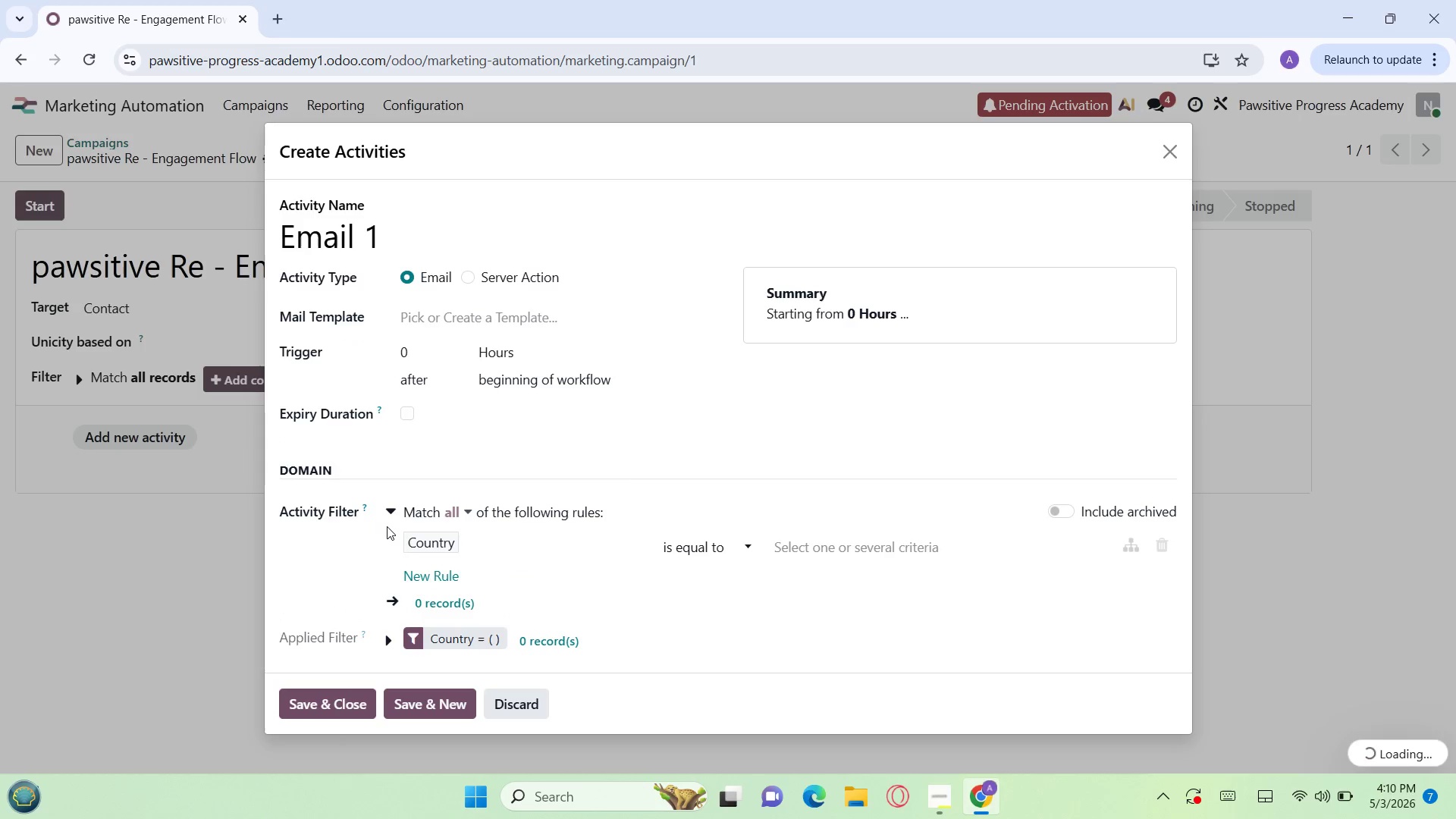 
left_click([417, 542])
 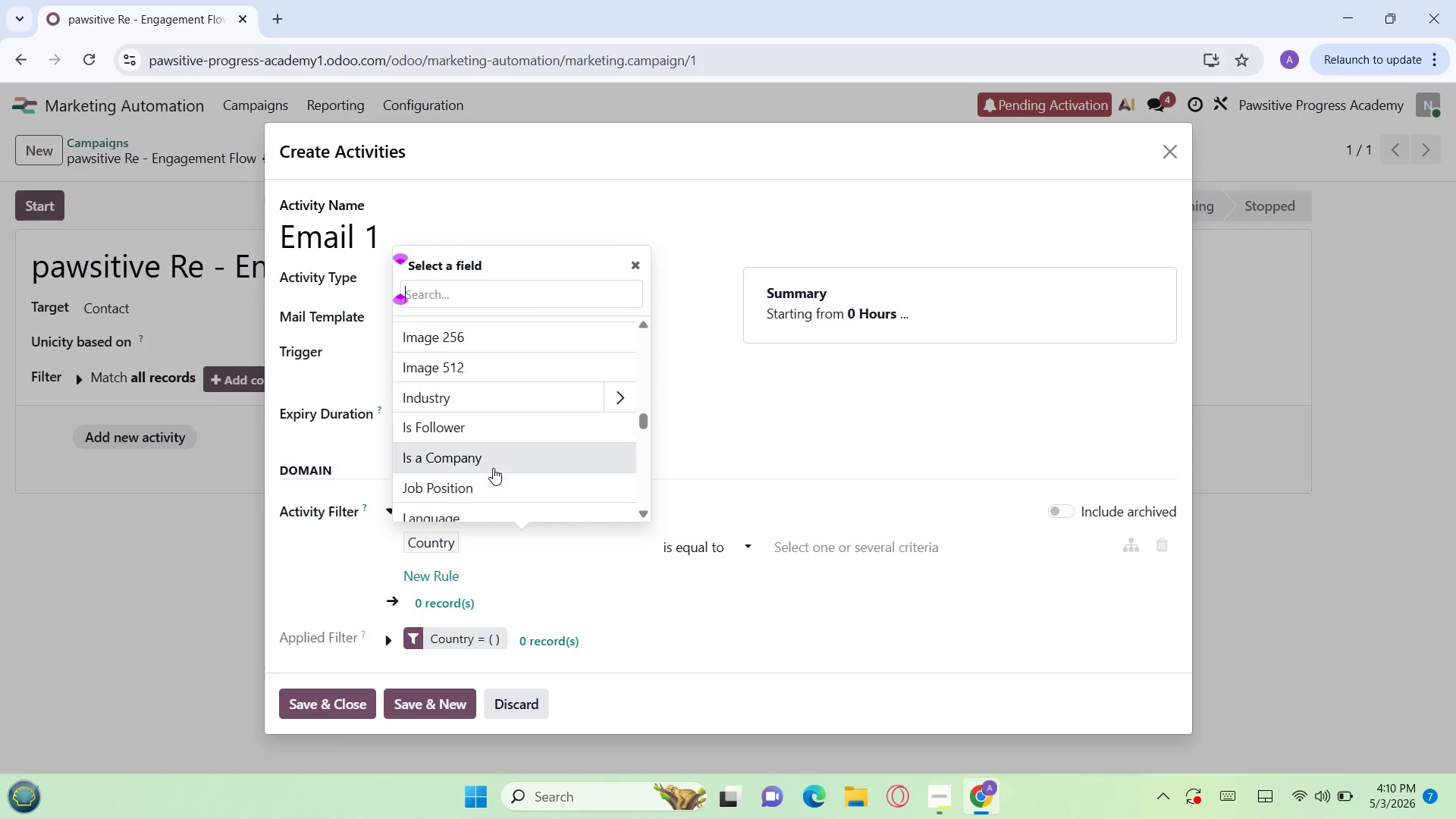 
wait(9.83)
 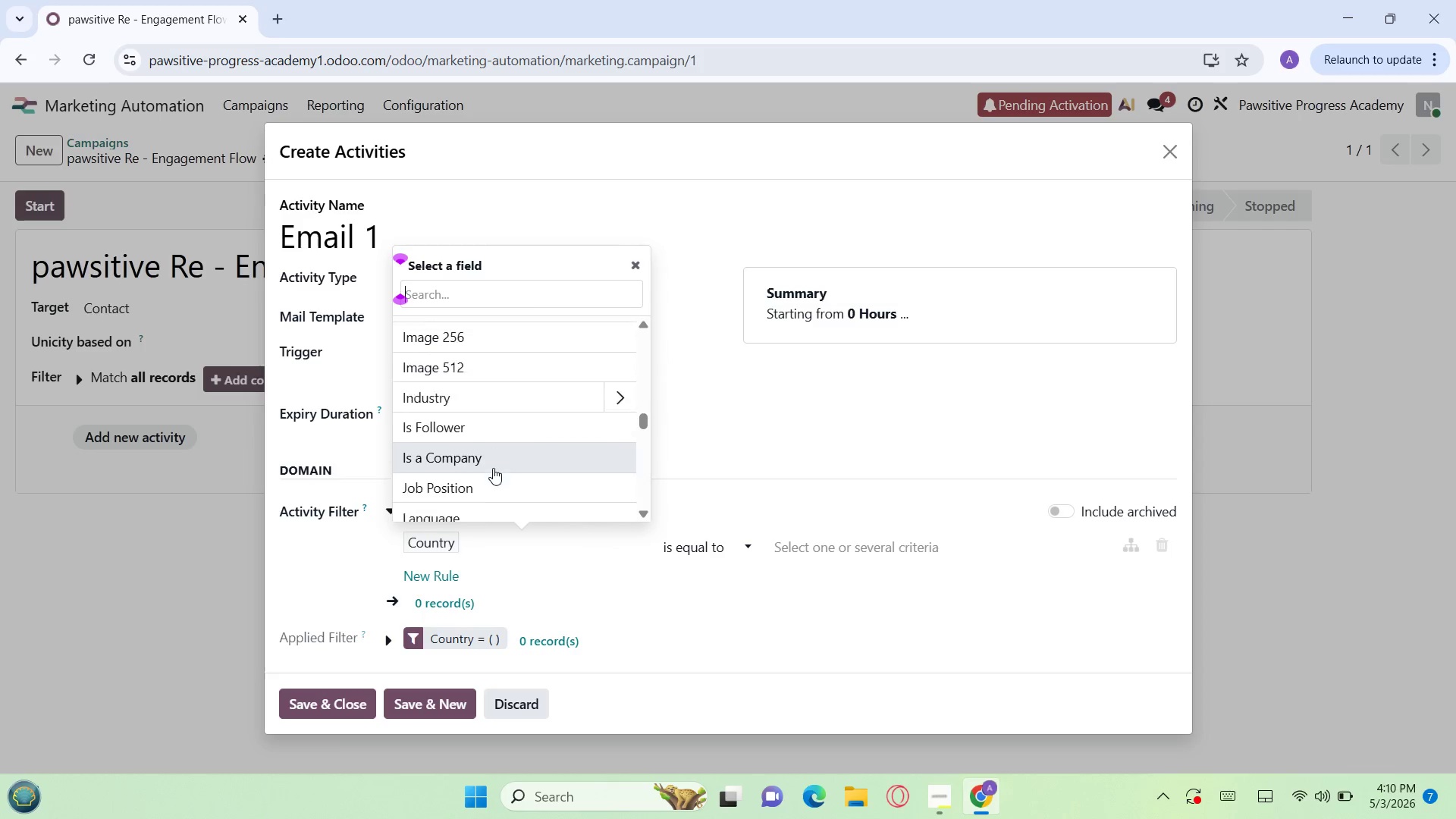 
left_click([703, 403])
 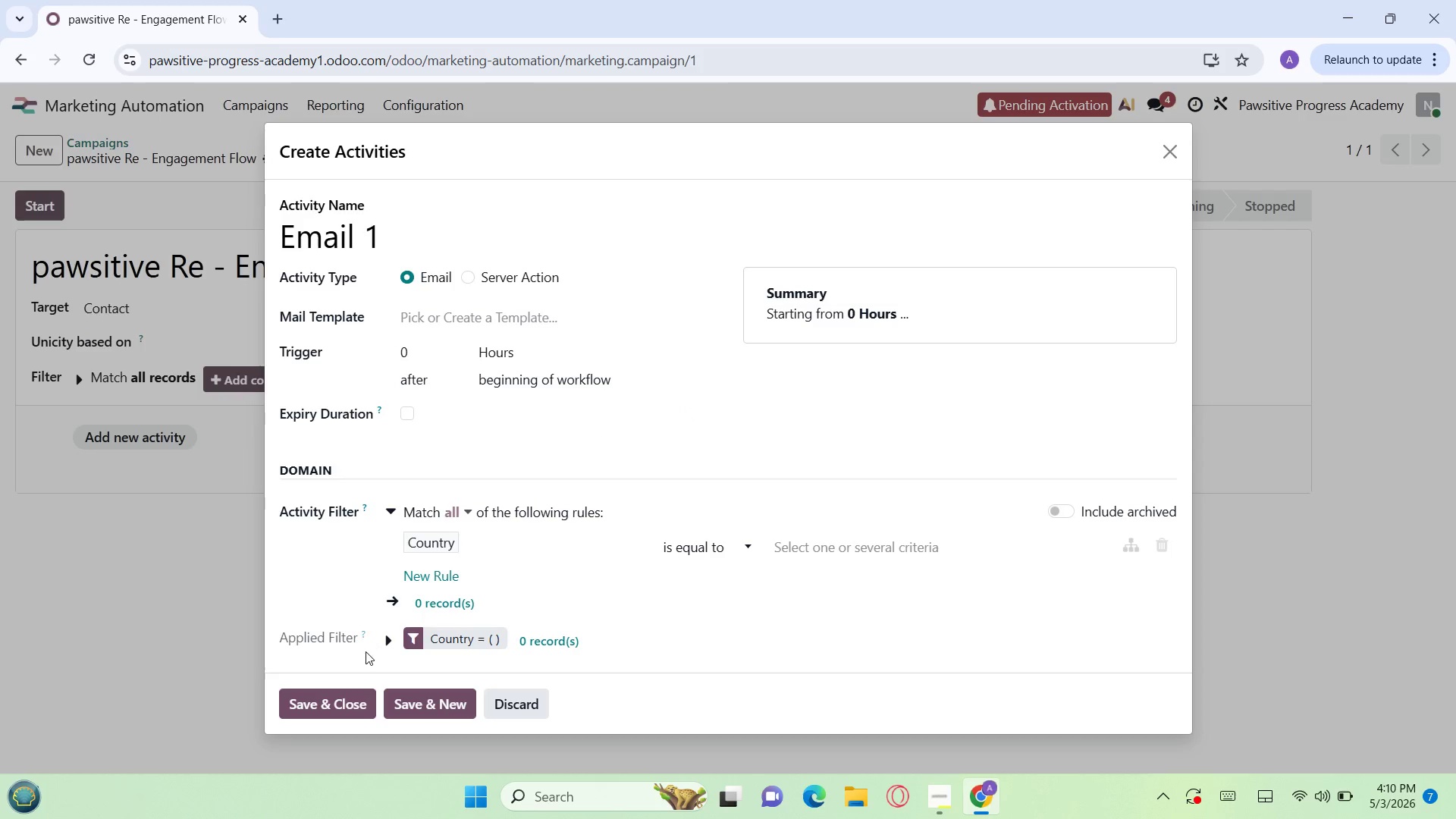 
left_click([341, 698])
 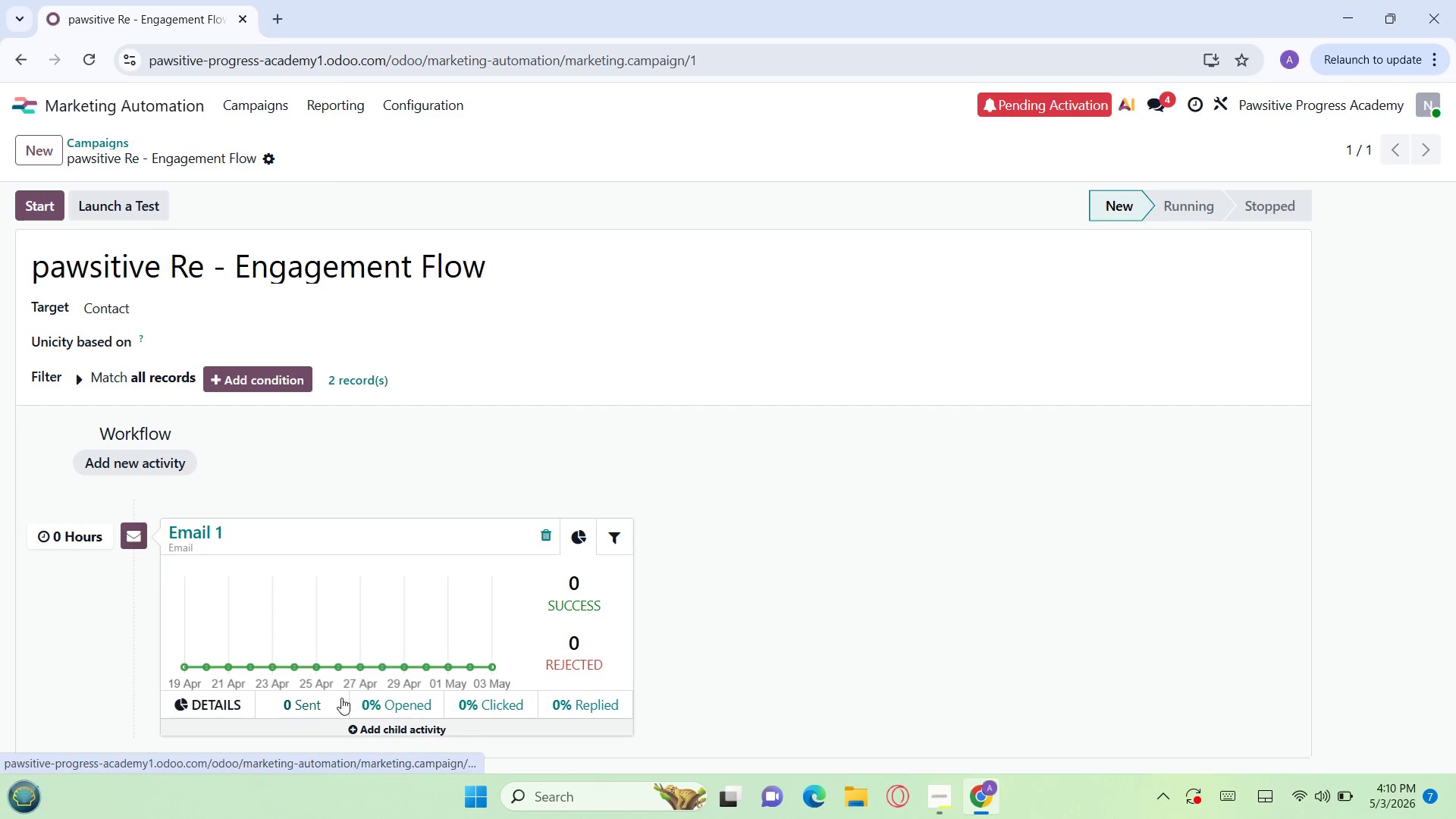 
mouse_move([349, 534])
 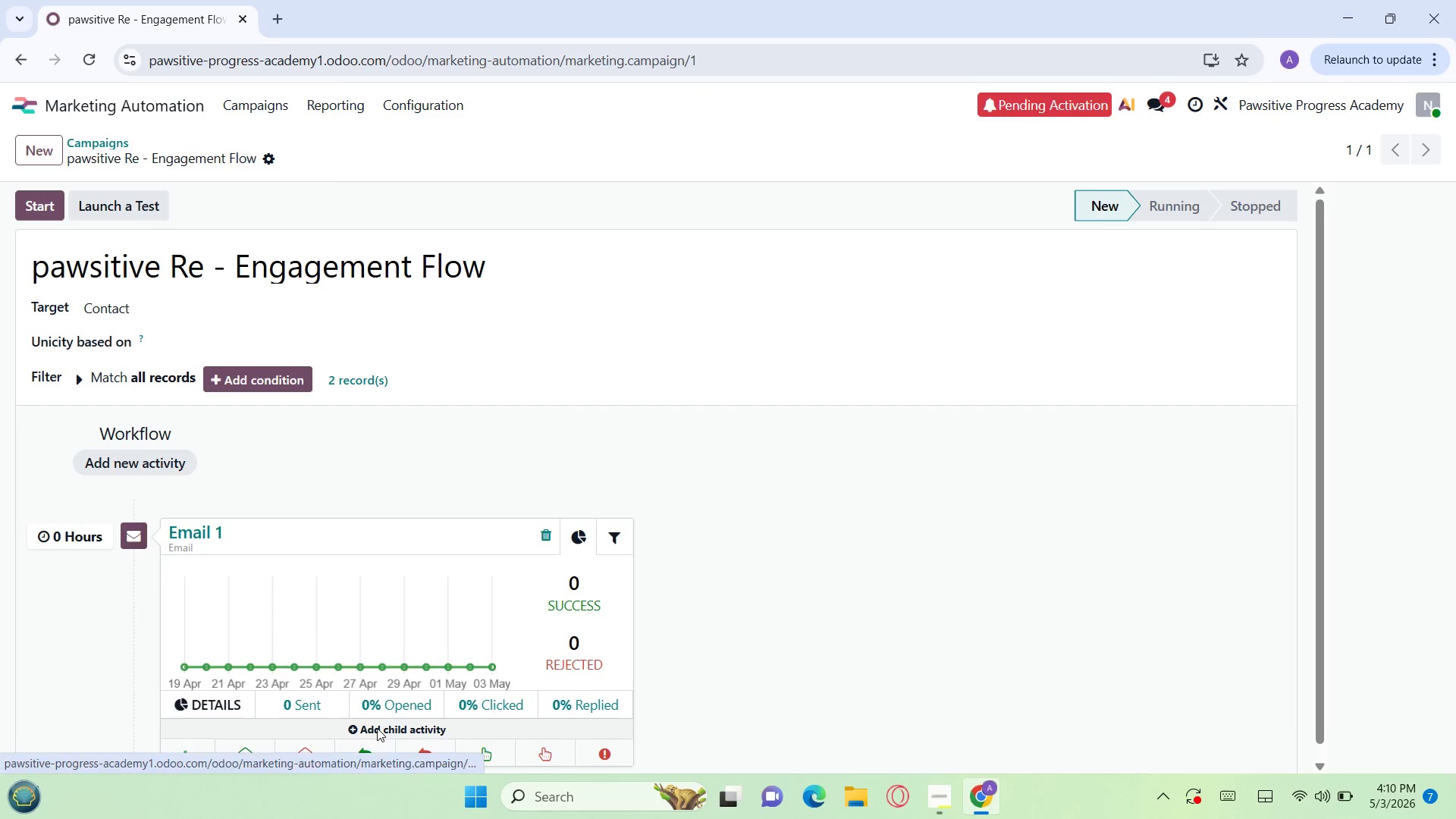 
left_click([377, 728])
 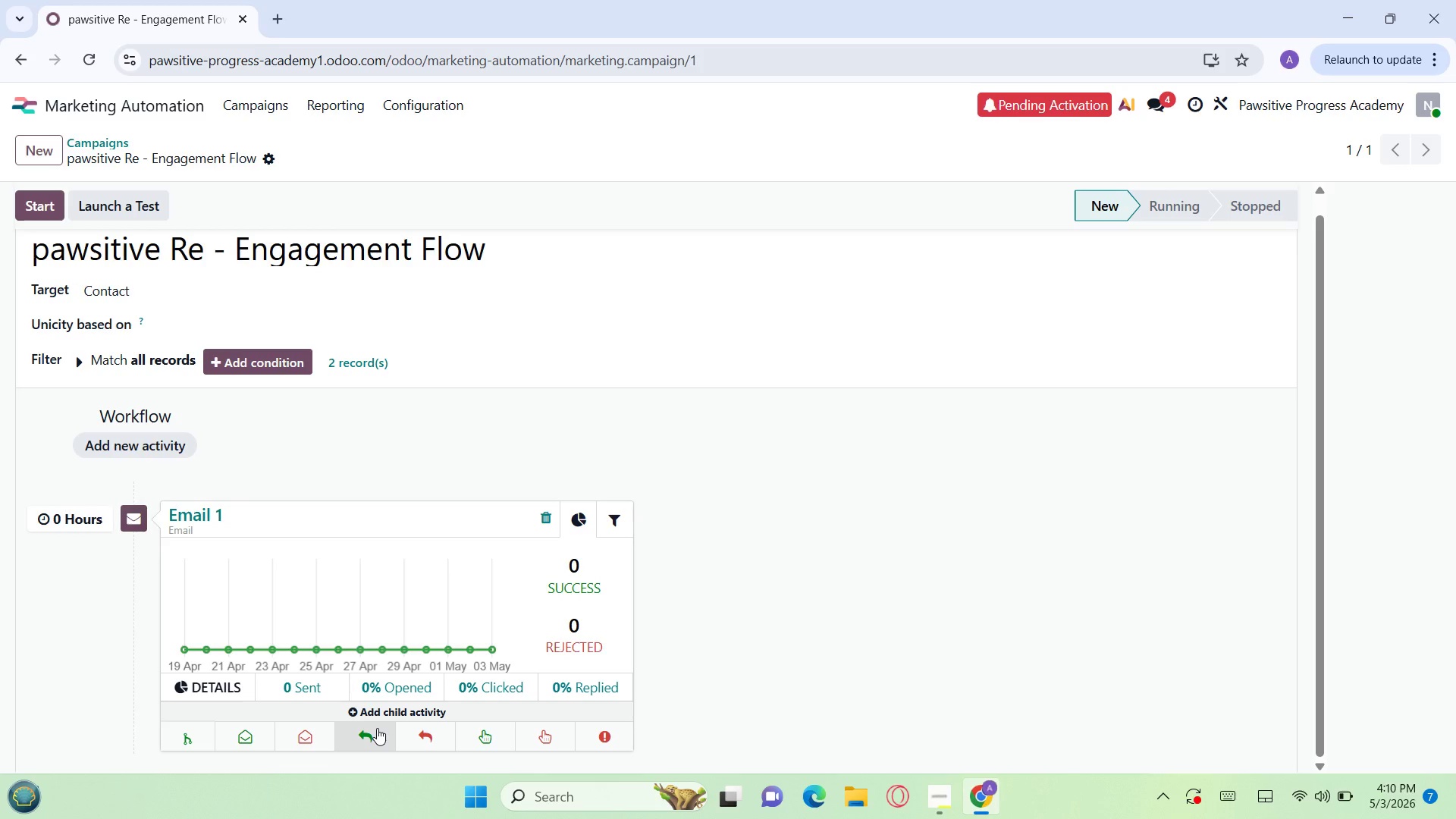 
wait(6.55)
 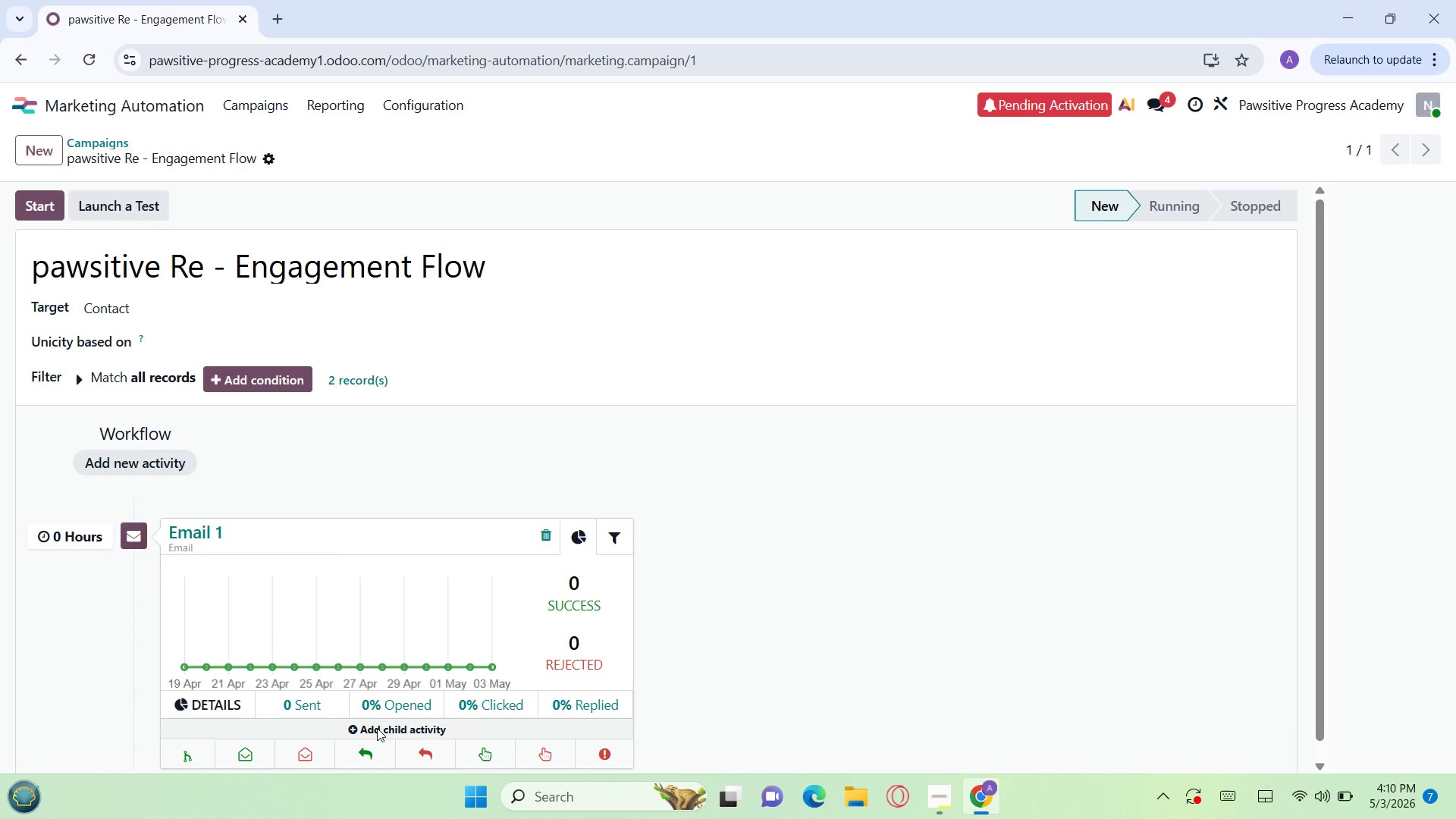 
left_click([397, 706])
 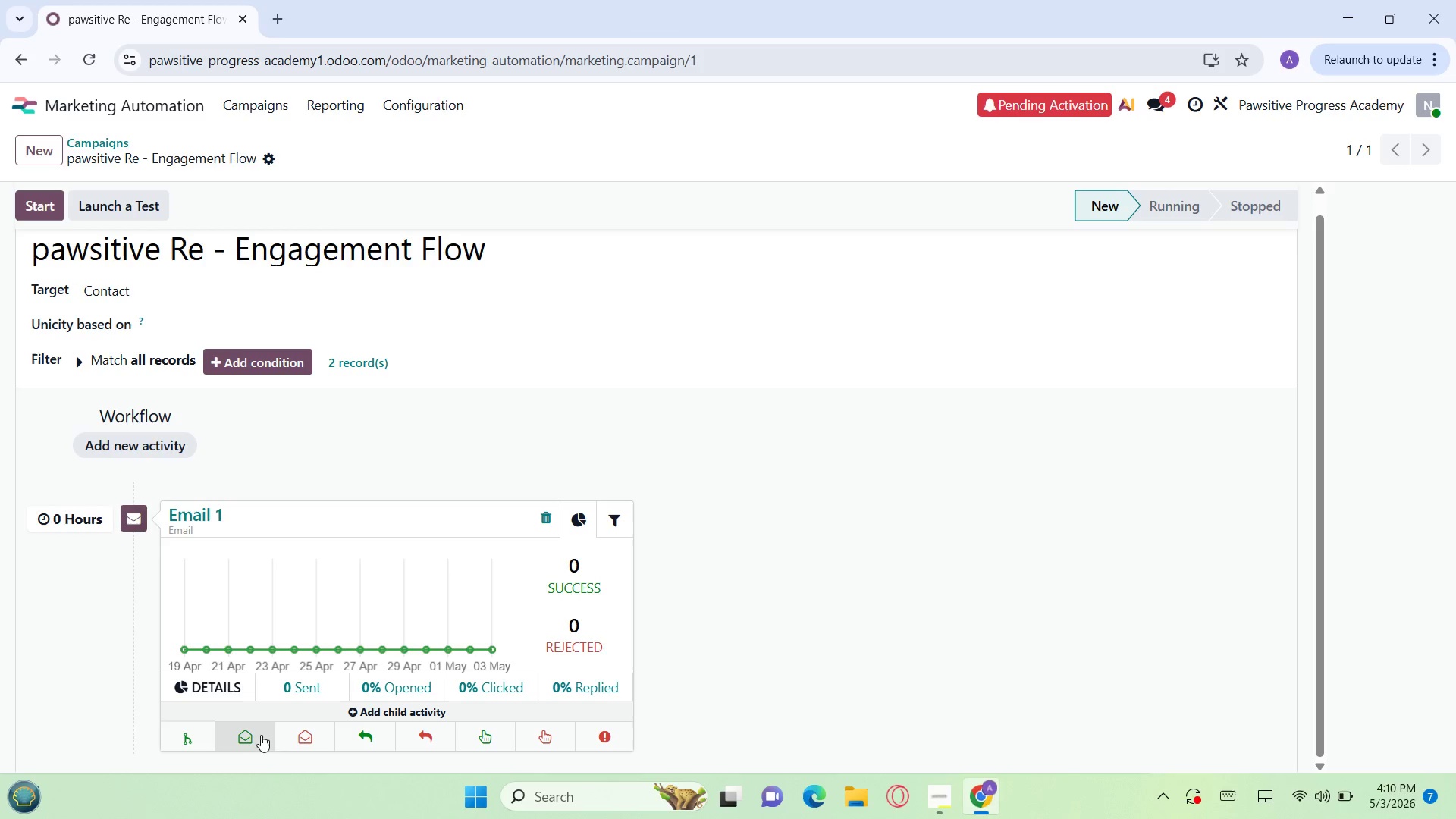 
left_click([251, 736])
 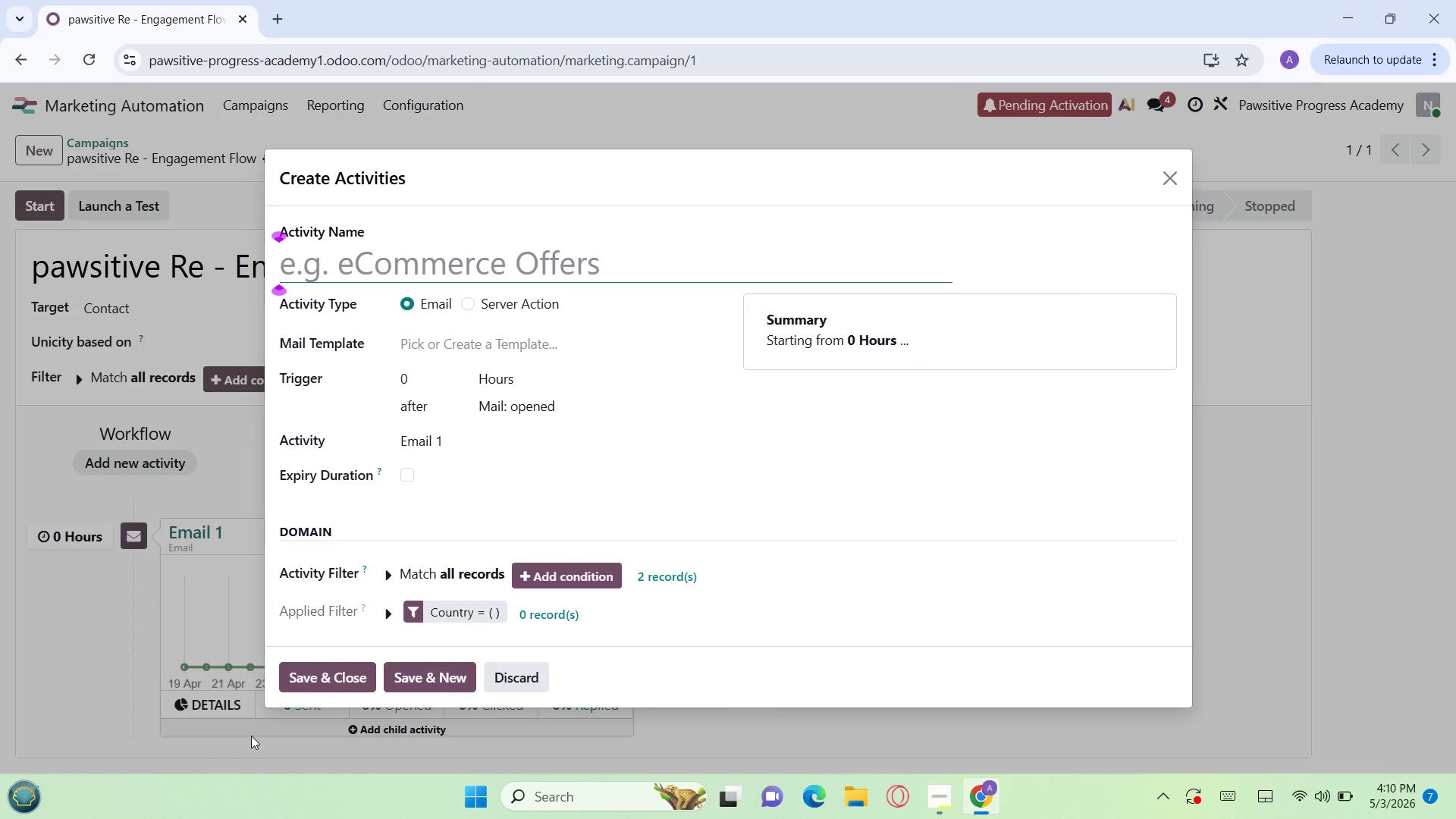 
type(Email 2)
 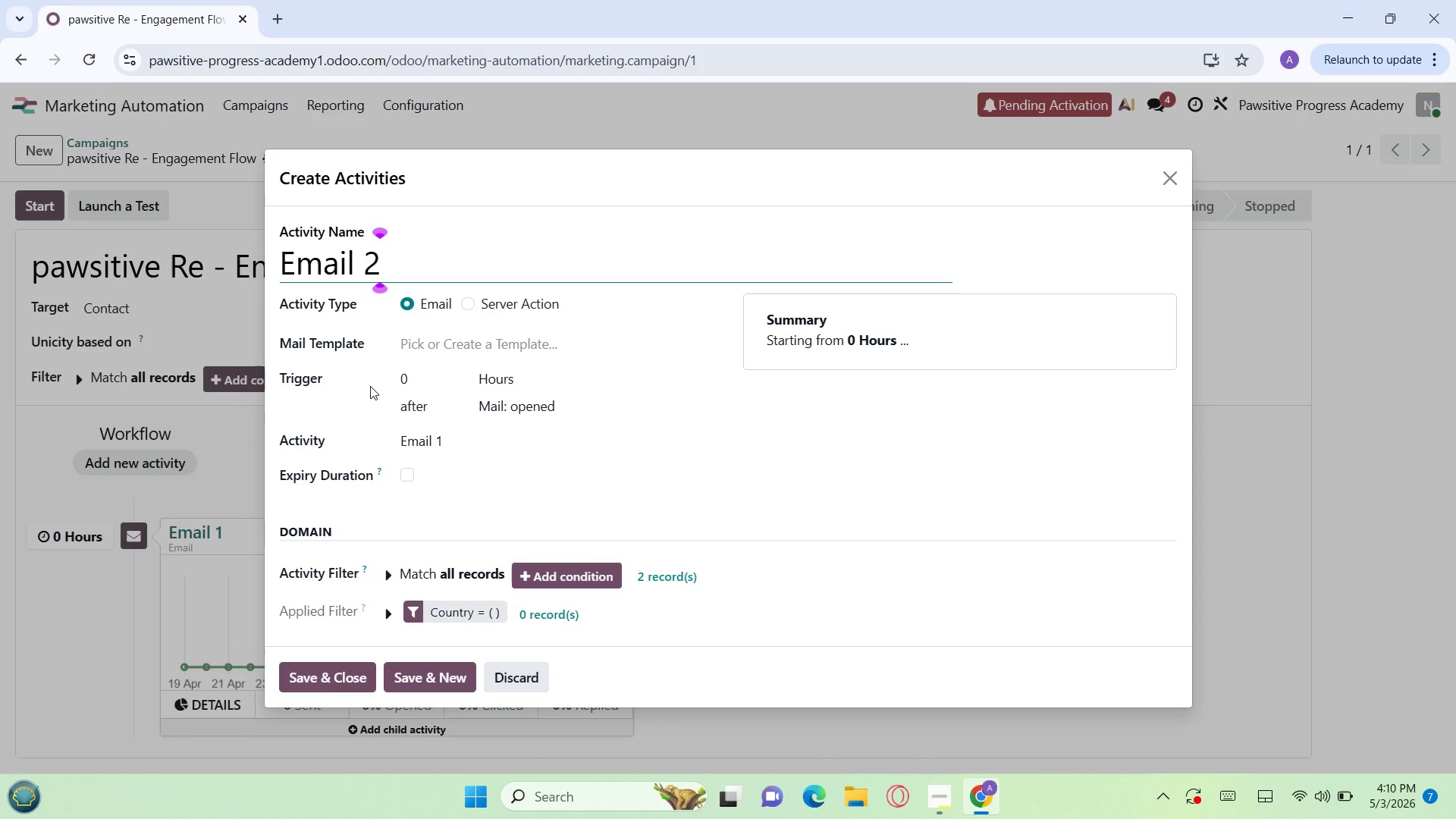 
left_click([408, 376])
 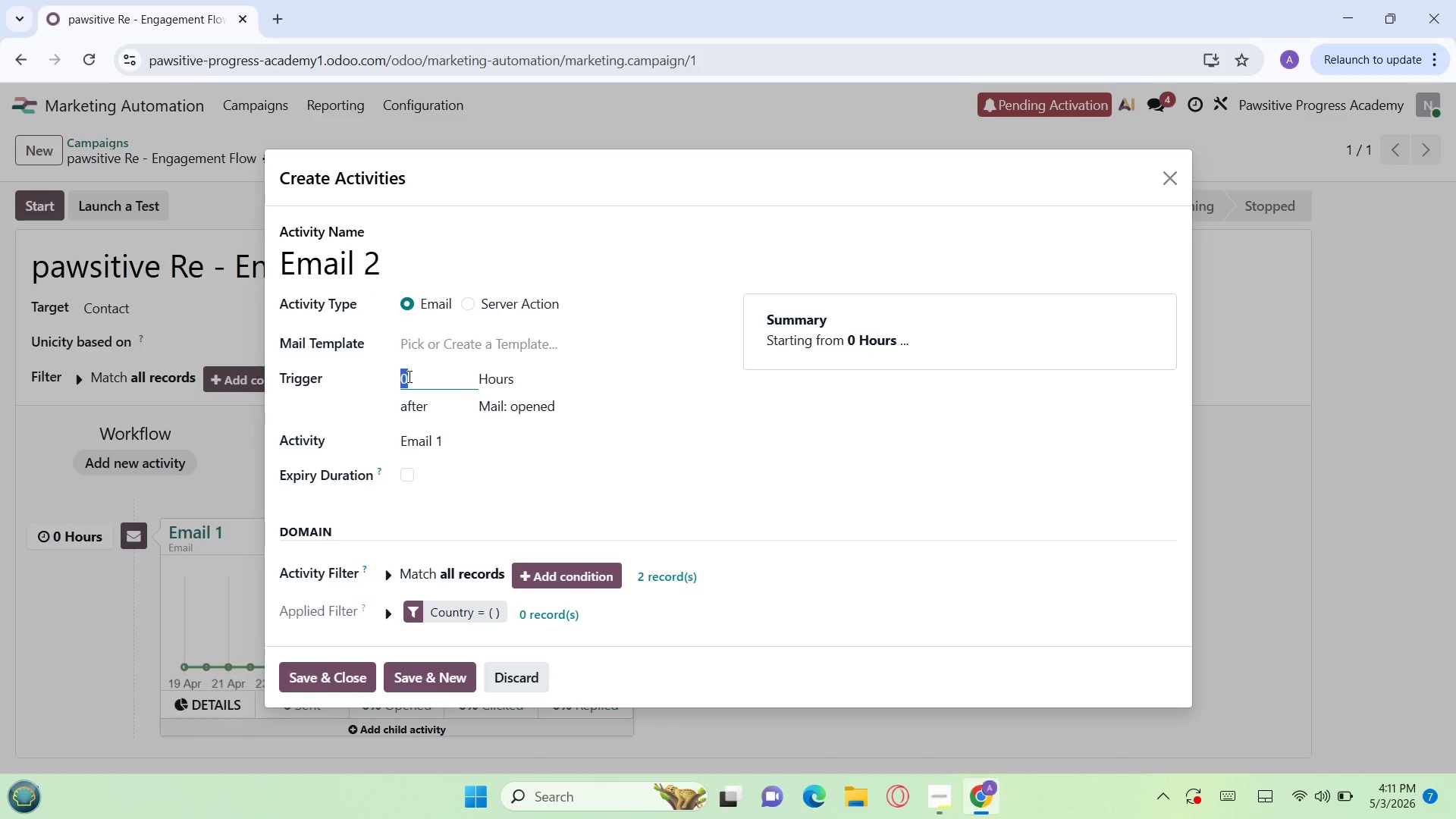 
wait(13.8)
 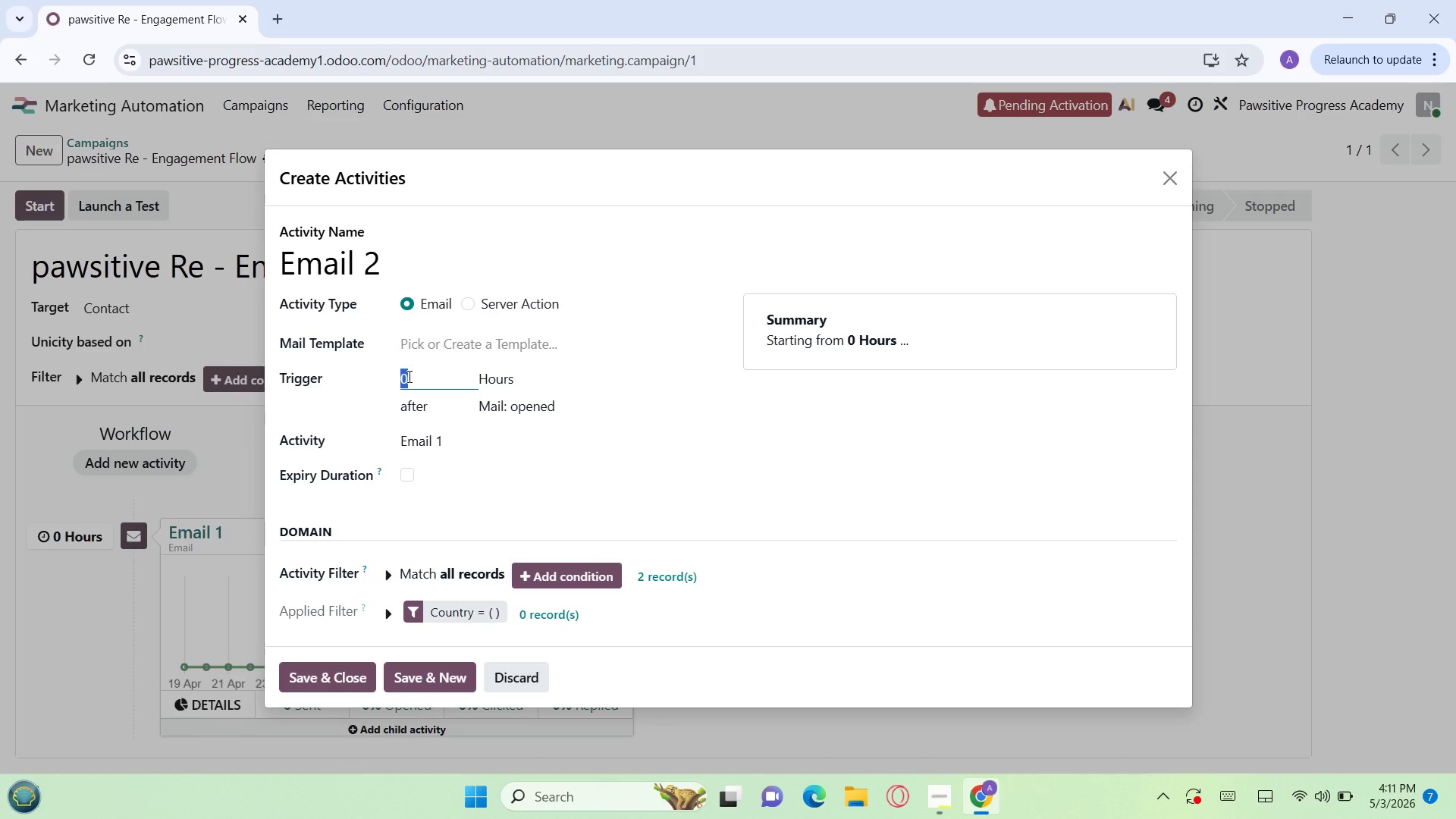 
key(Backspace)
 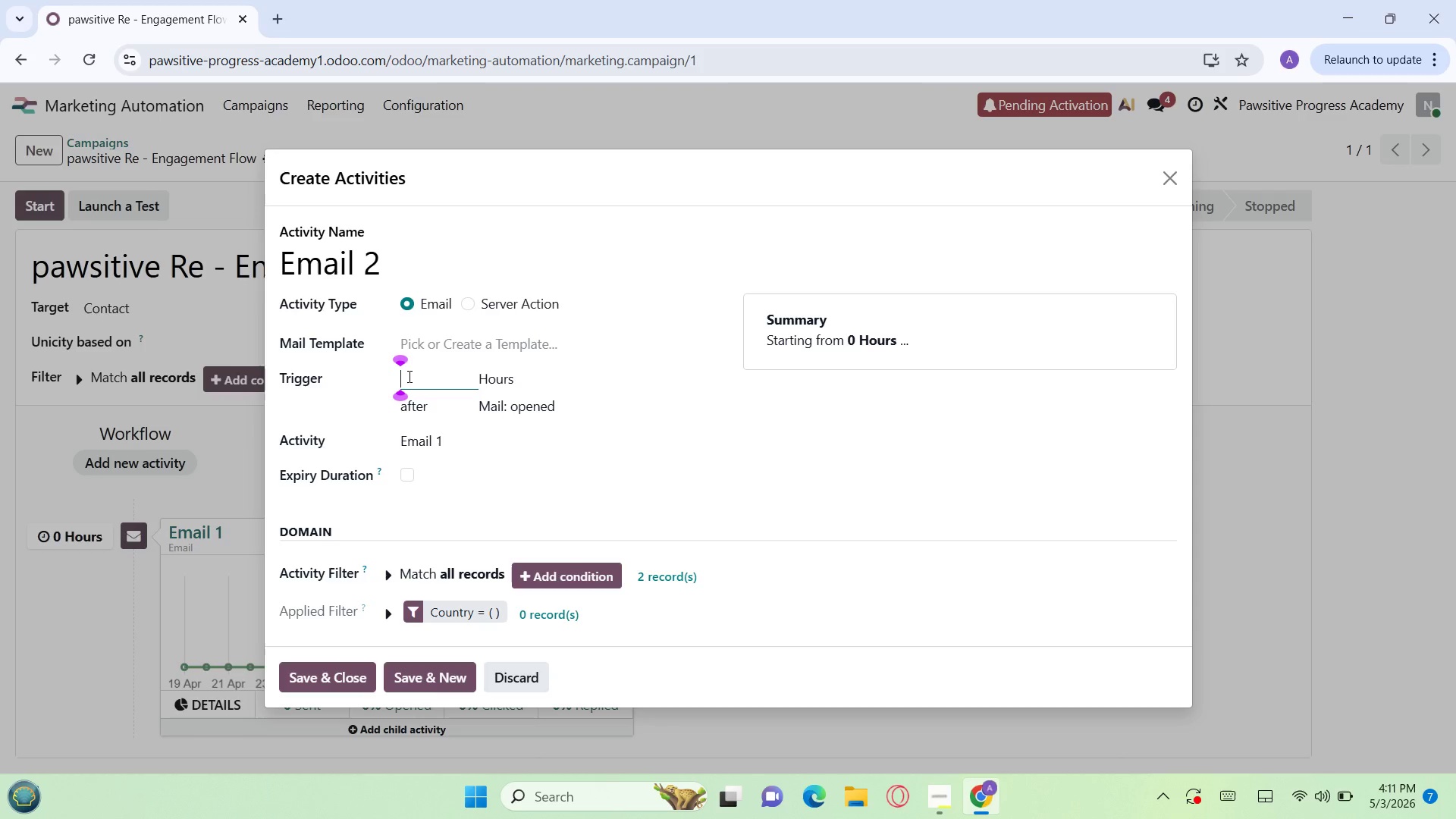 
key(2)
 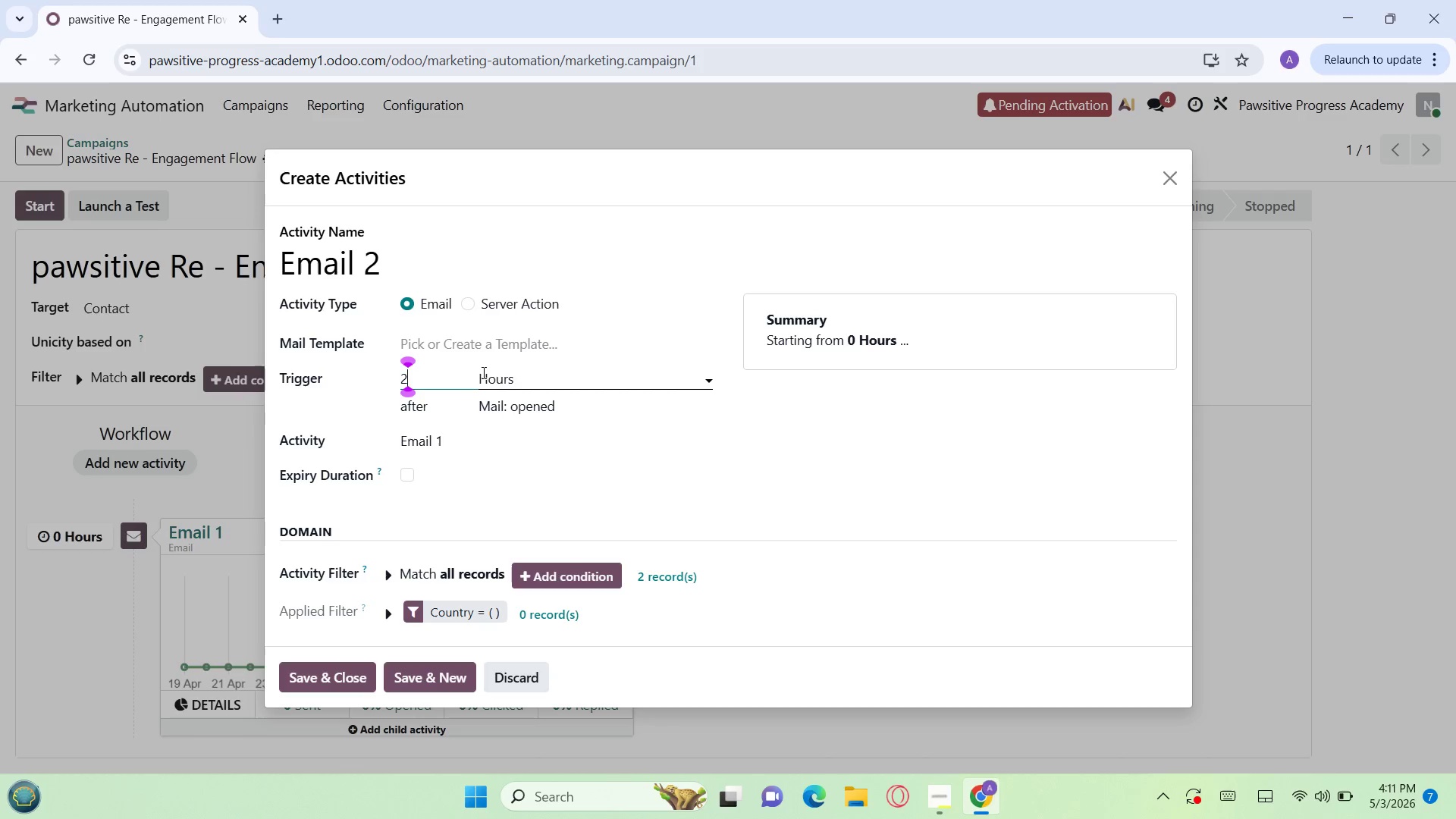 
left_click([497, 378])
 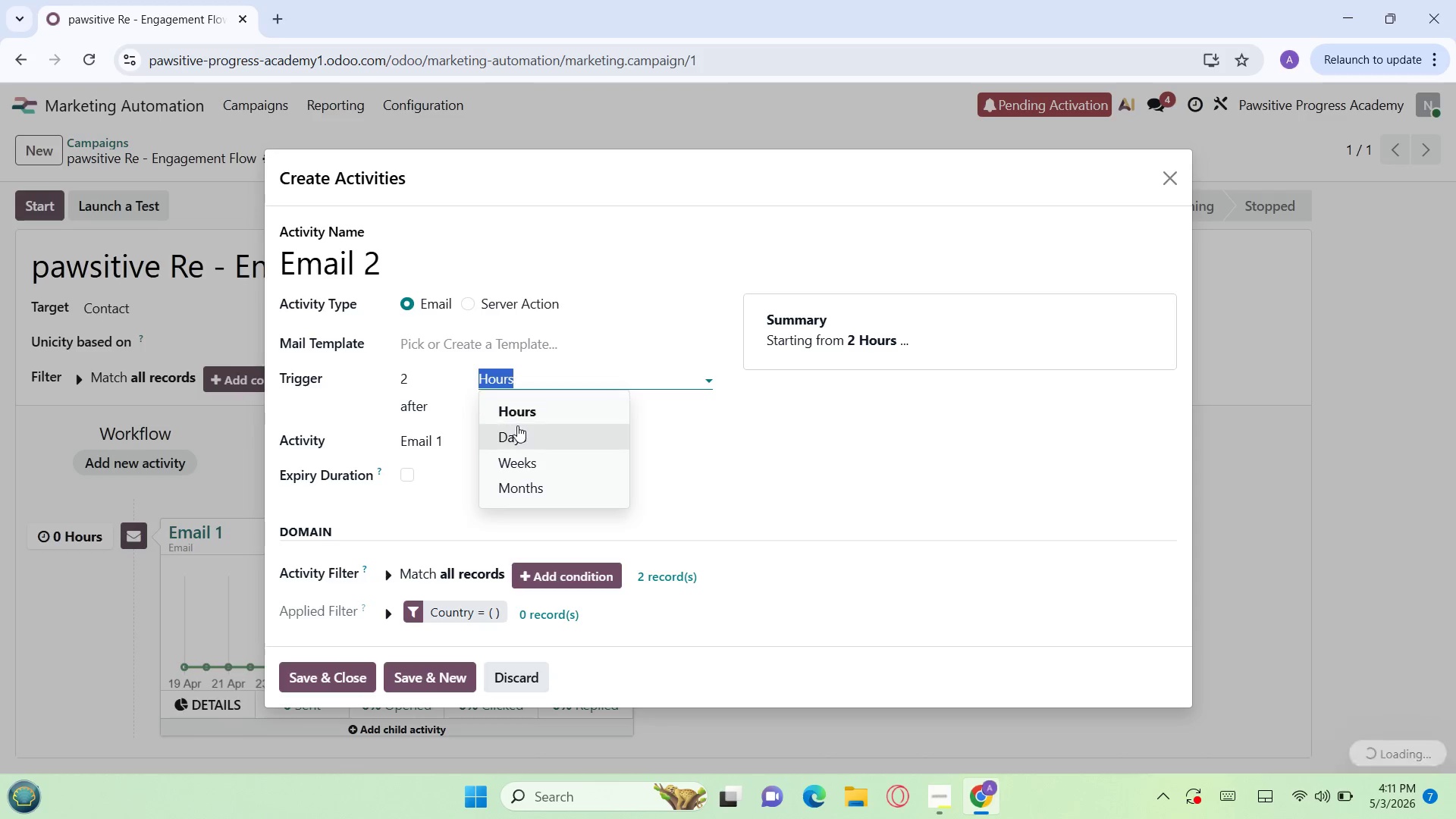 
left_click([516, 427])
 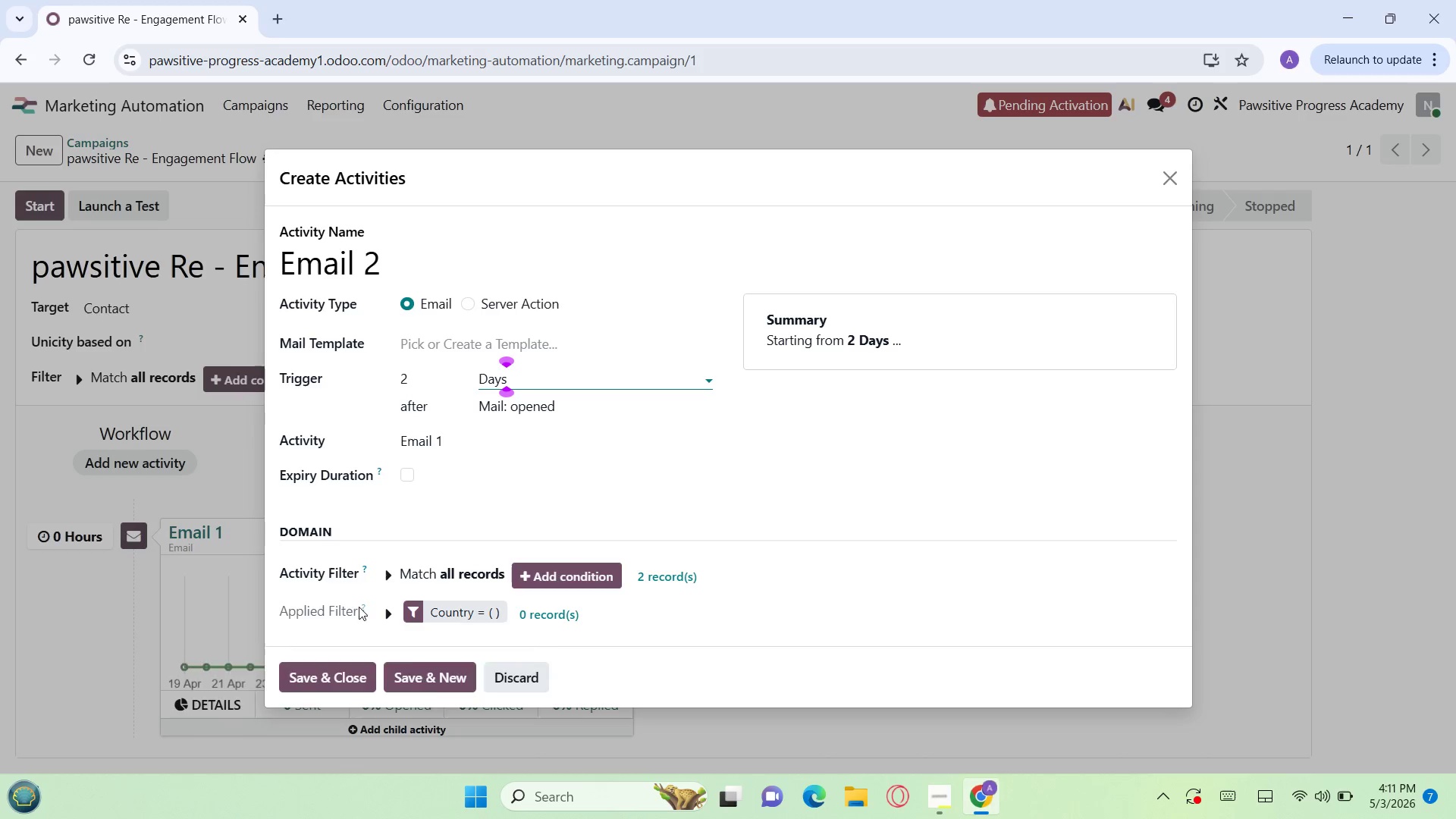 
left_click([327, 675])
 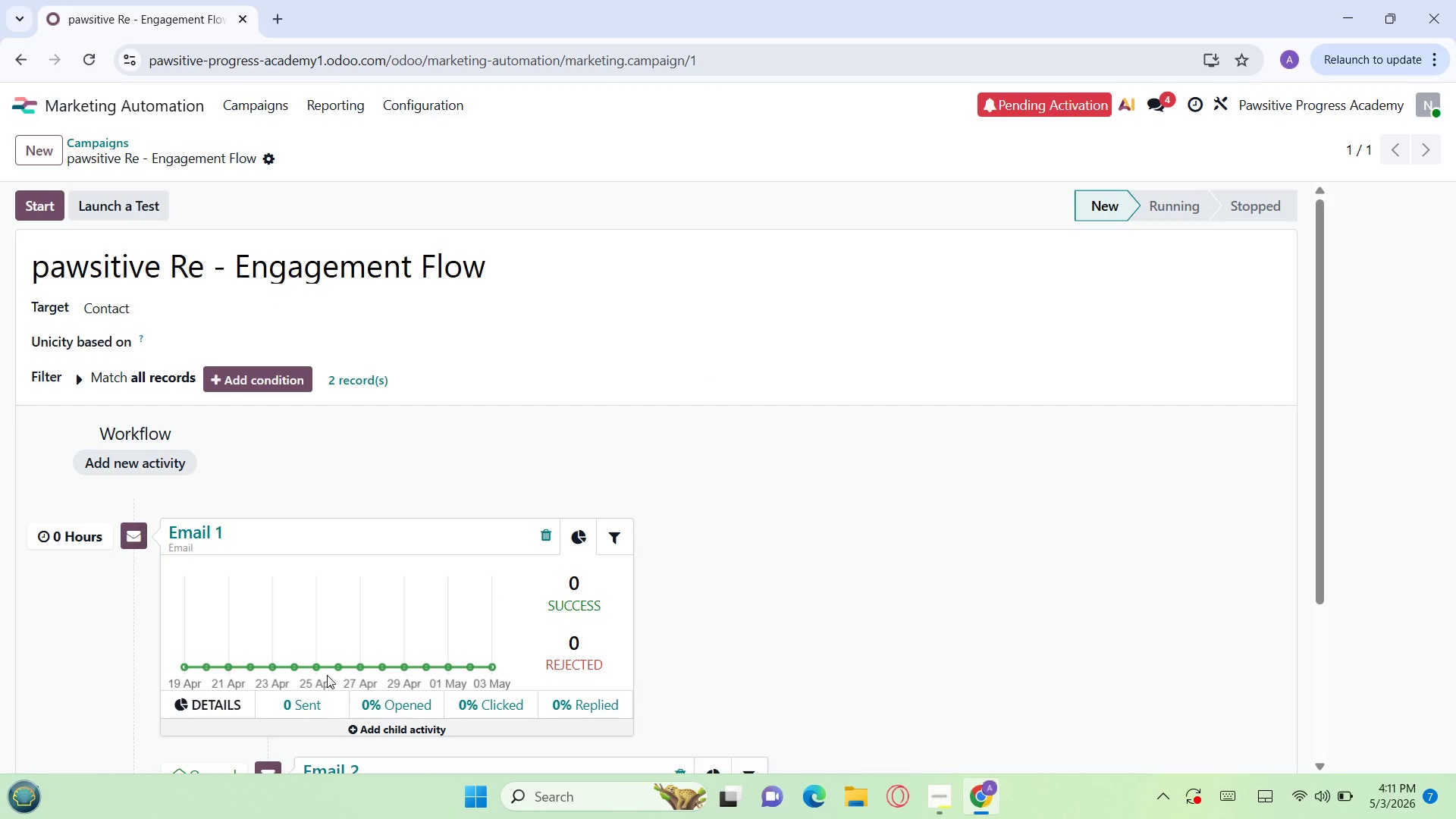 
mouse_move([412, 557])
 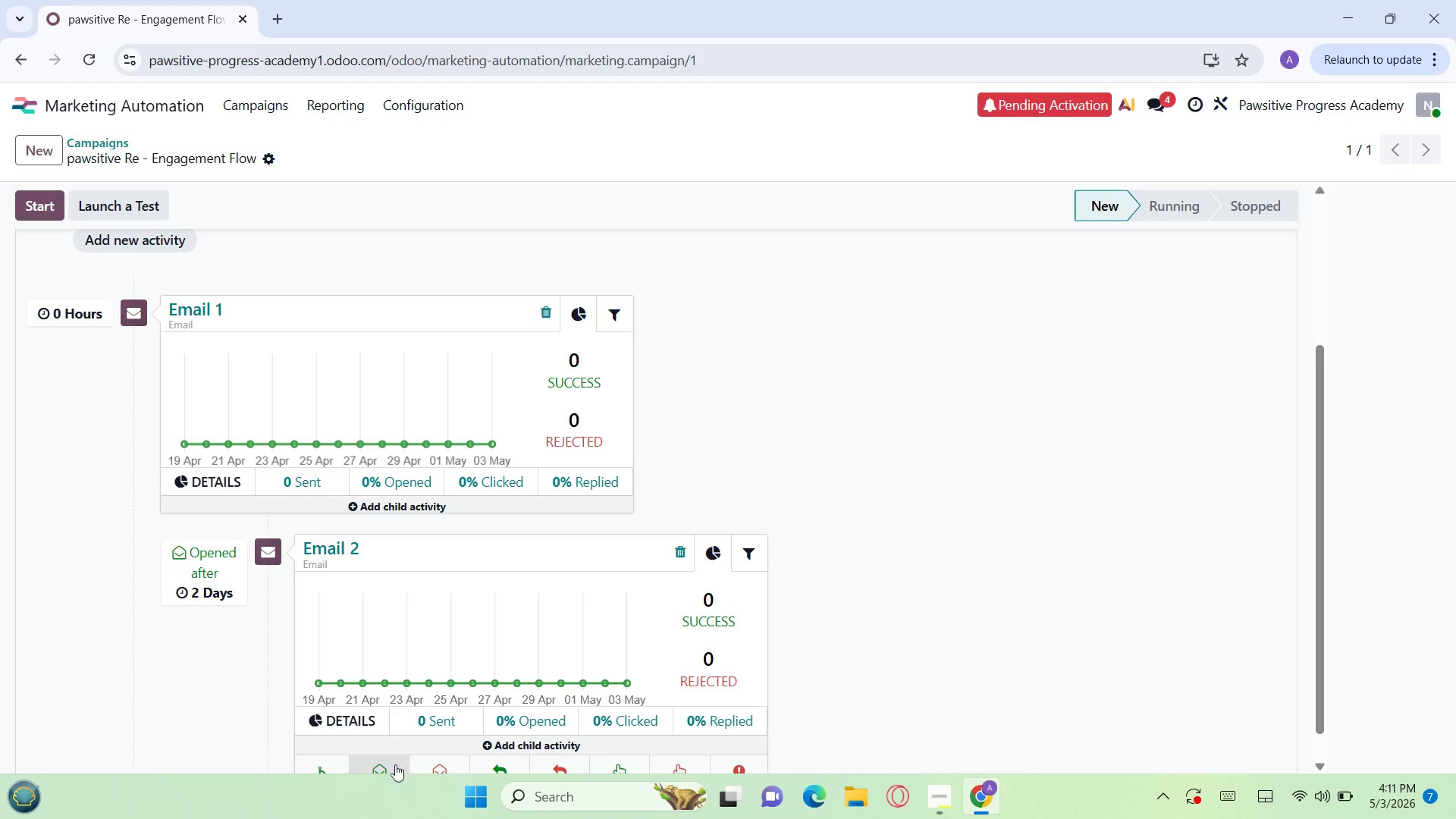 
left_click([381, 767])
 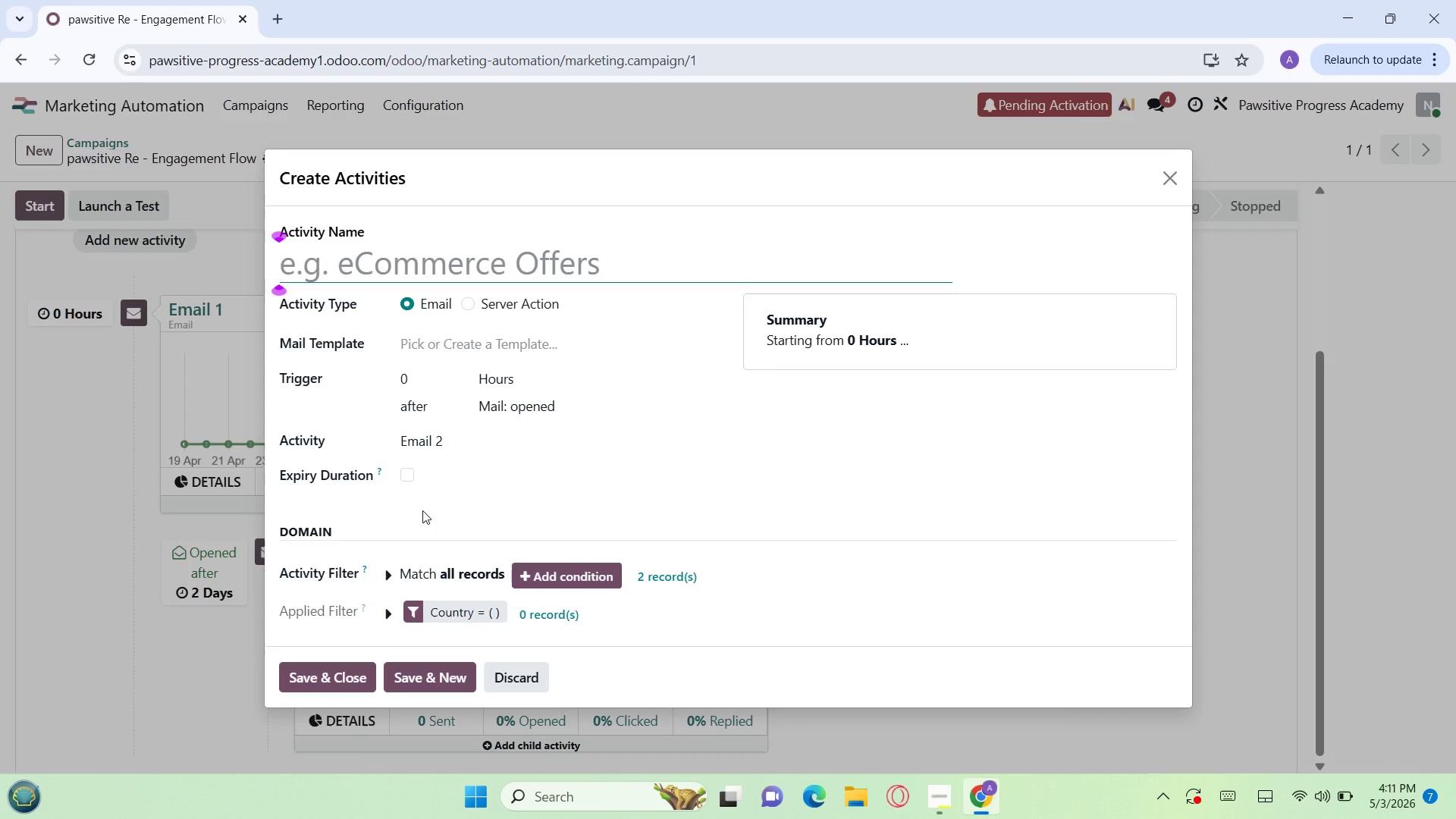 
type(Email.3)
key(Backspace)
key(Backspace)
type( 3)
 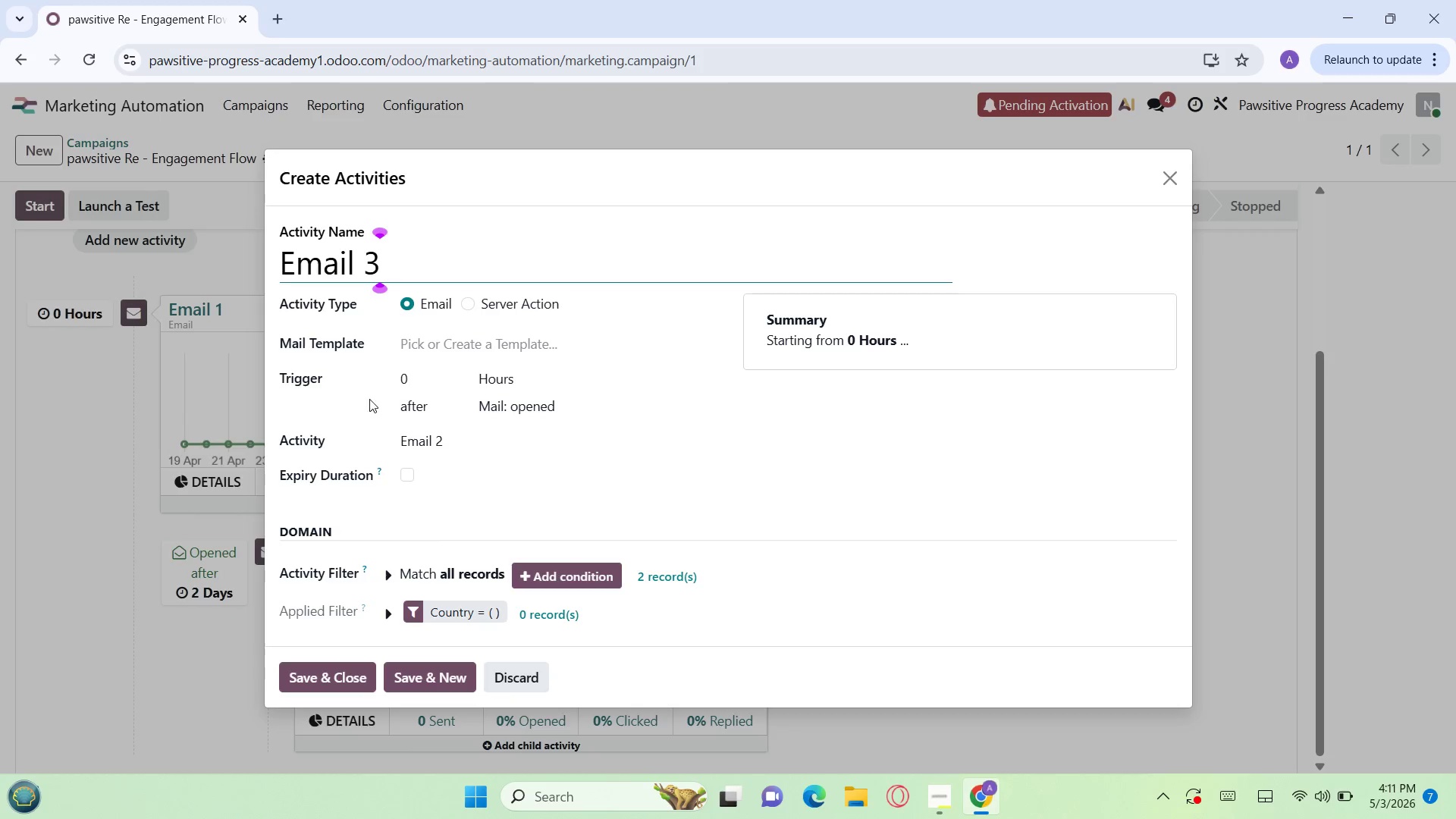 
left_click([414, 382])
 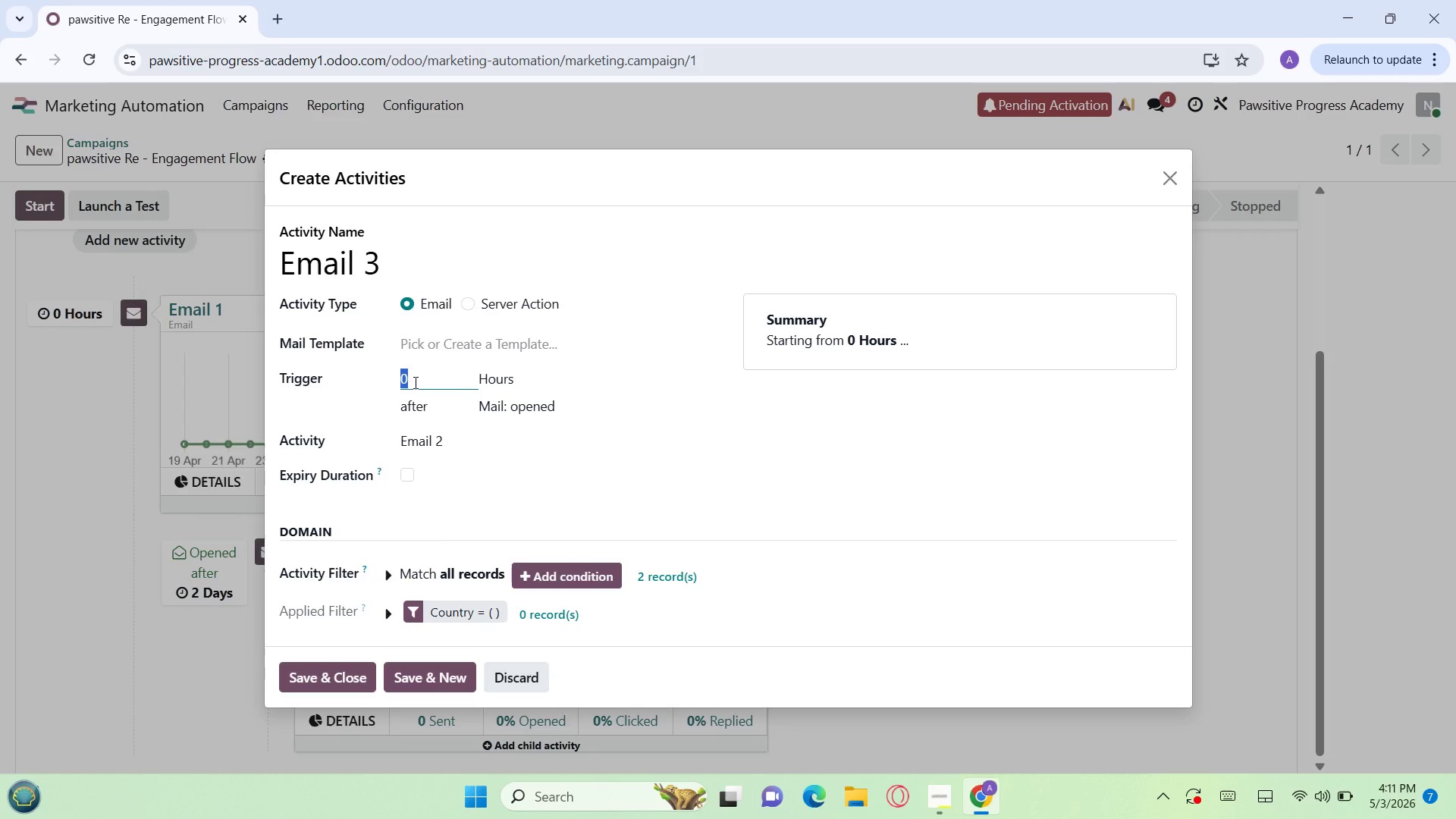 
key(5)
 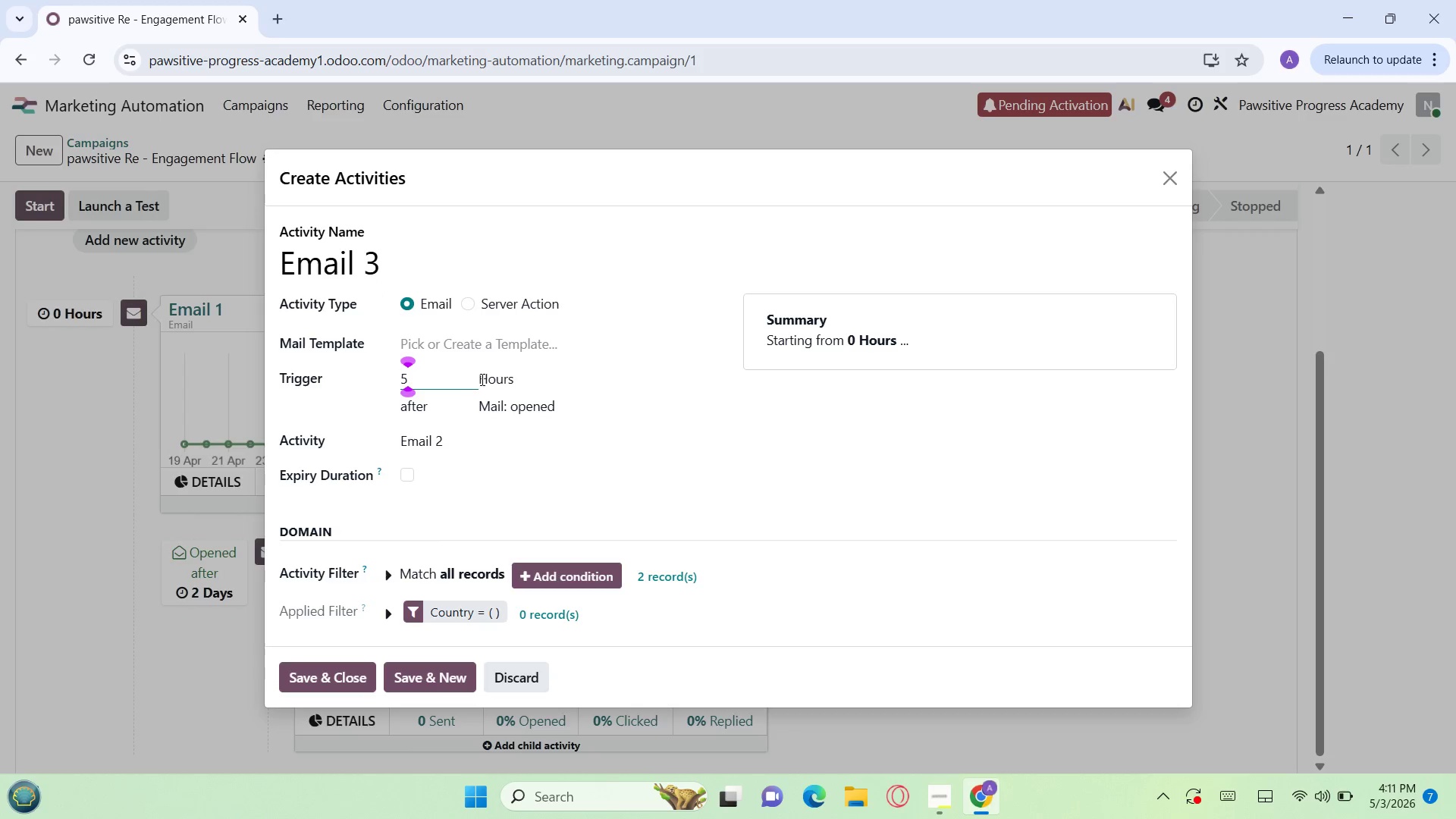 
left_click([496, 379])
 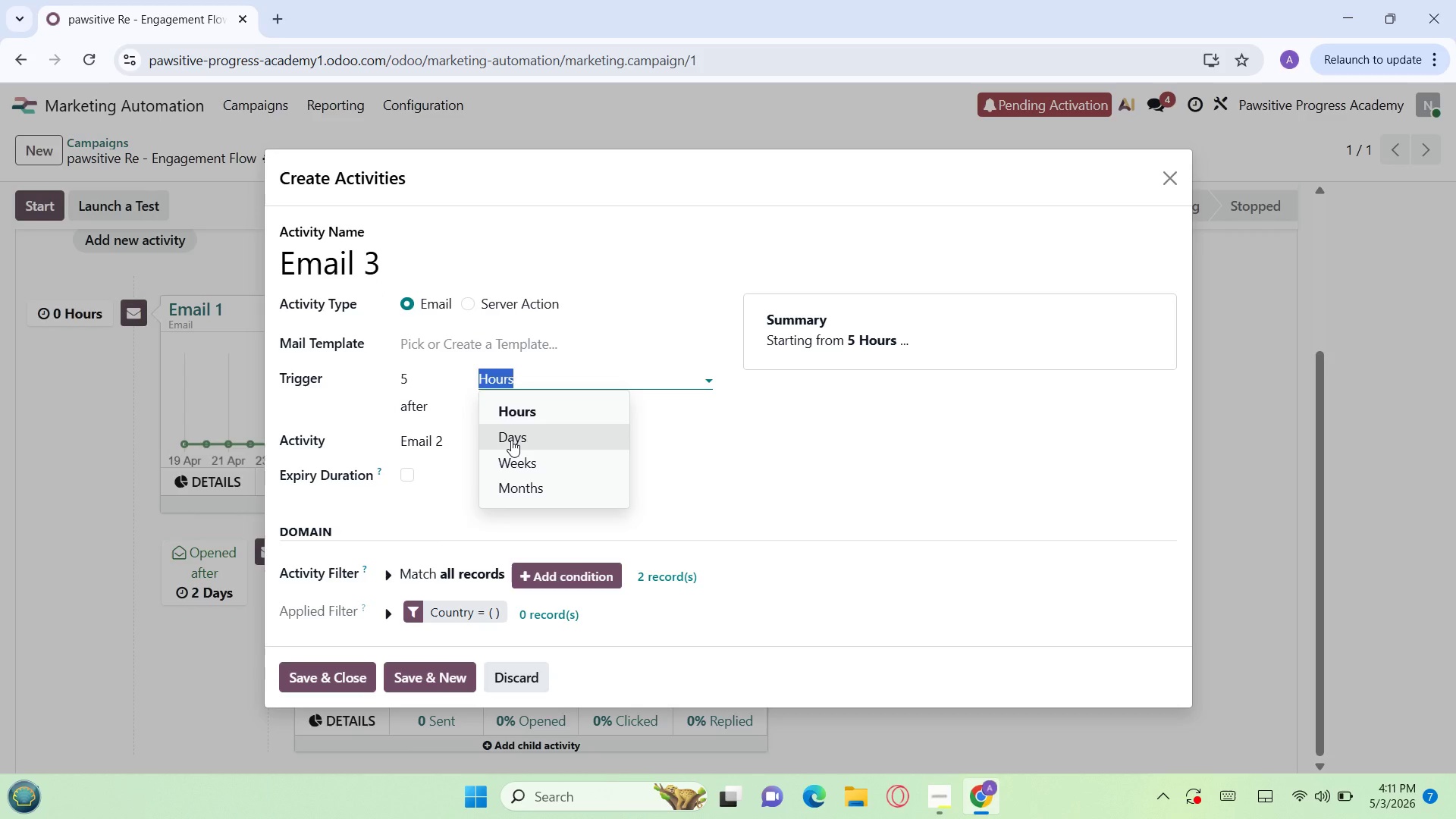 
left_click([511, 440])
 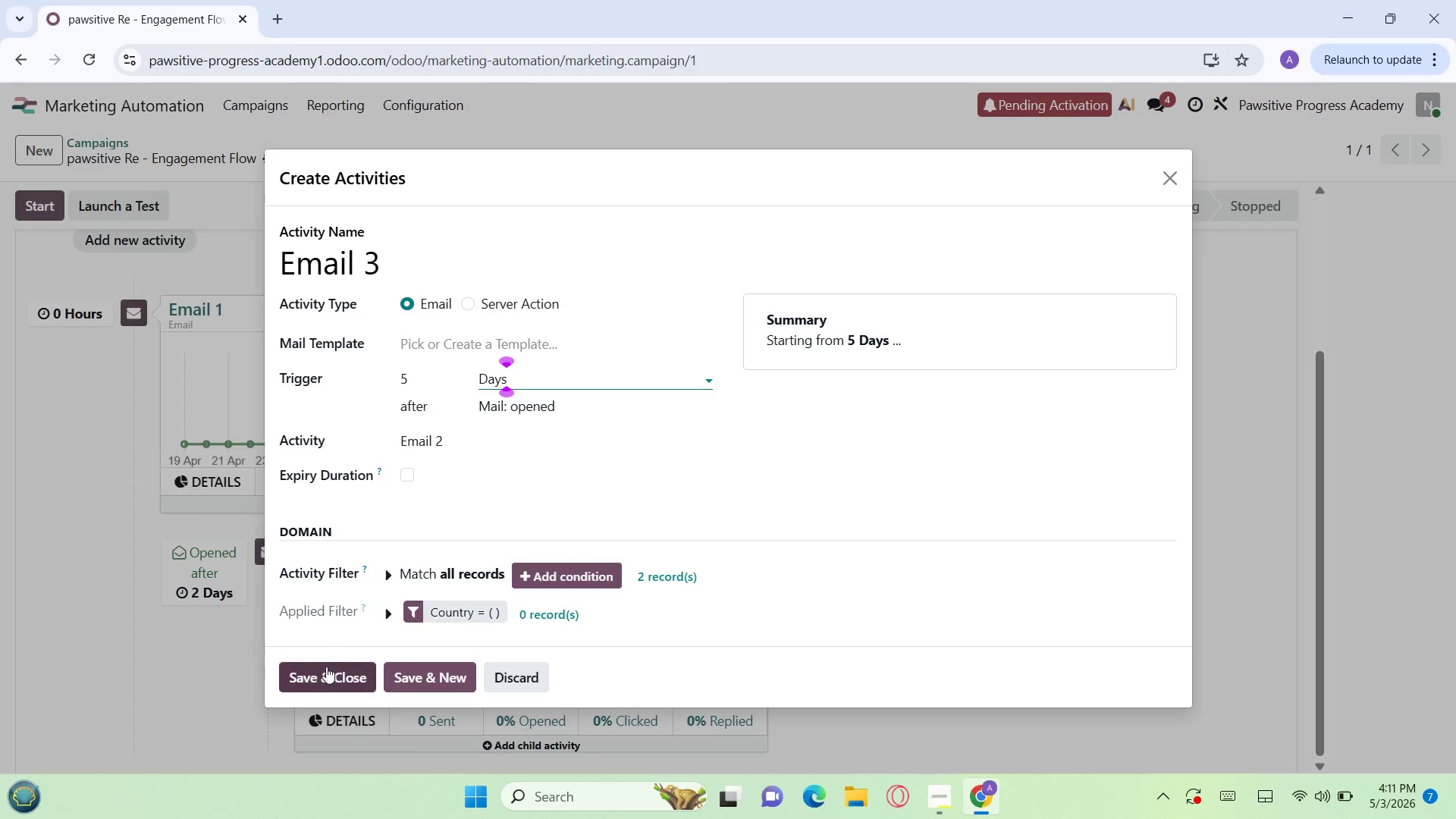 
left_click([324, 671])
 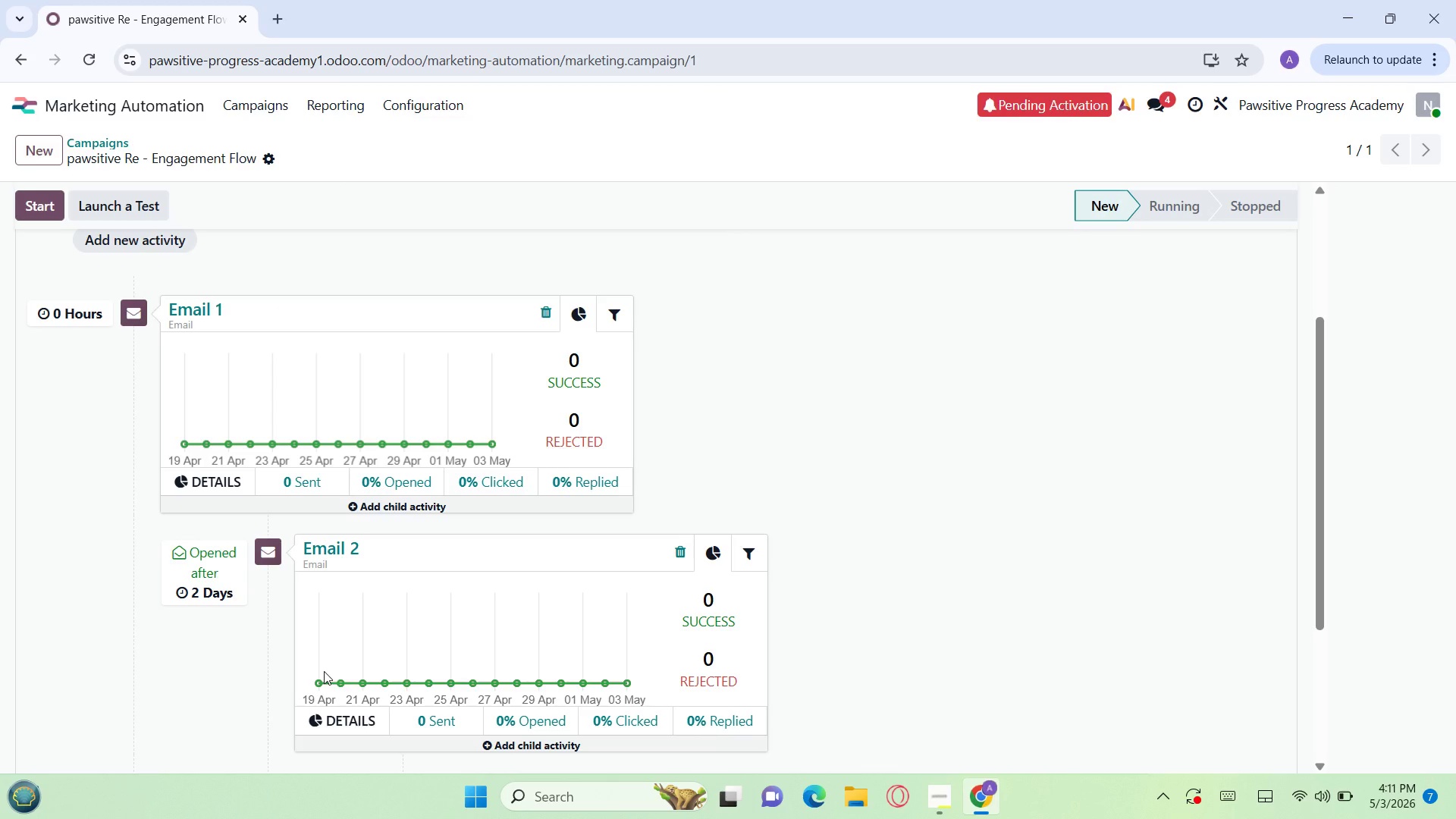 
wait(16.77)
 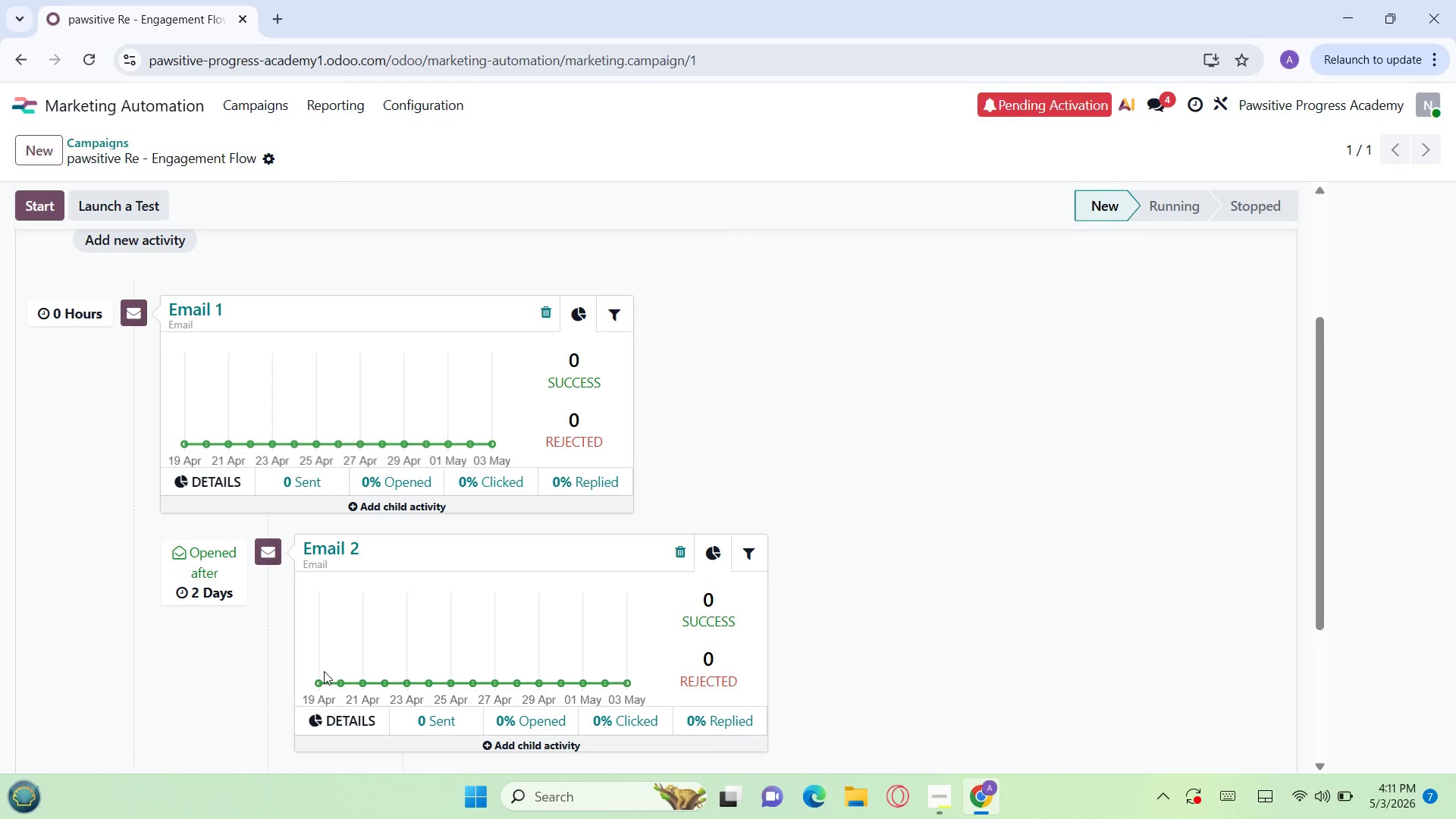 
double_click([939, 802])
 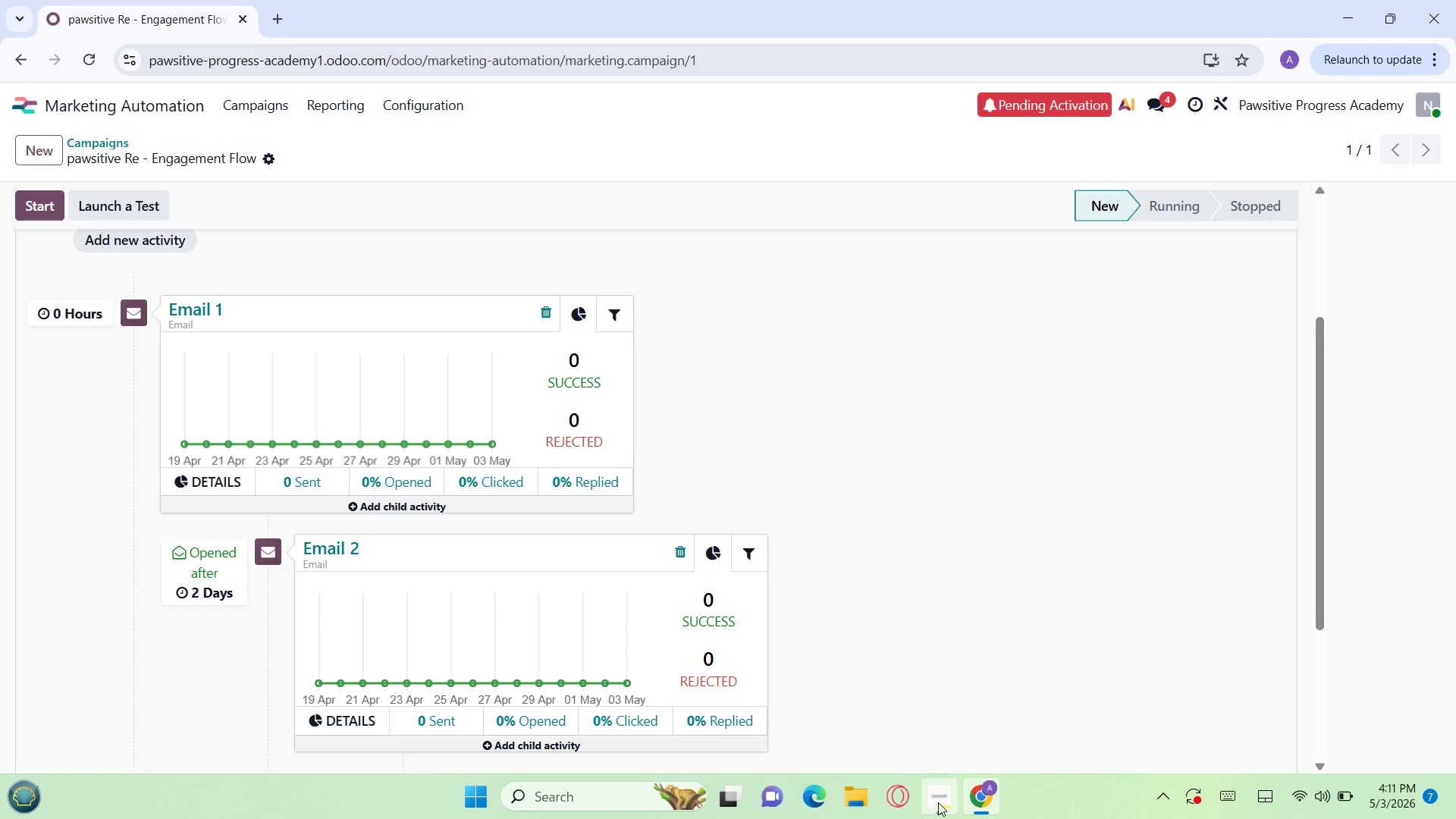 
left_click([938, 802])